 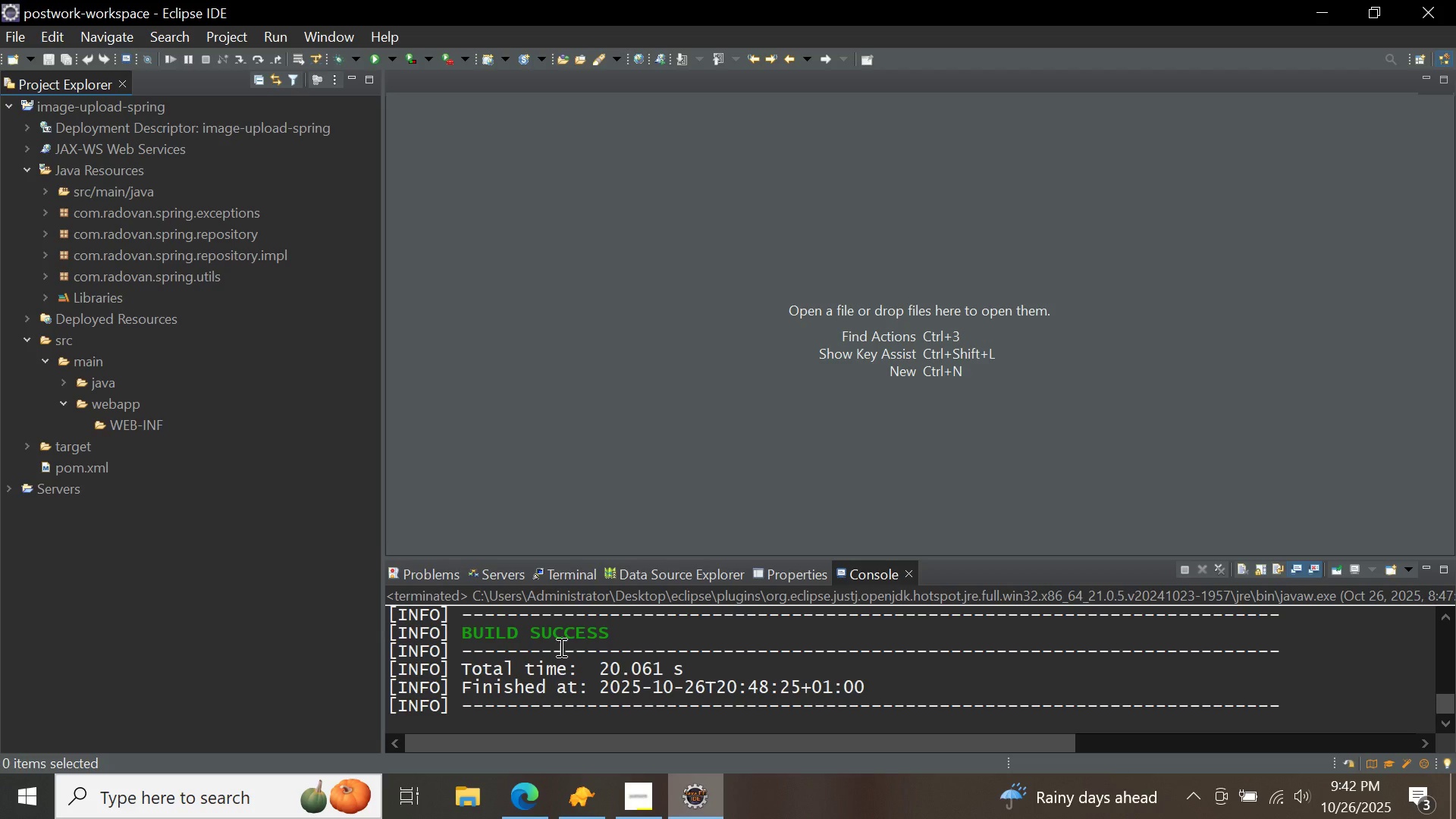 
right_click([170, 270])
 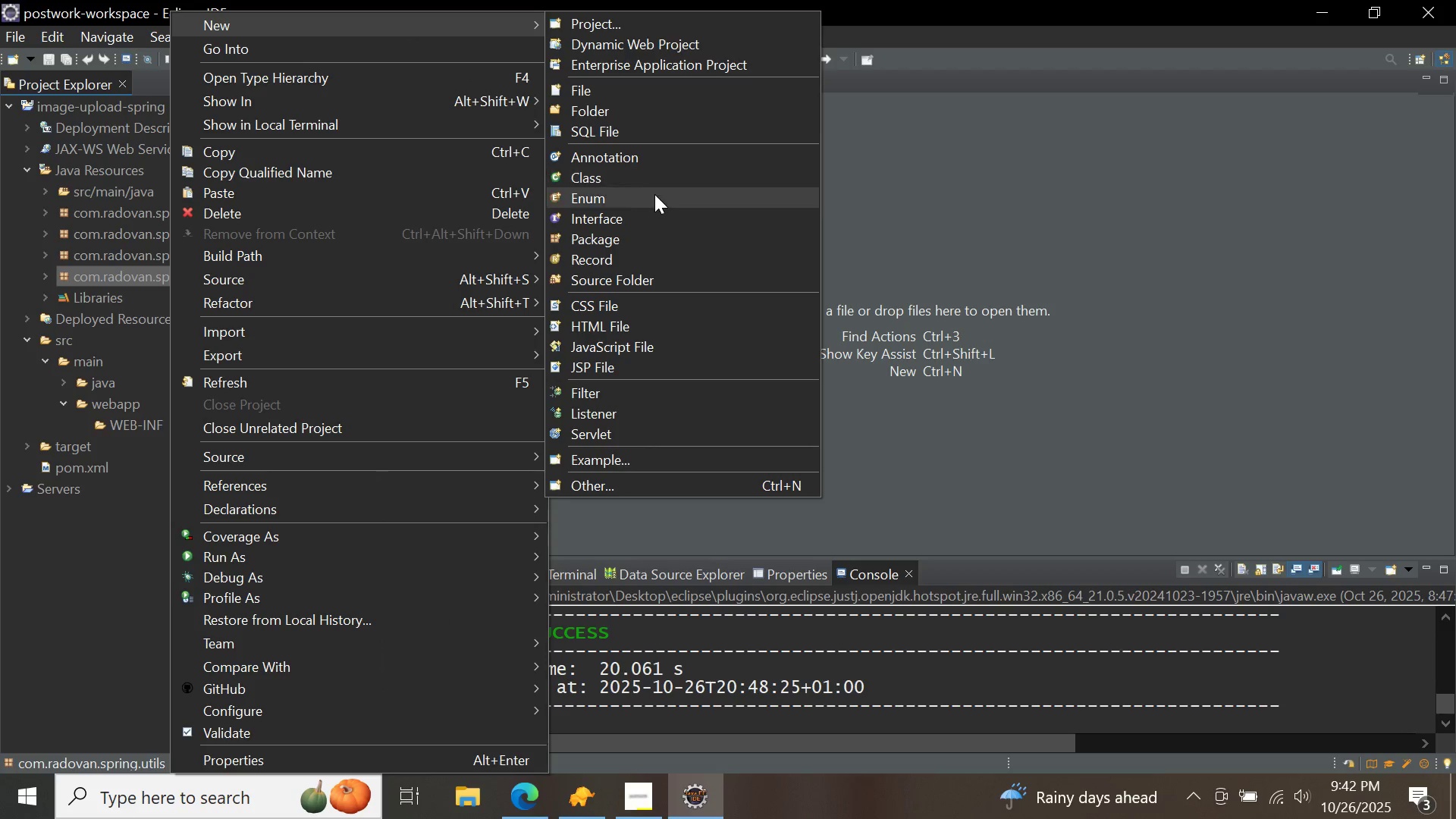 
left_click([659, 237])
 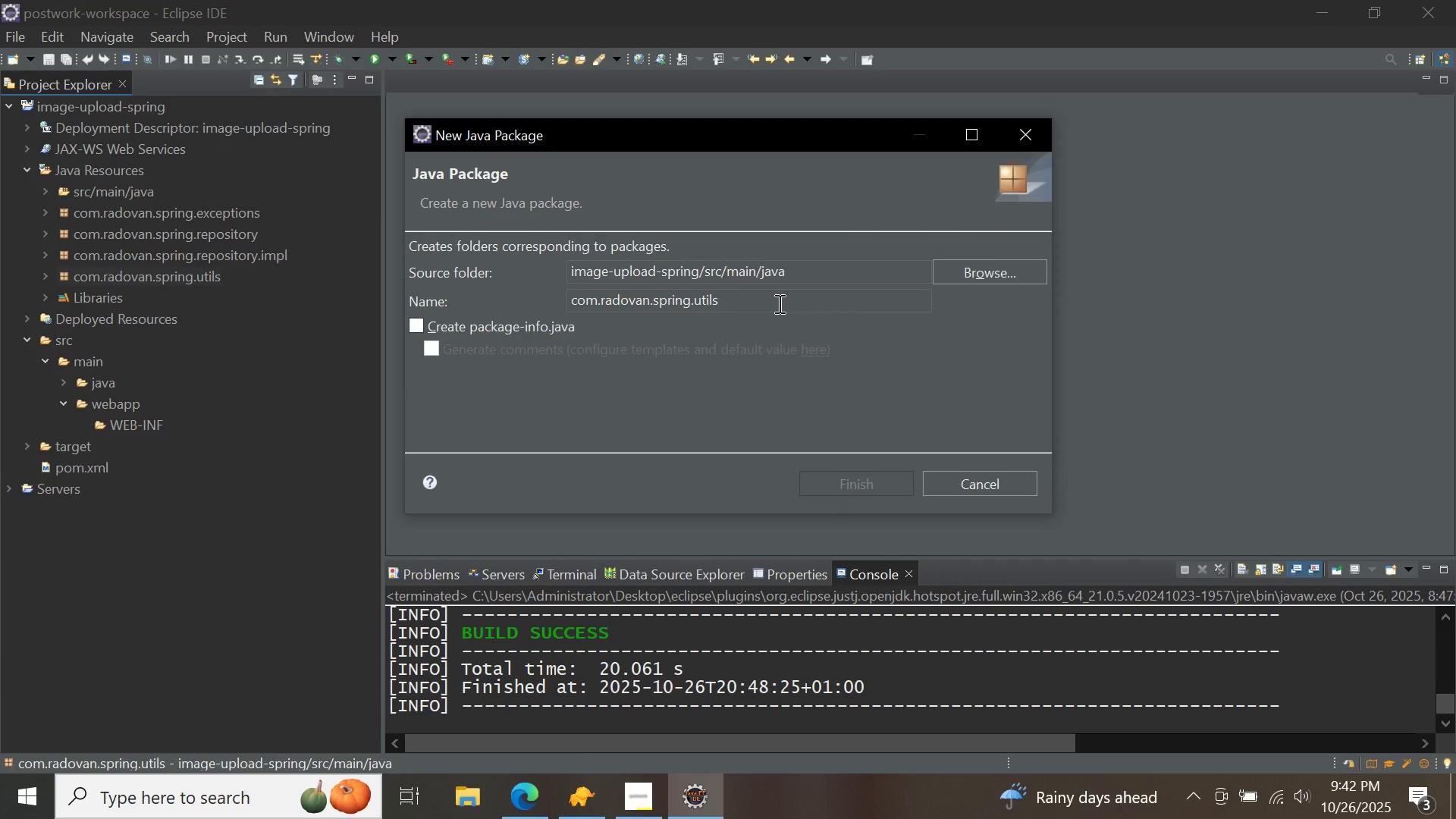 
key(Backspace)
key(Backspace)
key(Backspace)
key(Backspace)
key(Backspace)
type(service)
 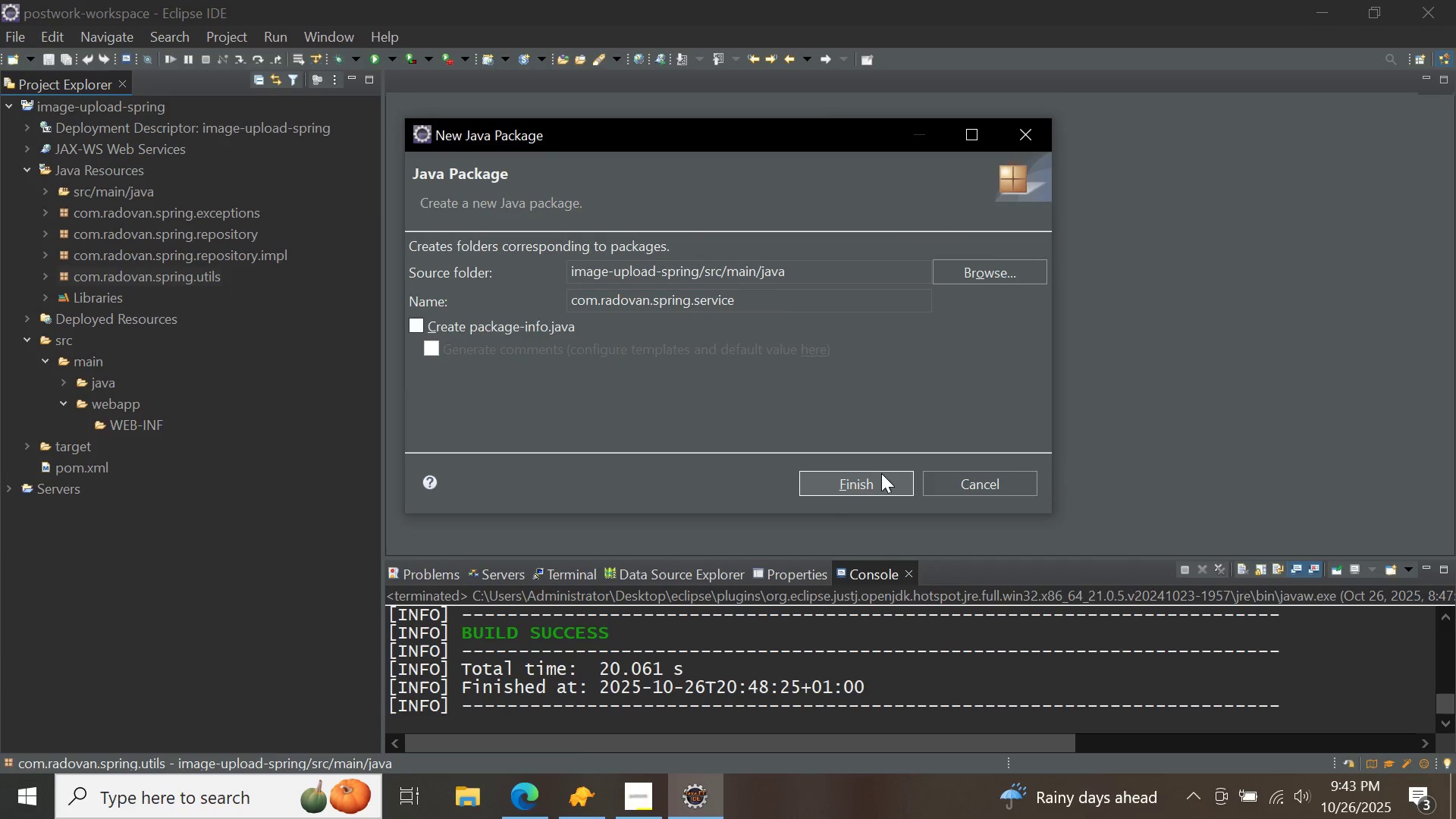 
left_click([880, 474])
 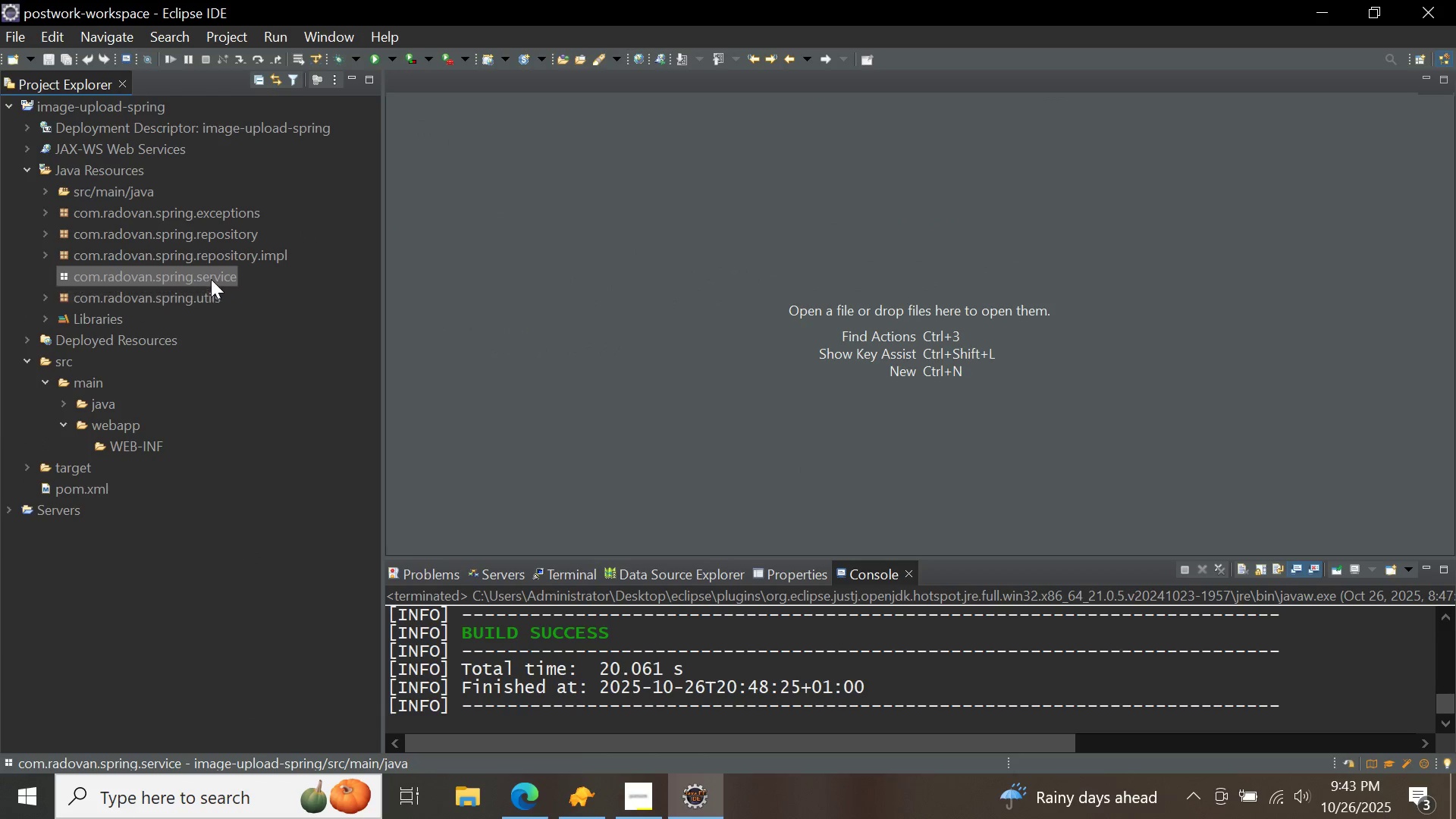 
right_click([209, 275])
 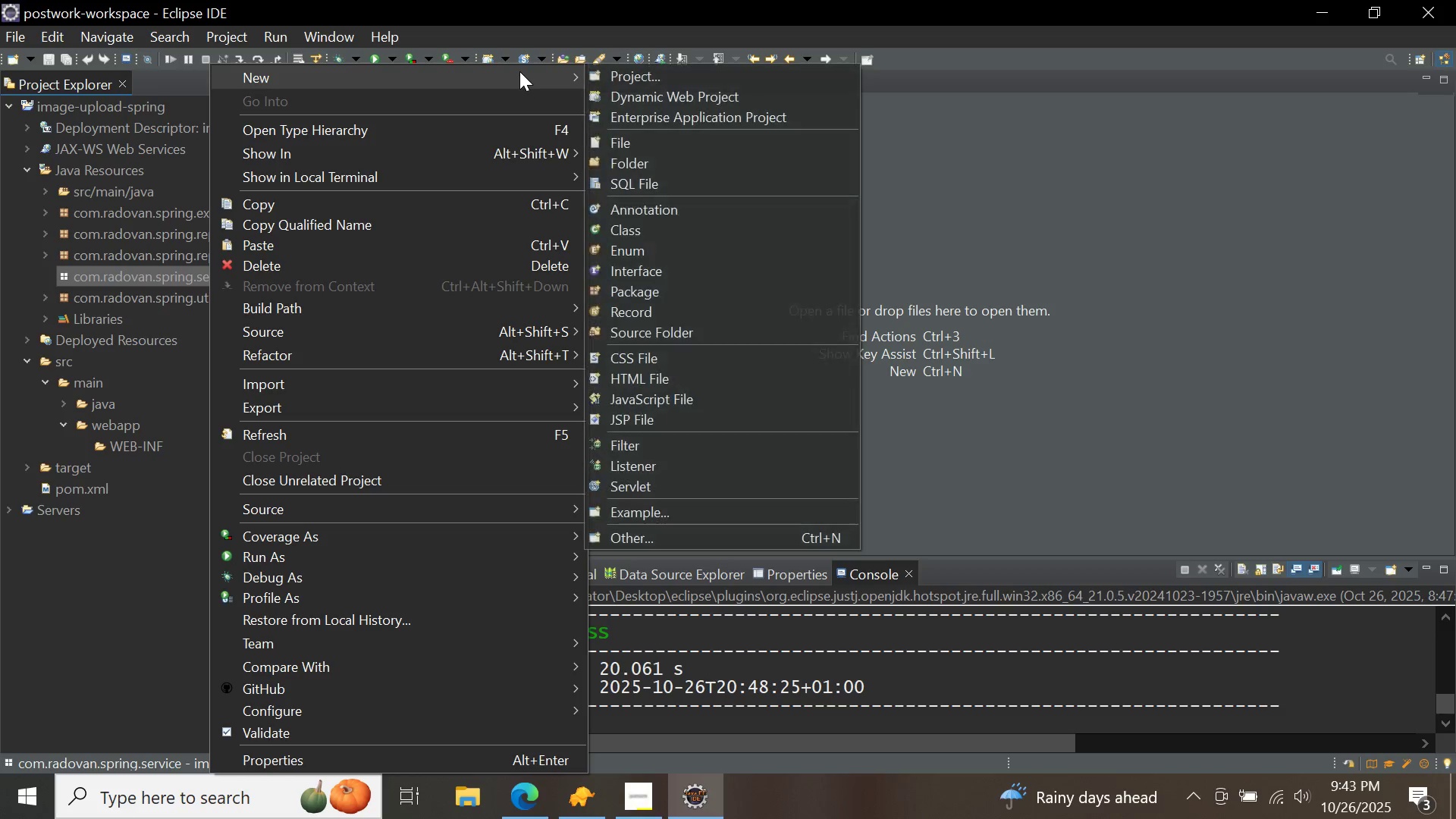 
left_click([669, 228])
 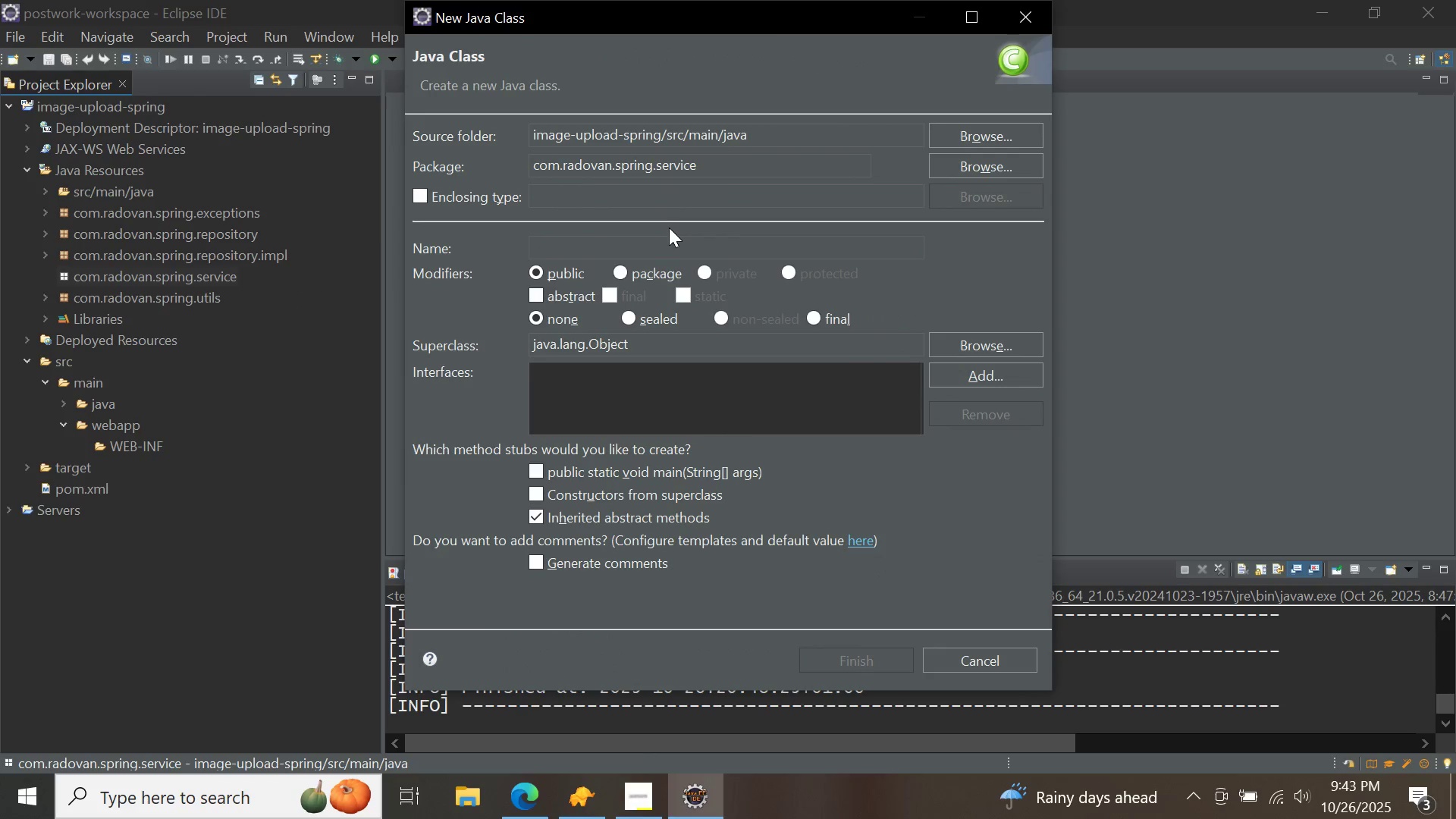 
type(ImageService)
 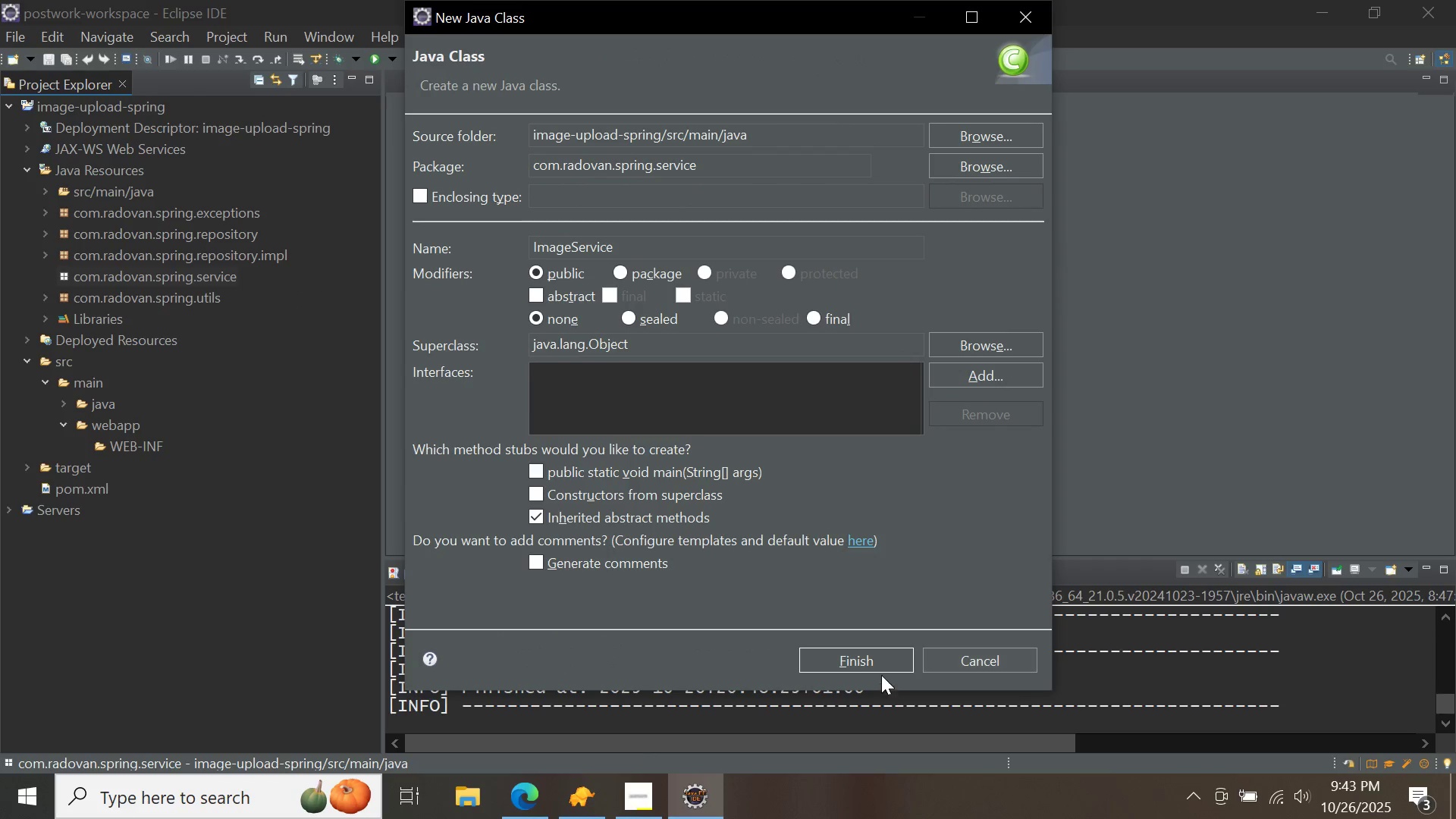 
left_click([861, 663])
 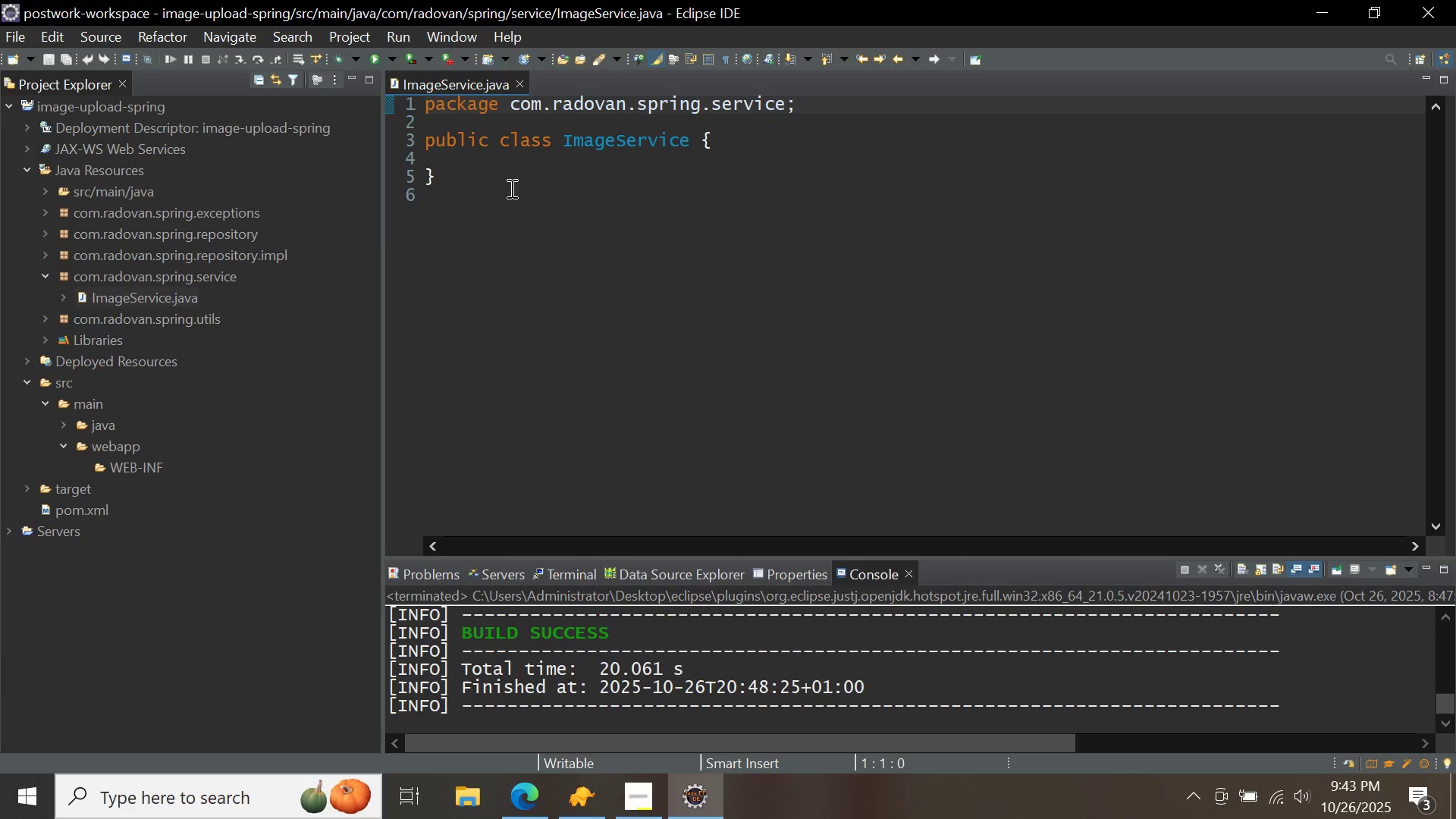 
left_click([500, 155])
 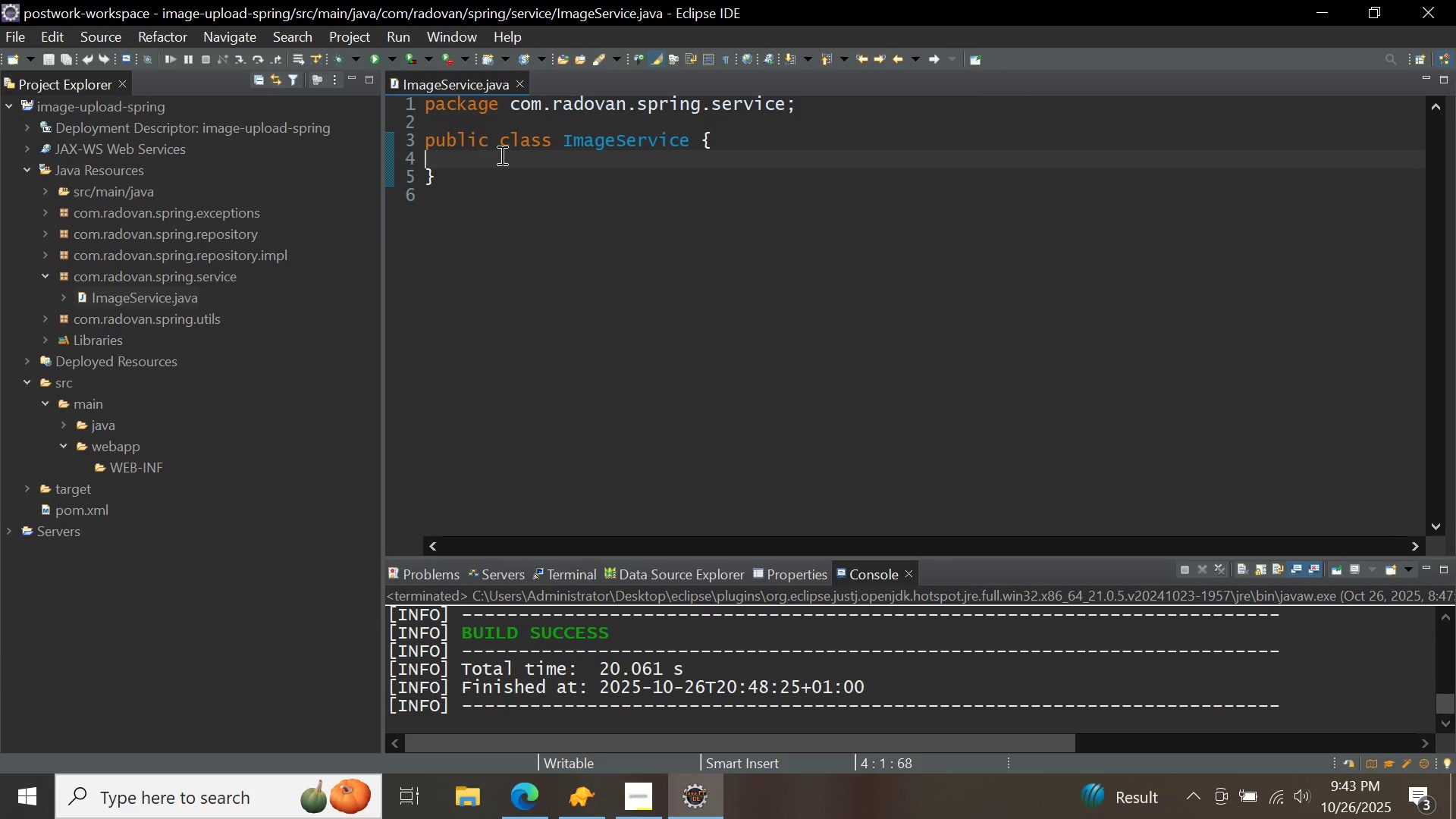 
key(Enter)
 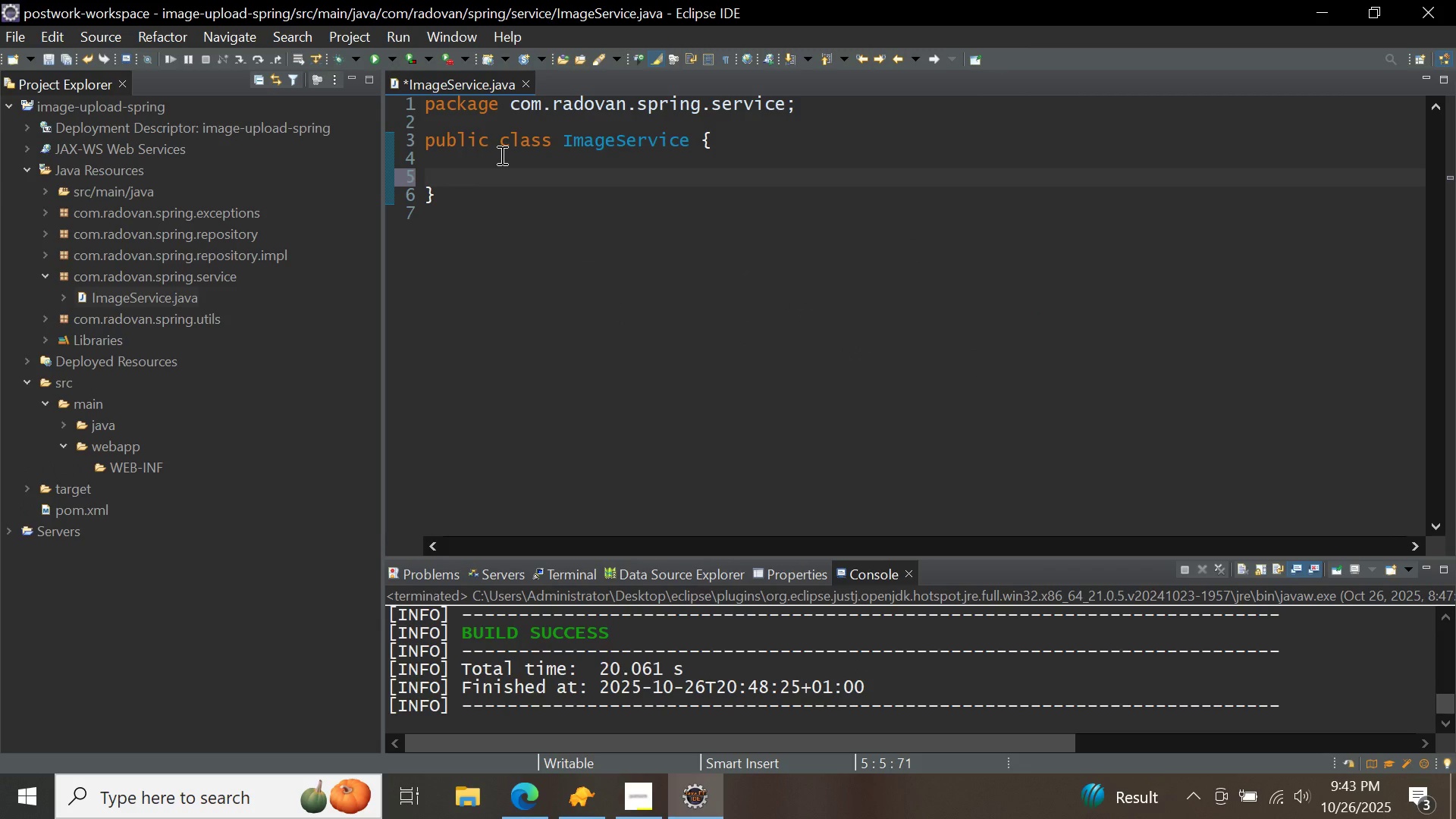 
wait(9.67)
 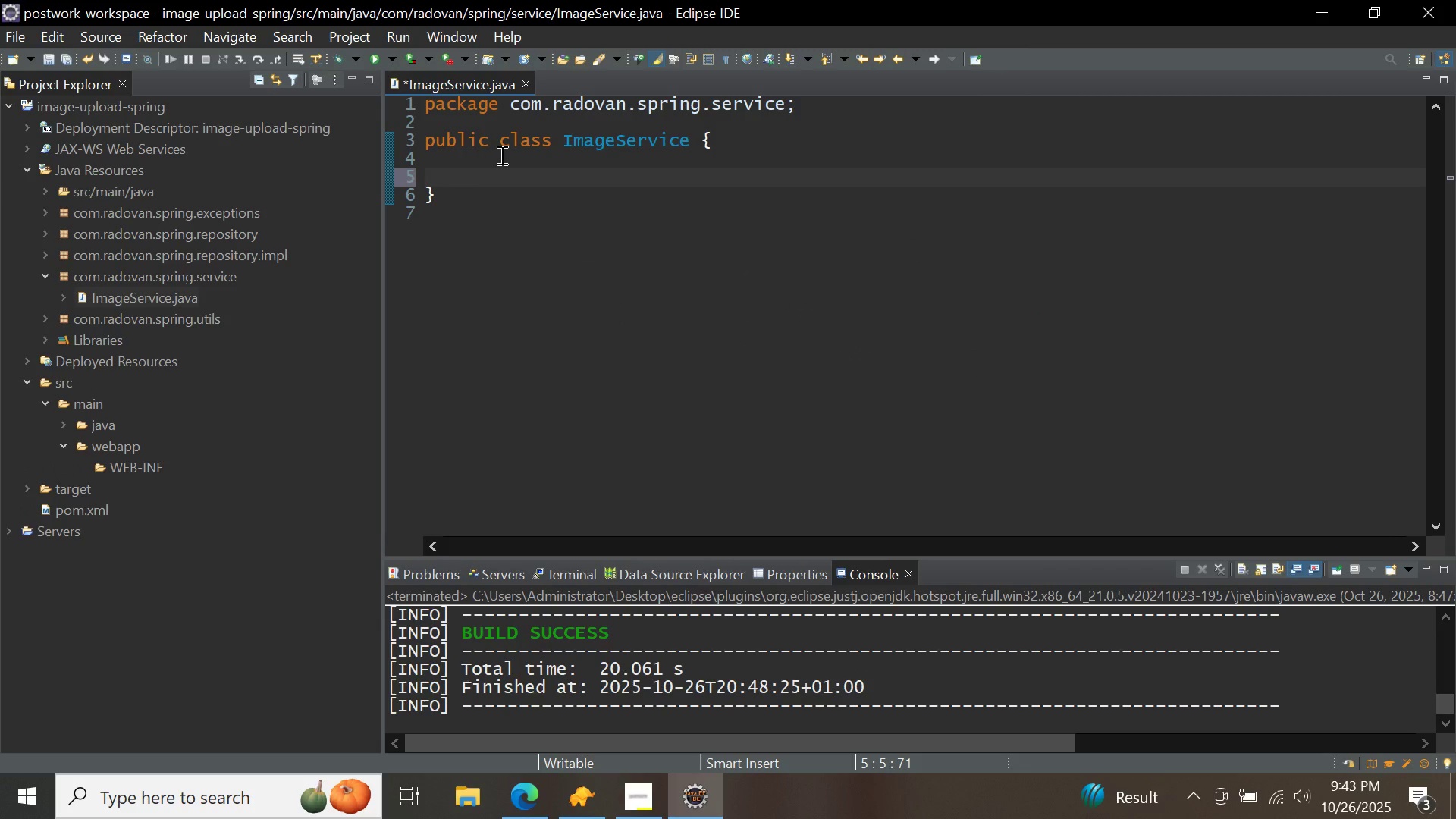 
type(imaged)
 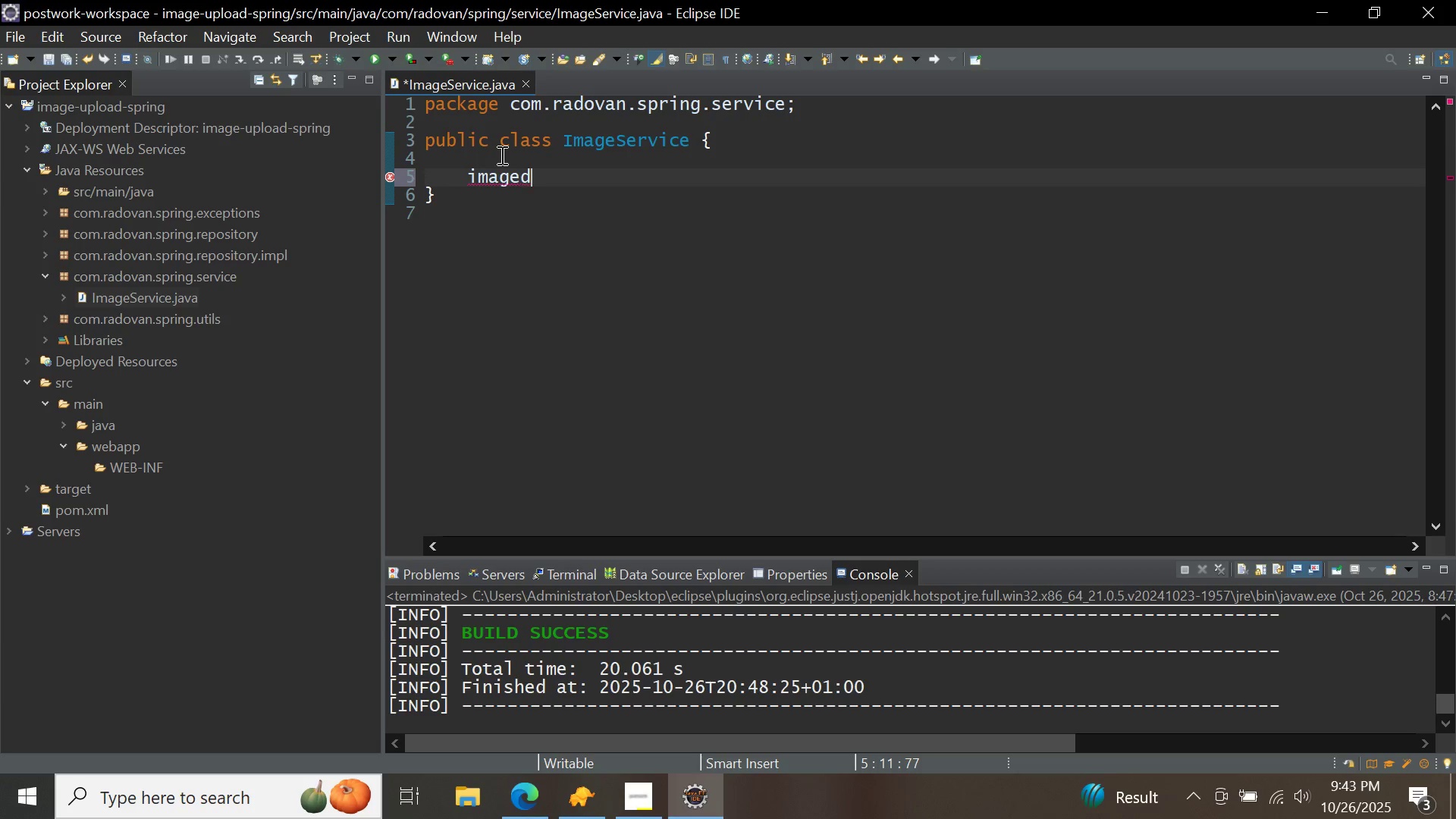 
key(Control+ControlLeft)
 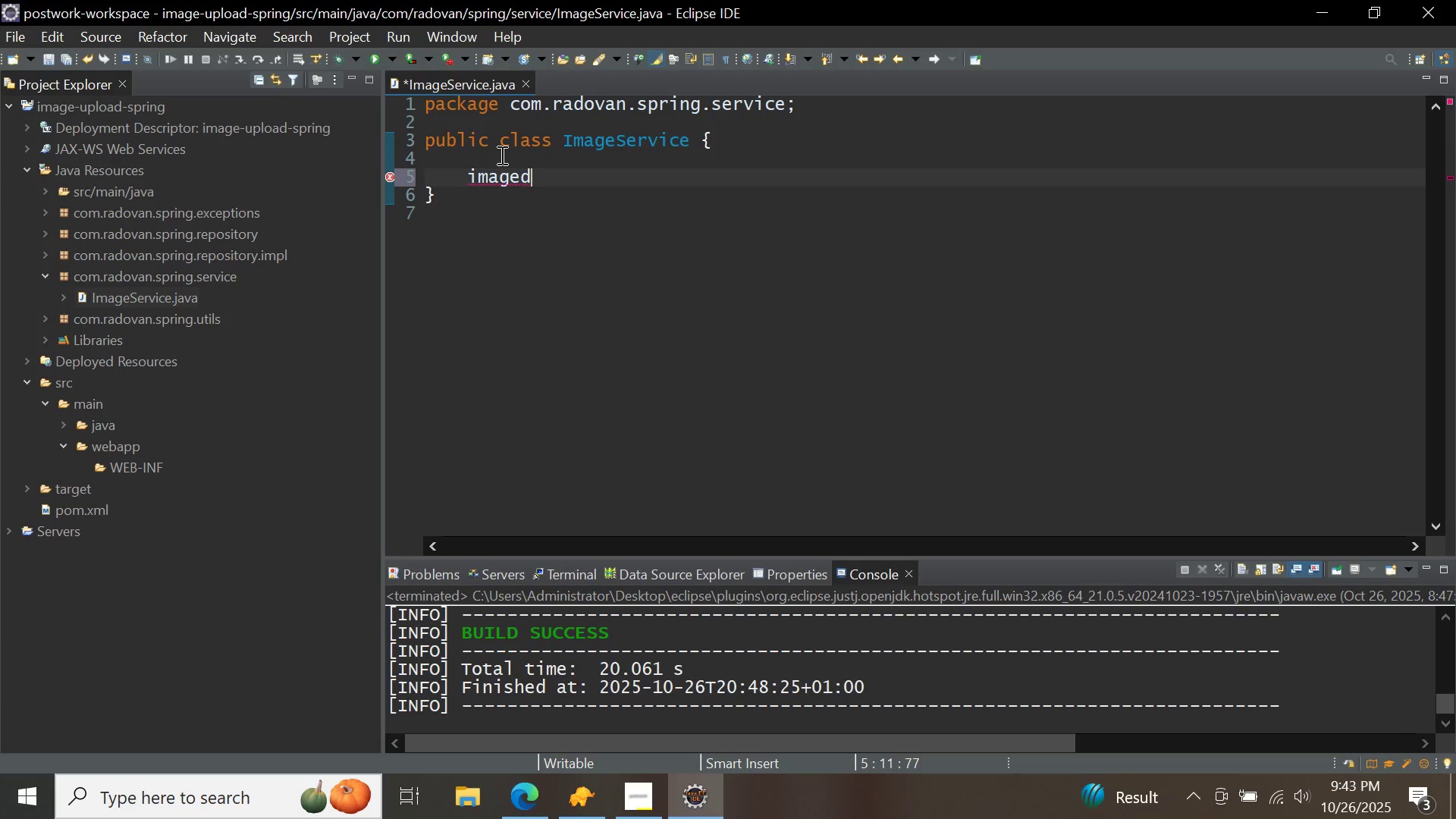 
key(Control+Space)
 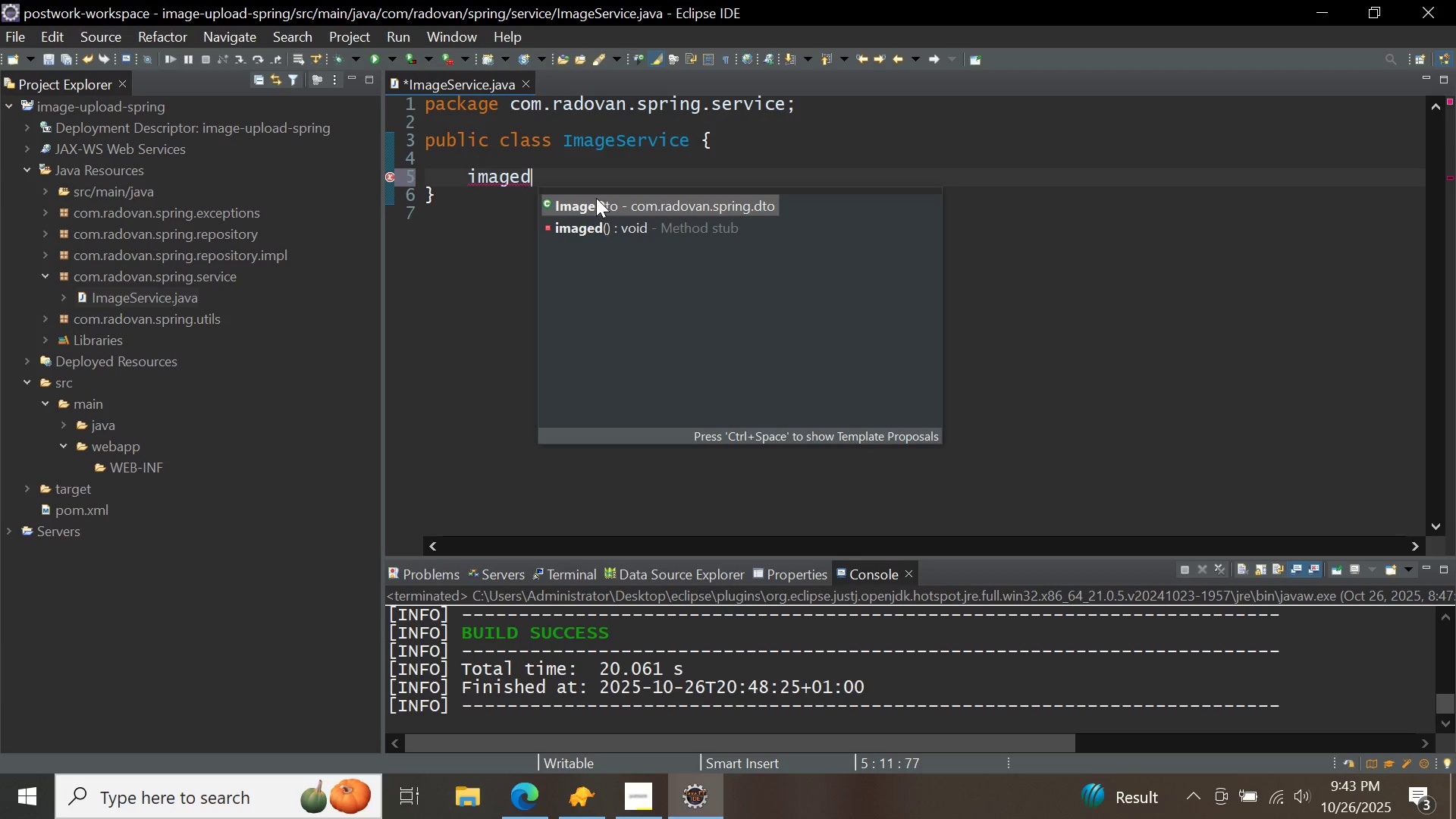 
double_click([596, 198])
 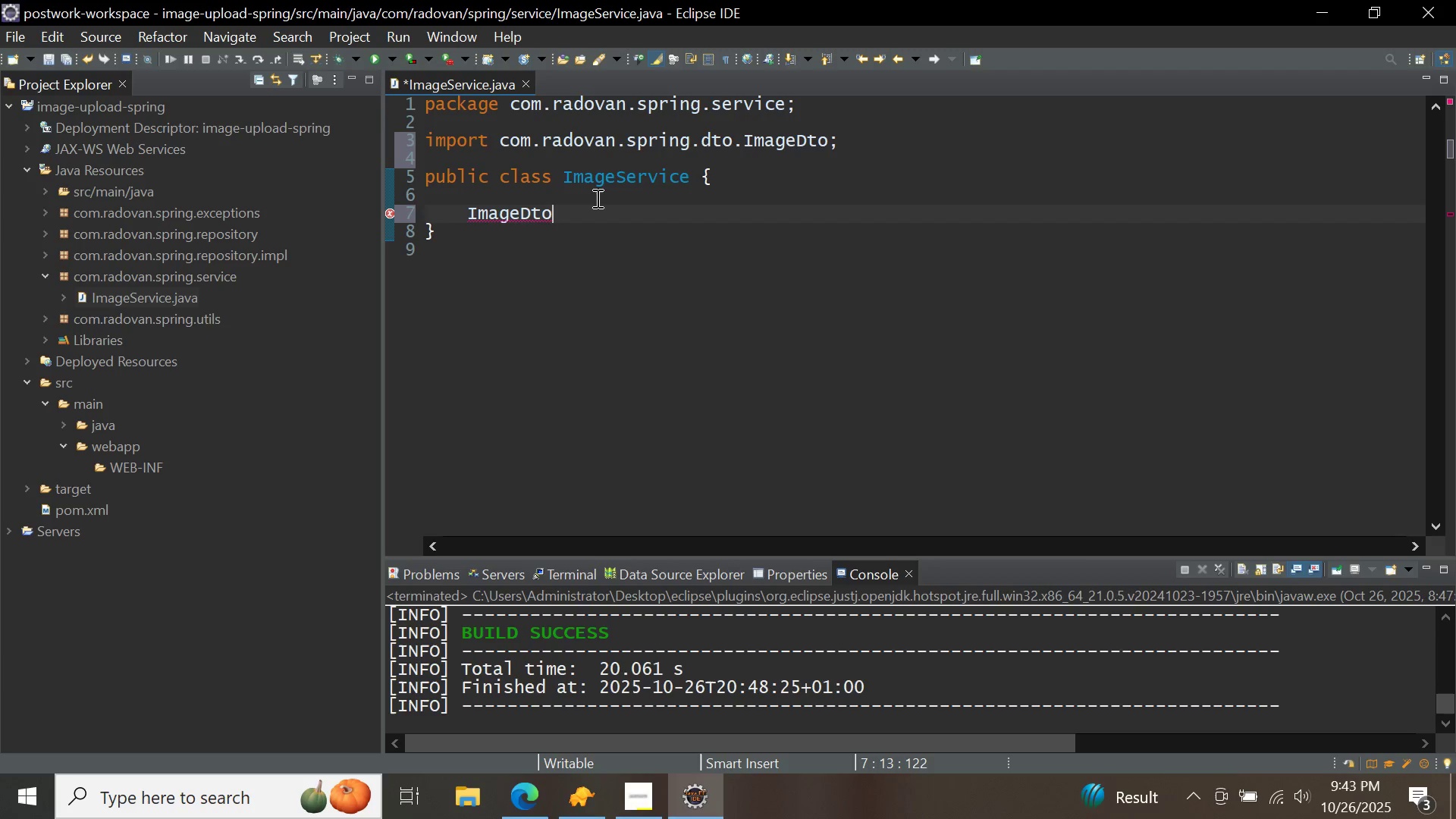 
type( addImage(multi)
 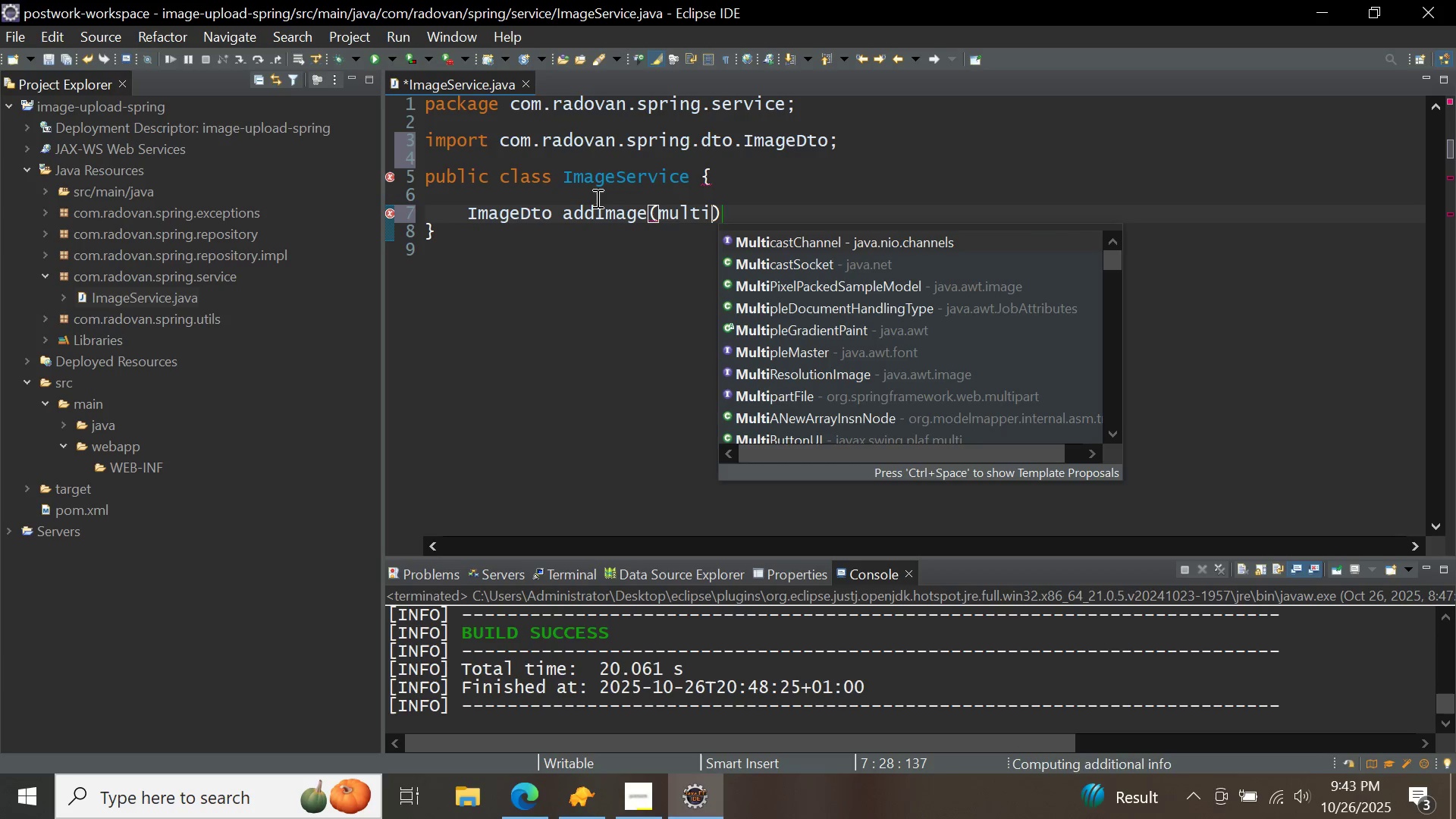 
 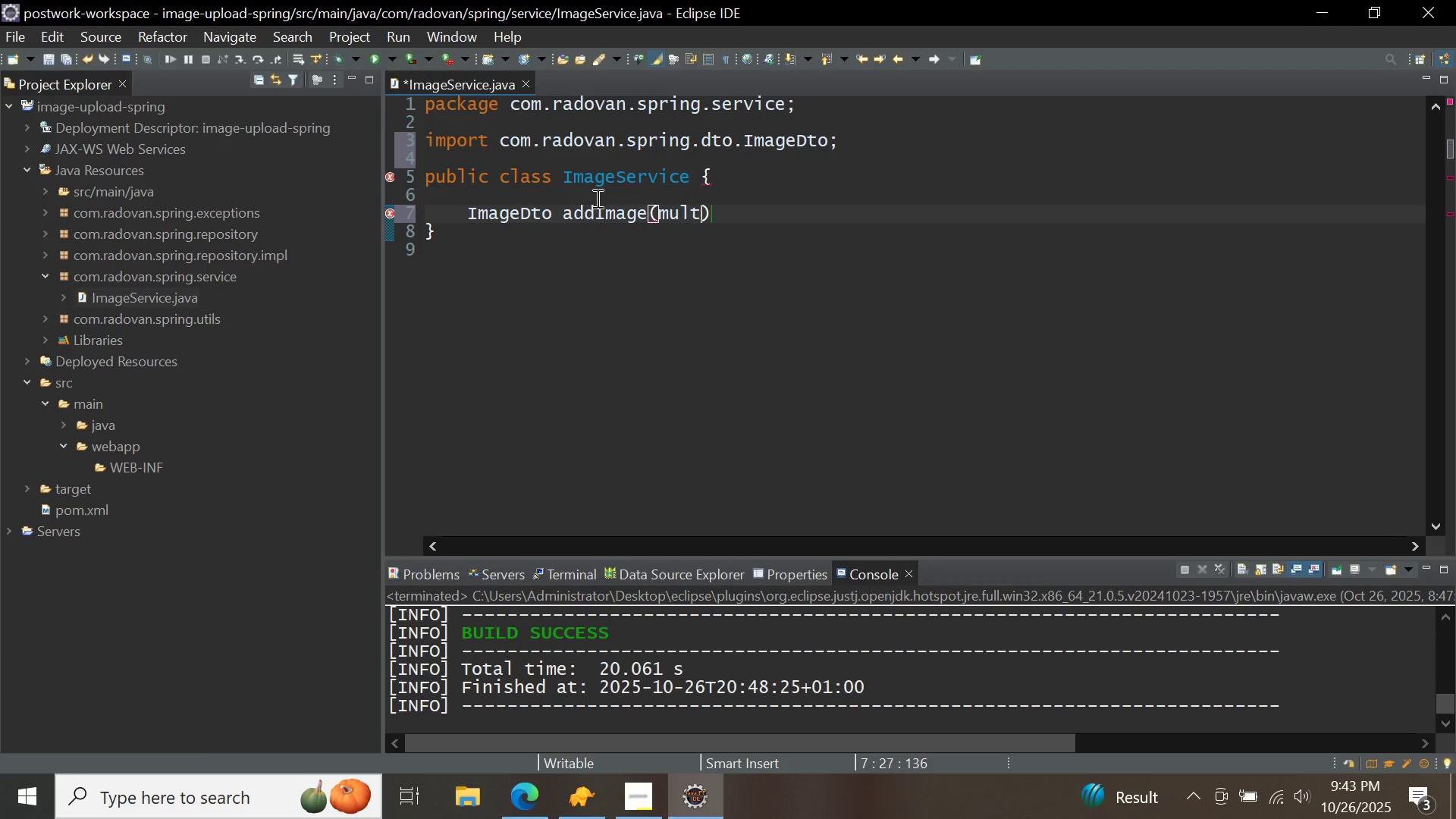 
key(Control+ControlLeft)
 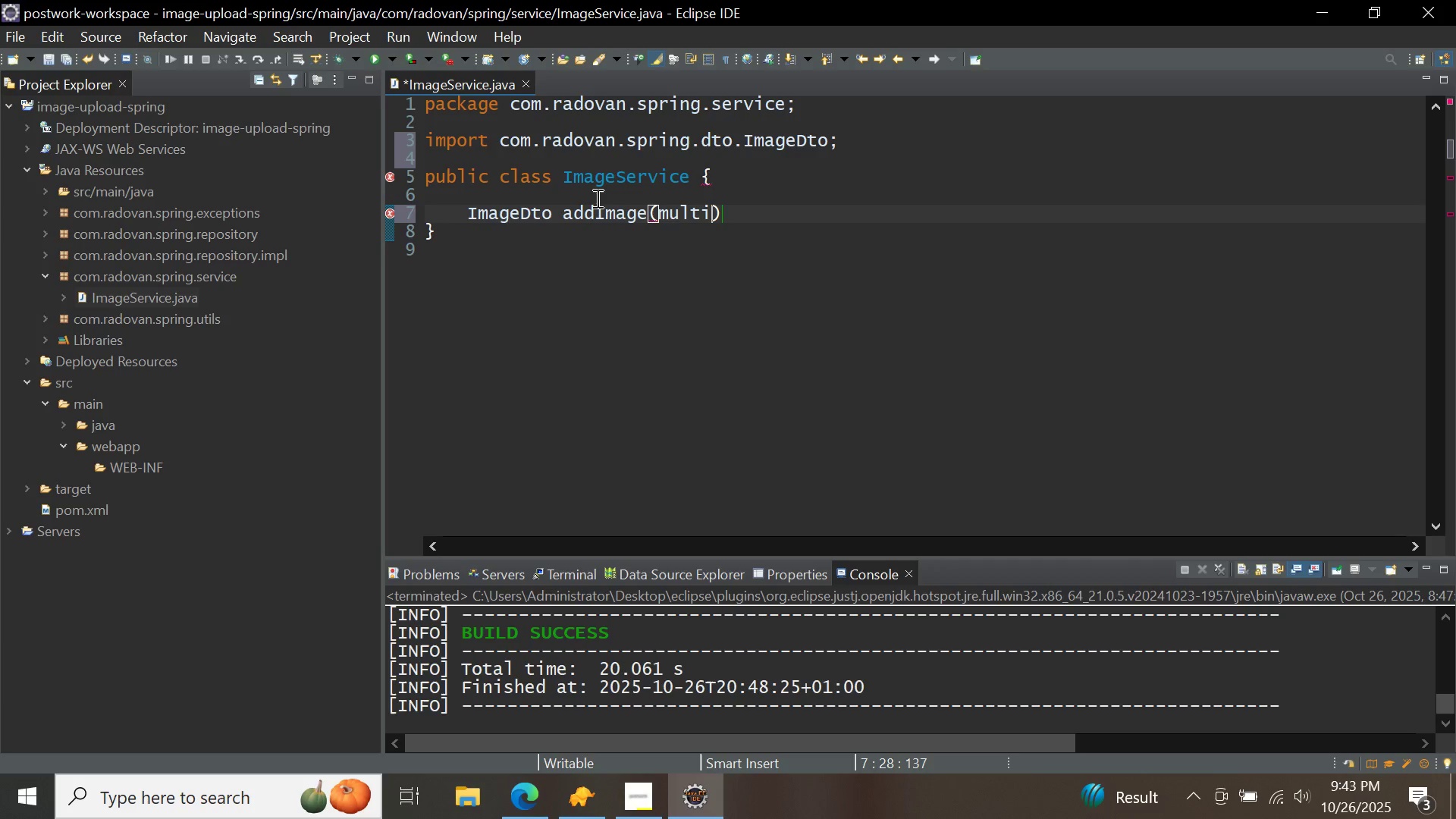 
key(Control+Space)
 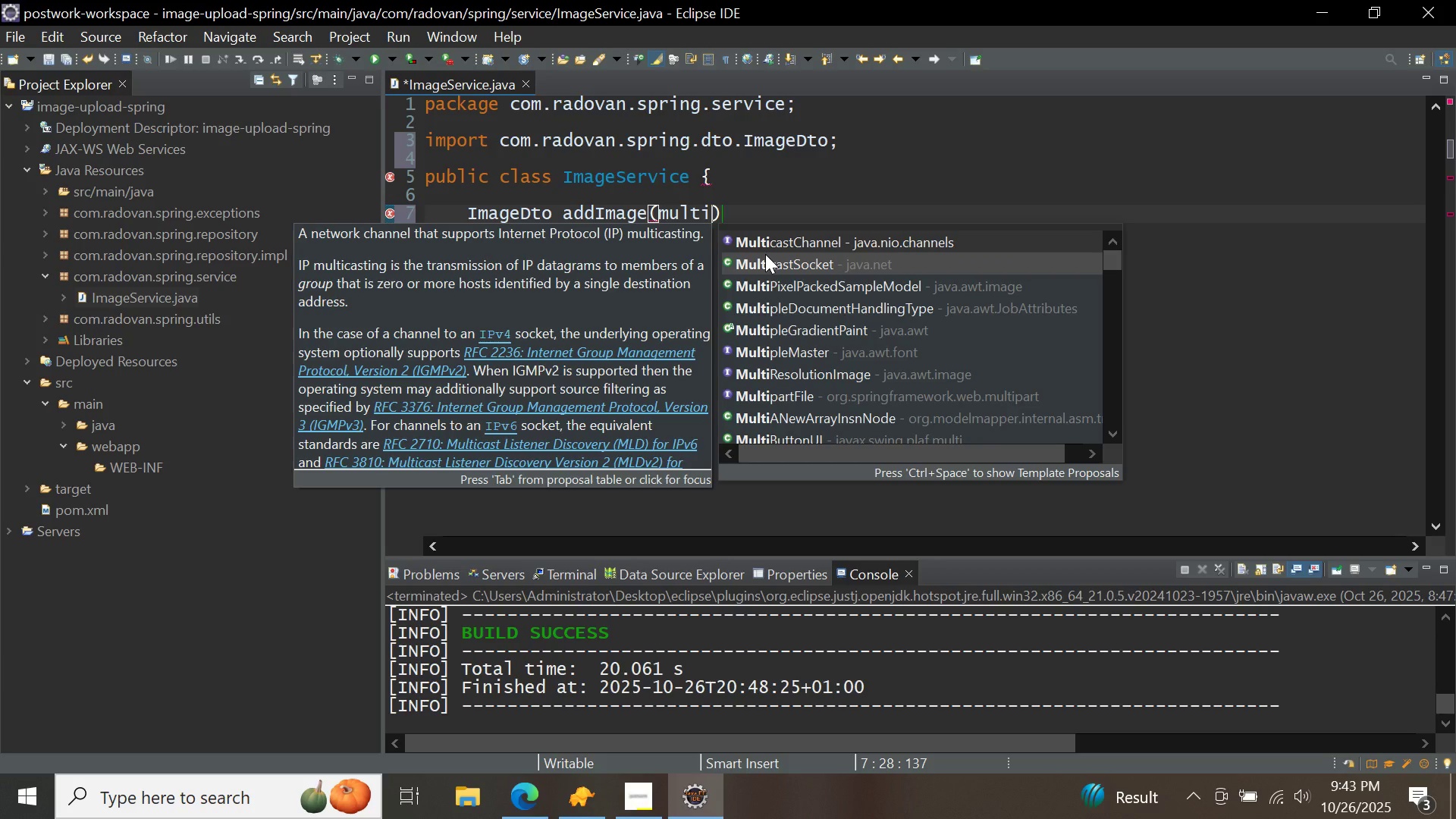 
key(P)
 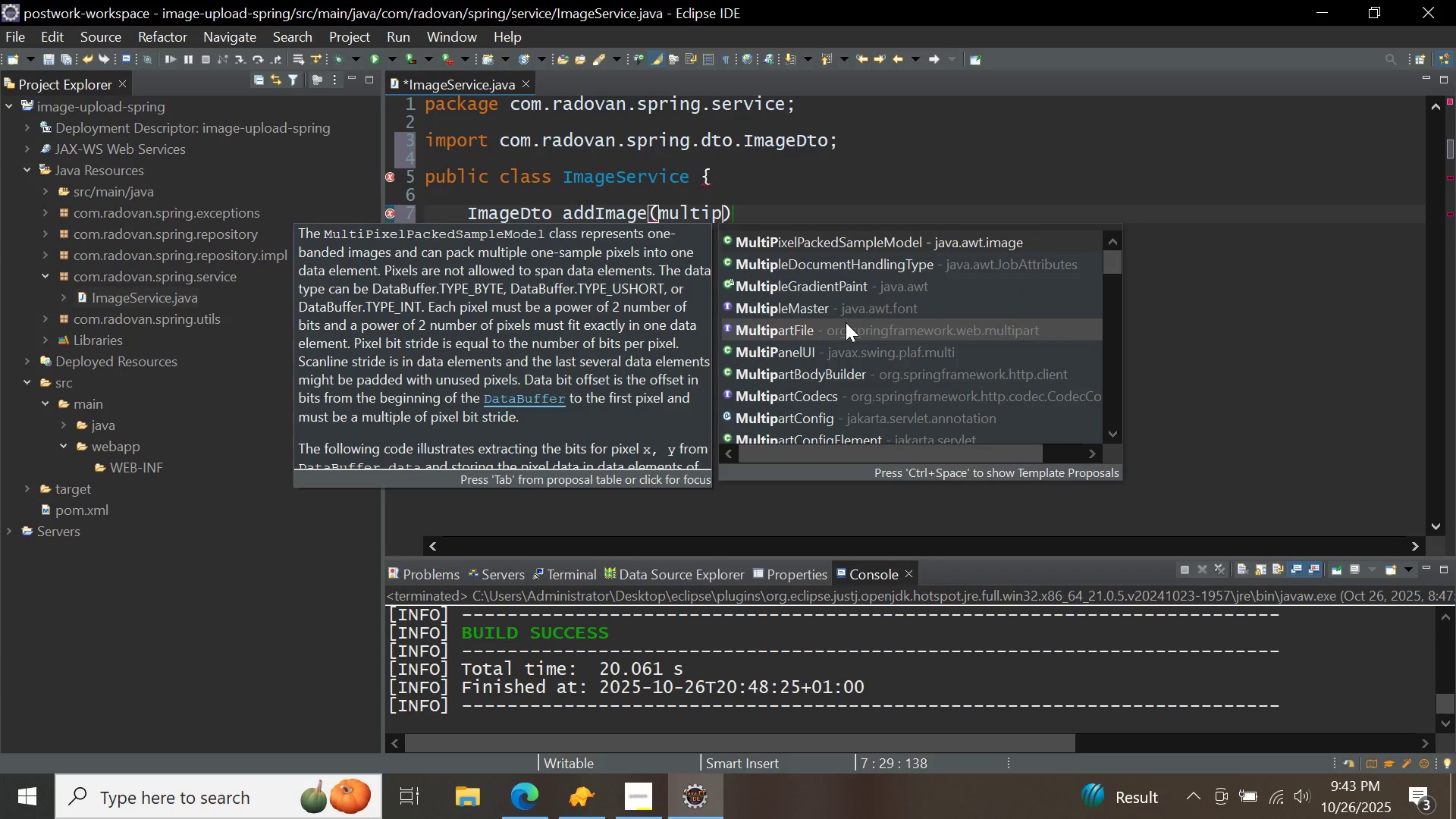 
double_click([846, 325])
 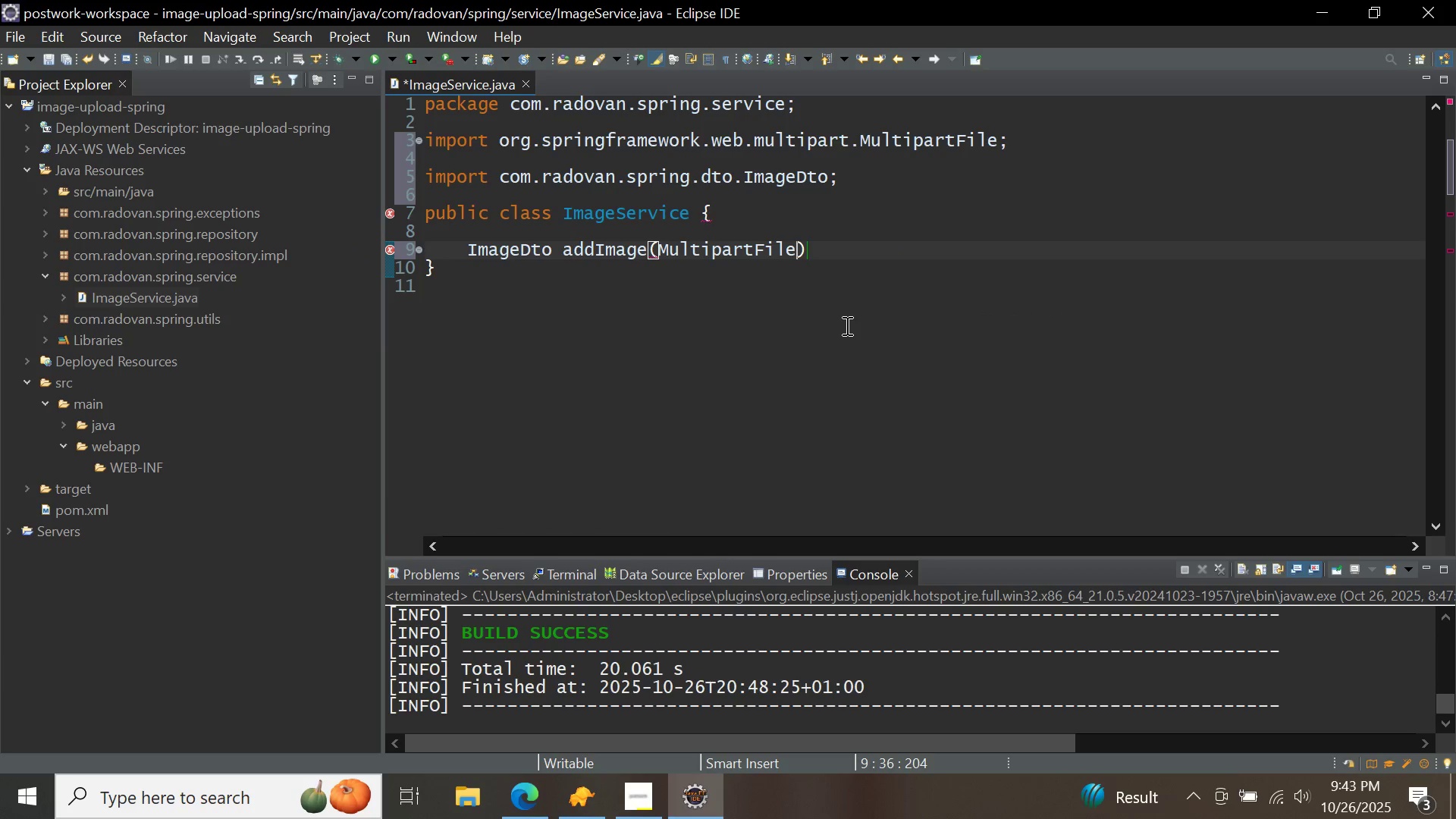 
key(Space)
 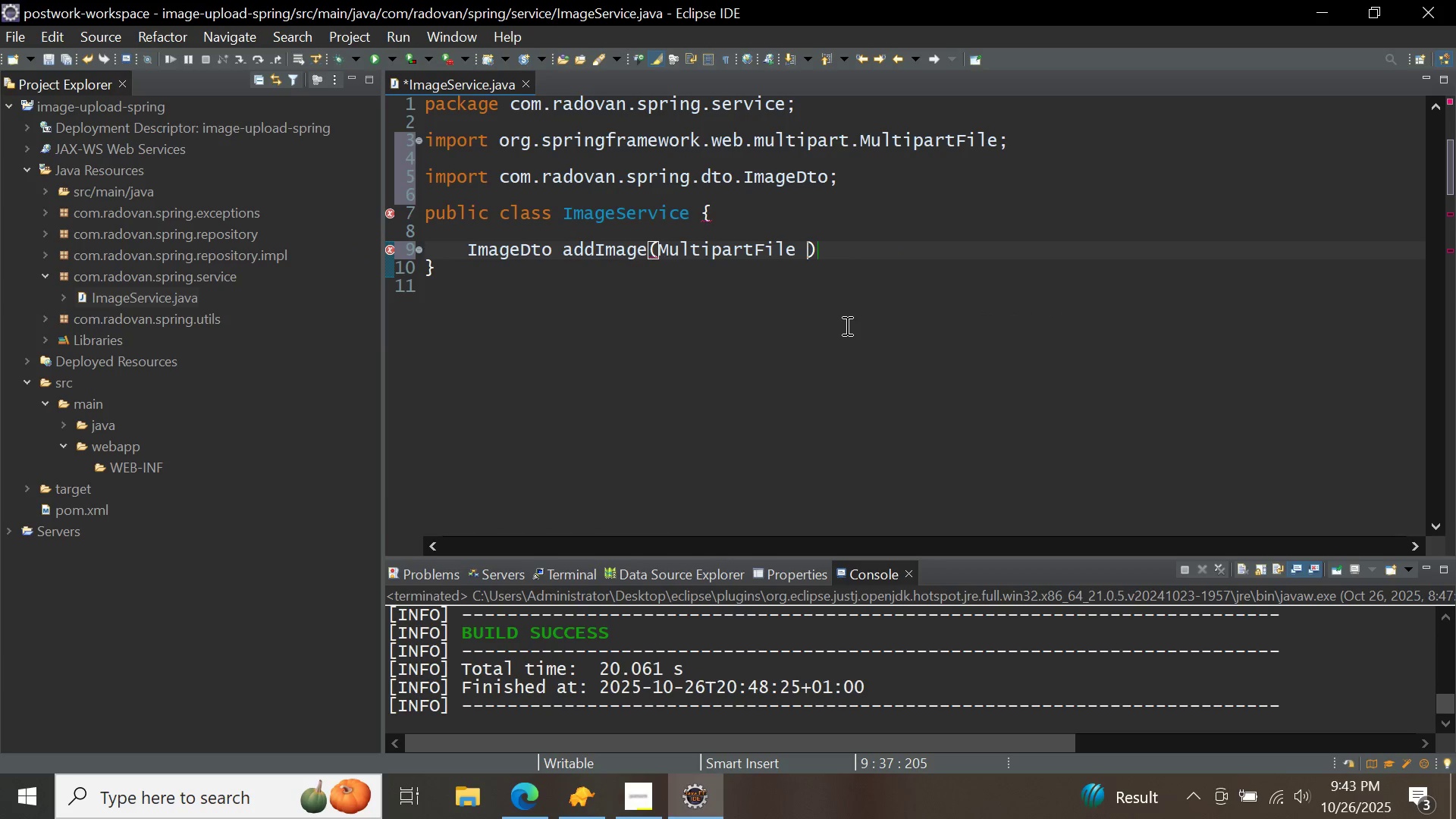 
key(Control+ControlLeft)
 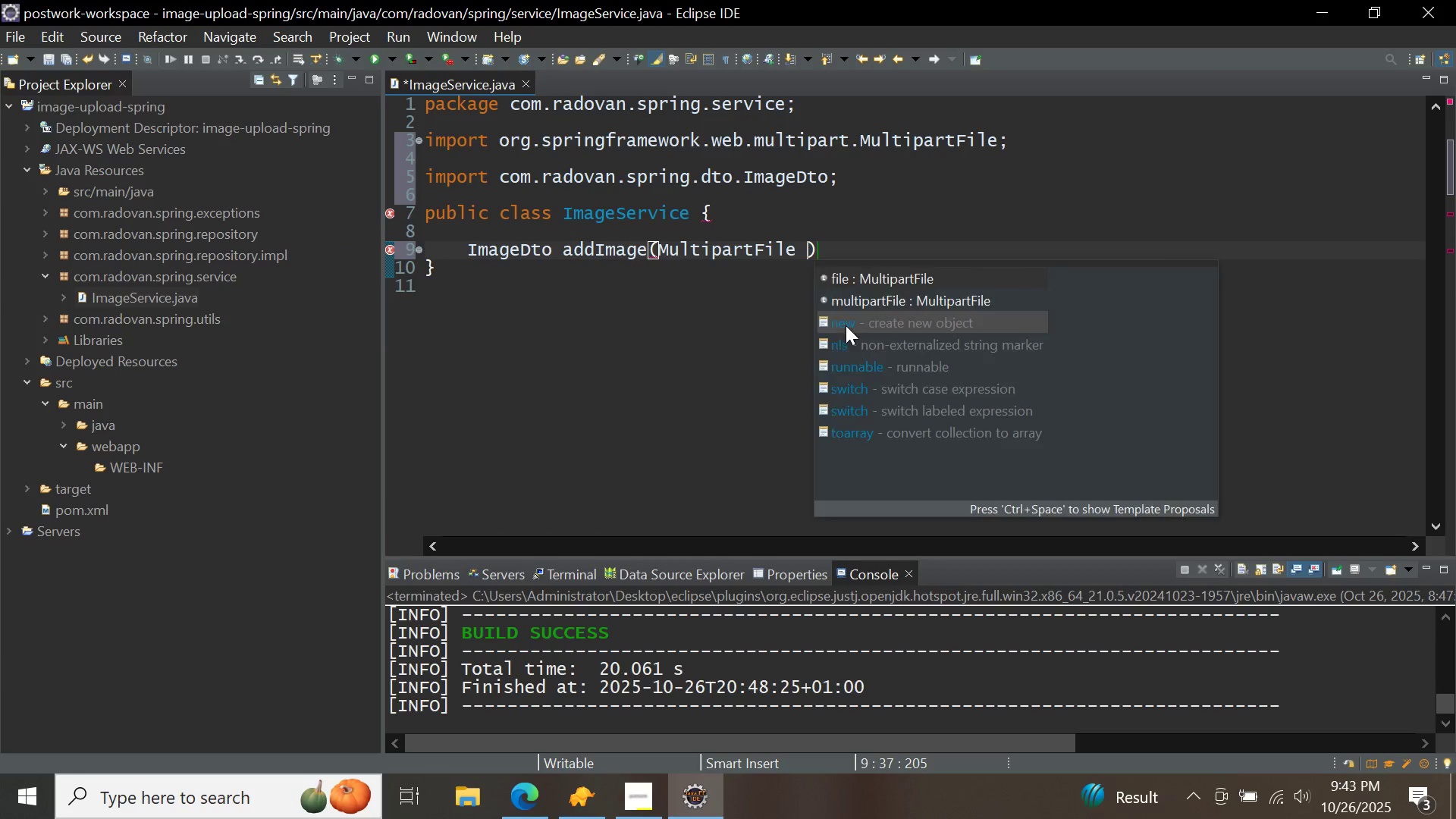 
key(Control+Space)
 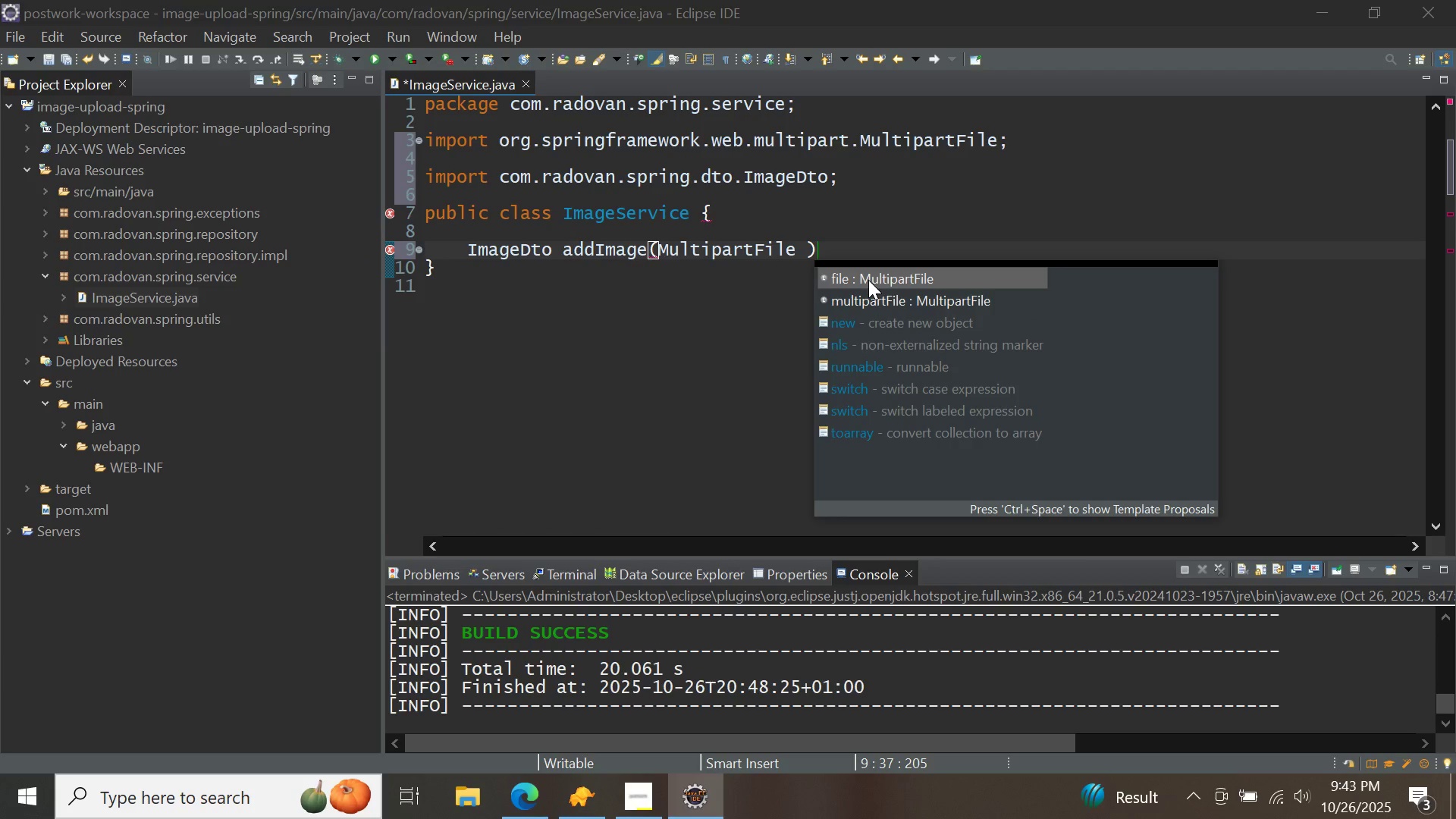 
double_click([868, 280])
 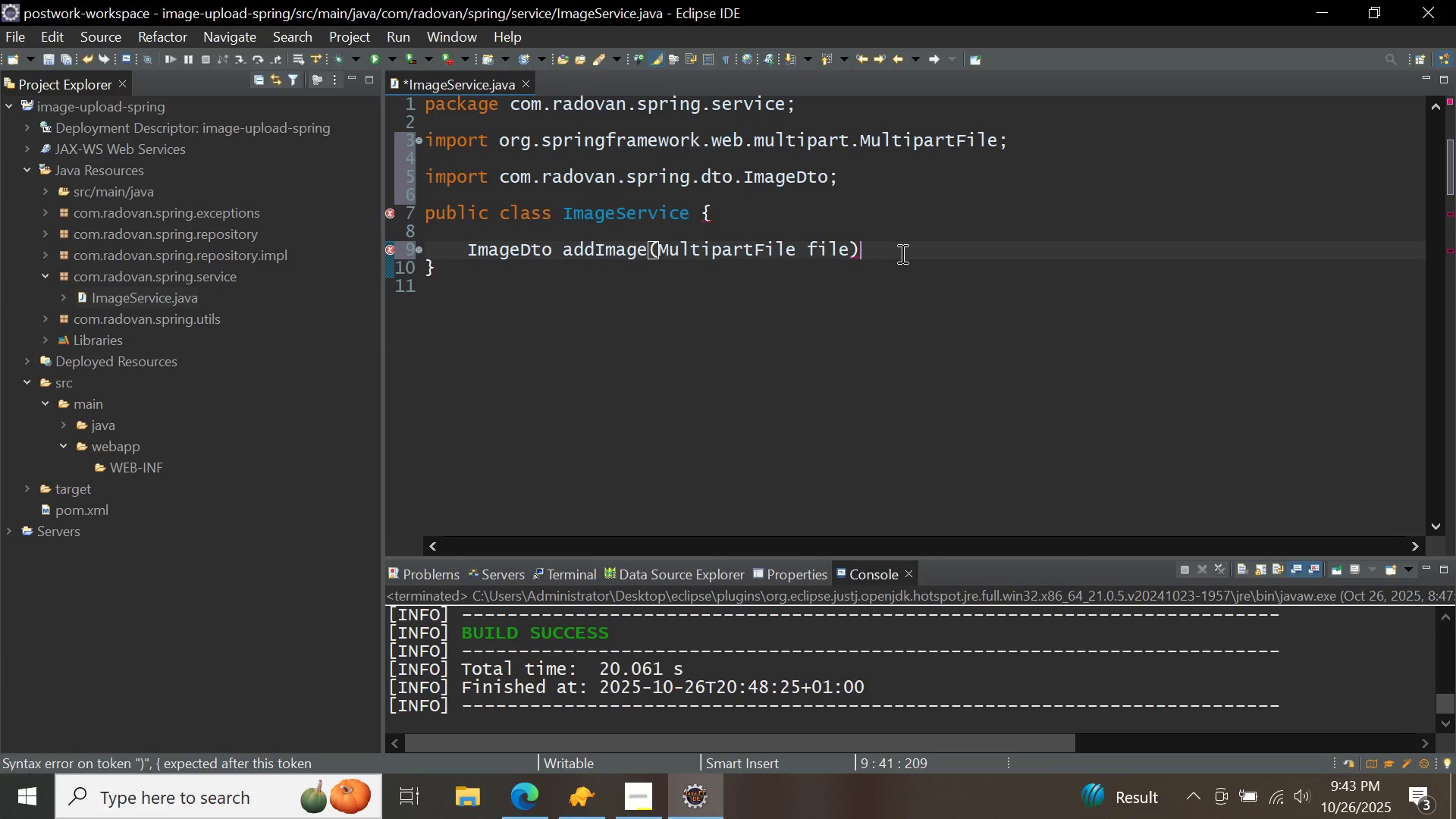 
left_click([901, 253])
 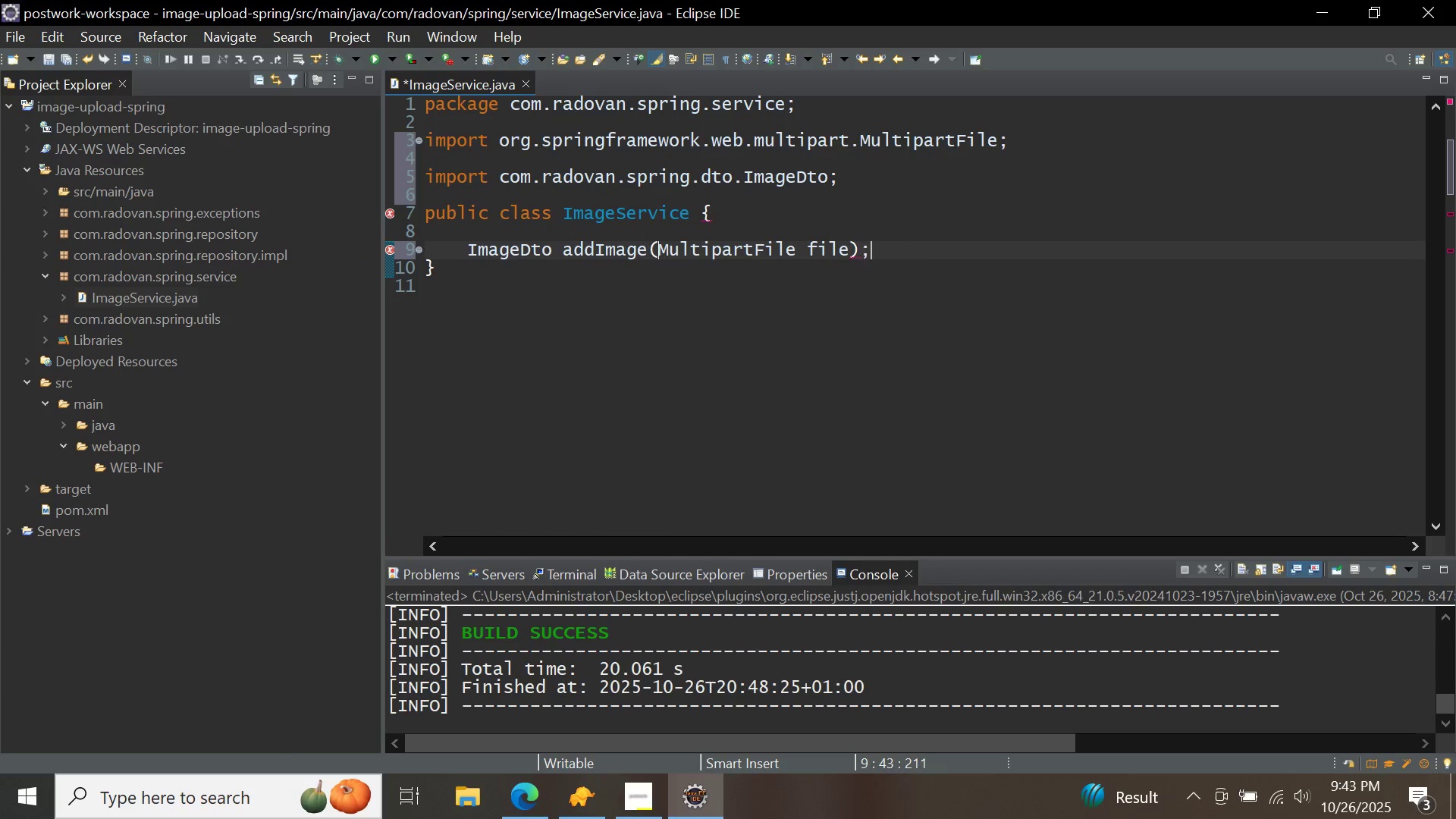 
key(Semicolon)
 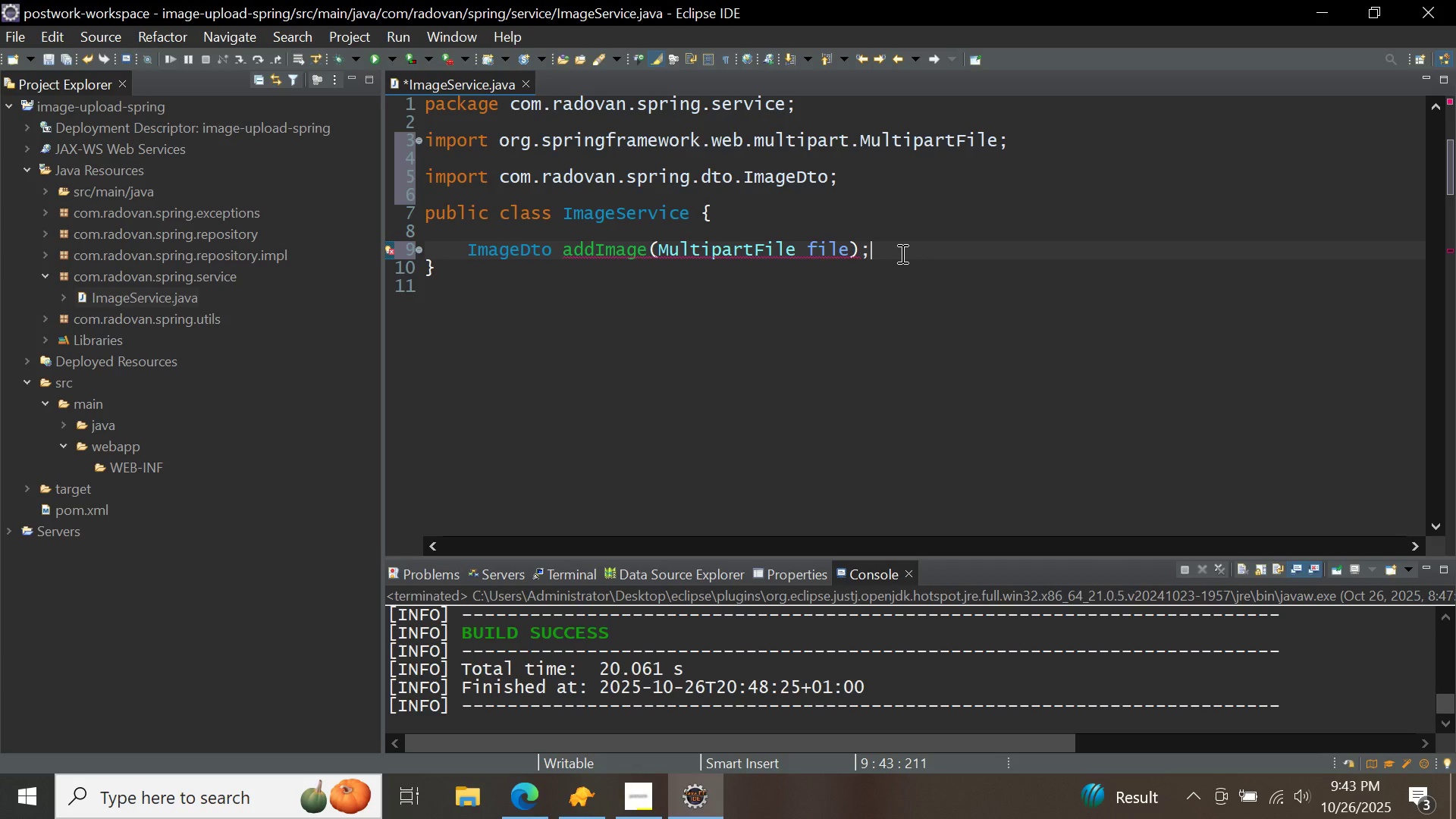 
key(Enter)
 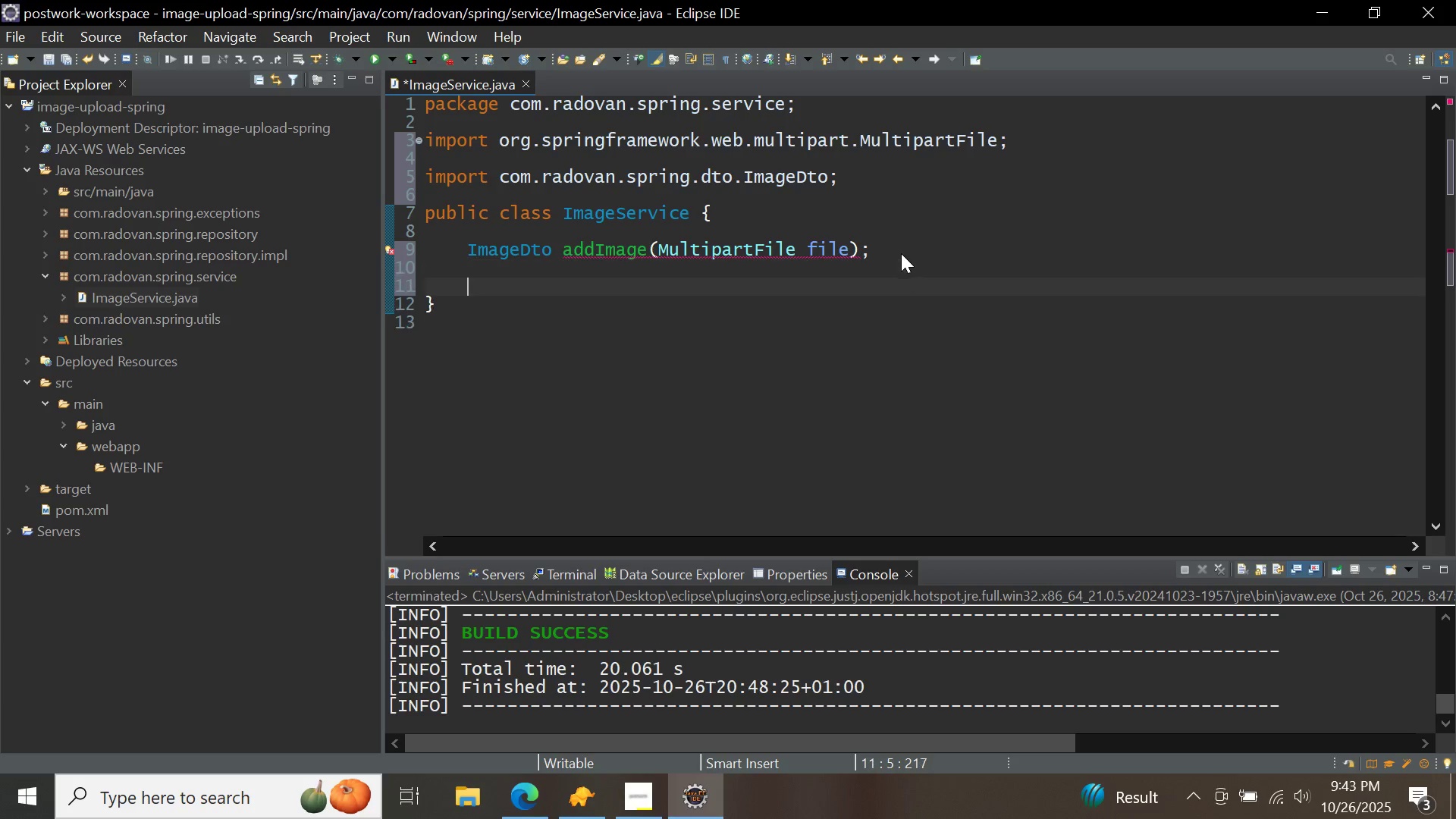 
key(Enter)
 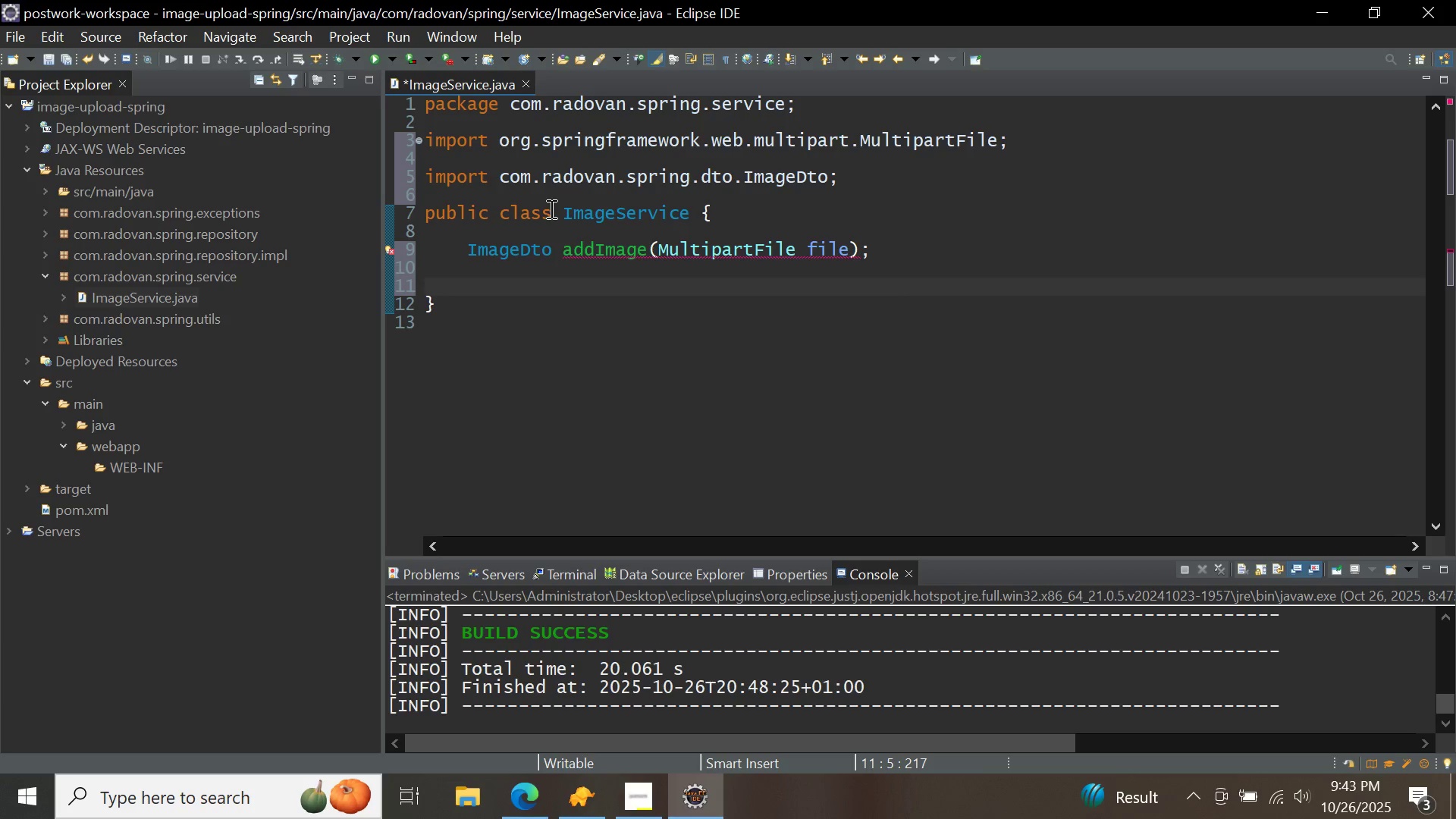 
left_click([551, 209])
 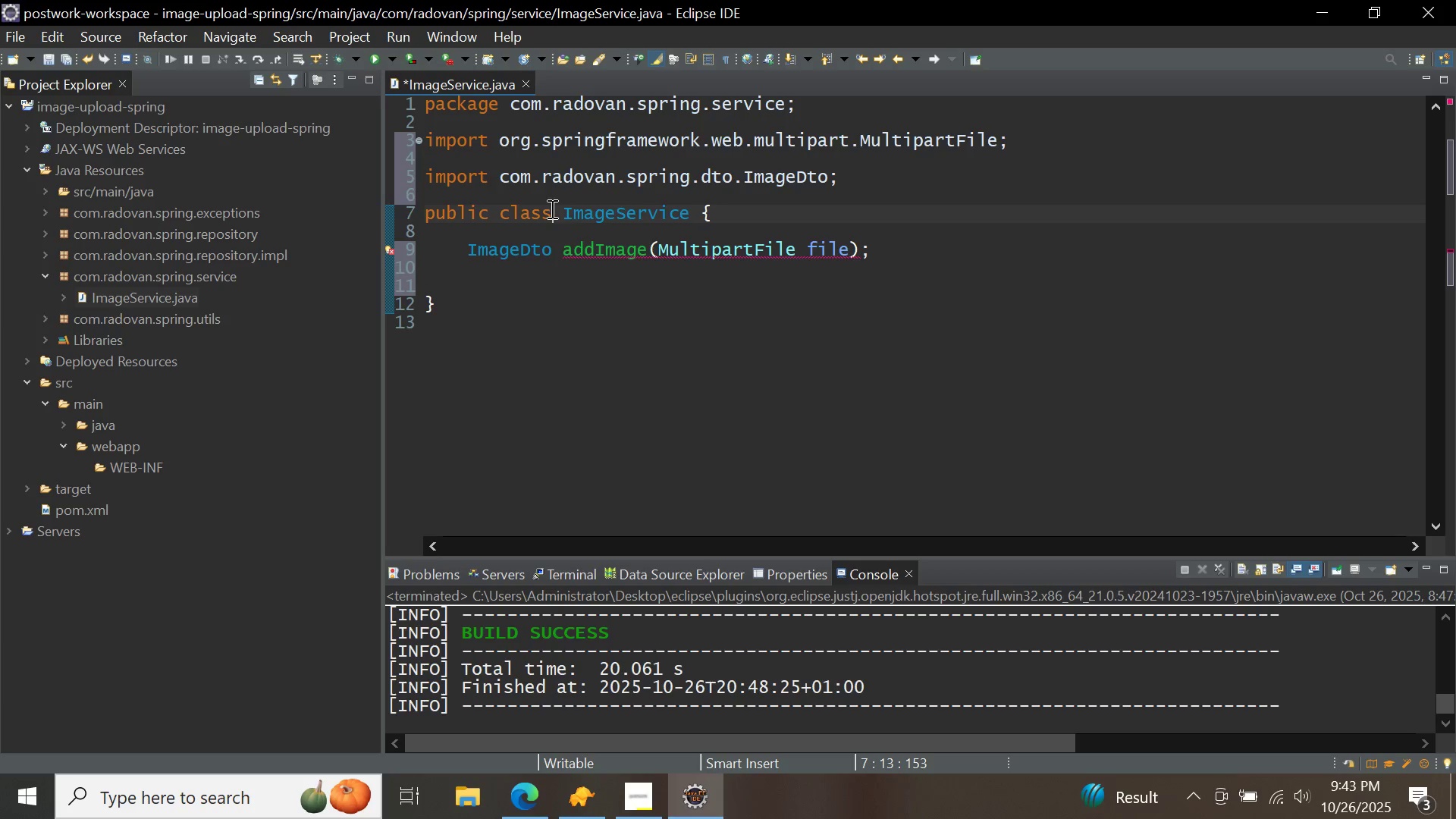 
key(Backspace)
key(Backspace)
key(Backspace)
key(Backspace)
key(Backspace)
type(int)
 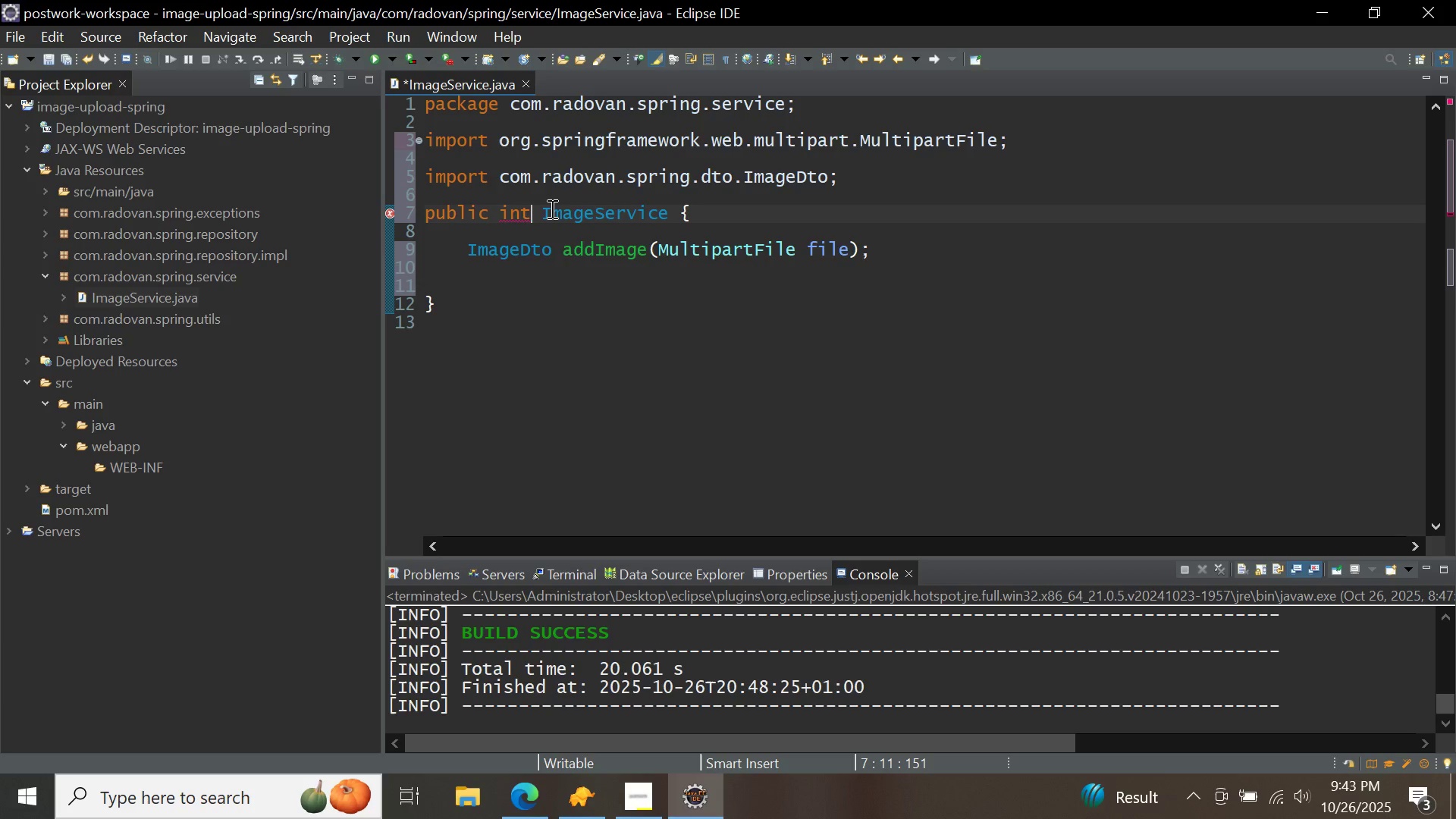 
key(Control+ControlLeft)
 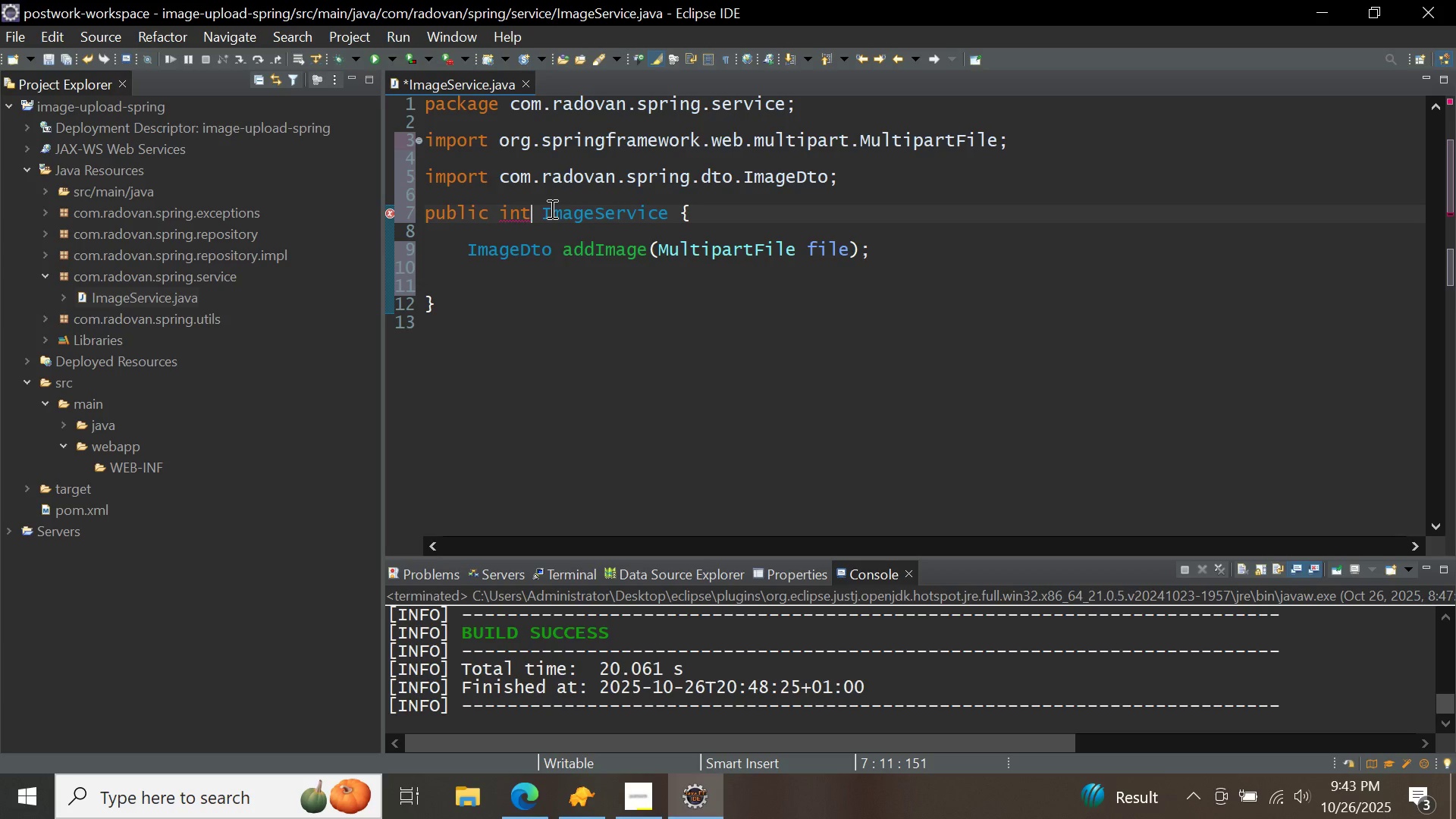 
key(Control+Space)
 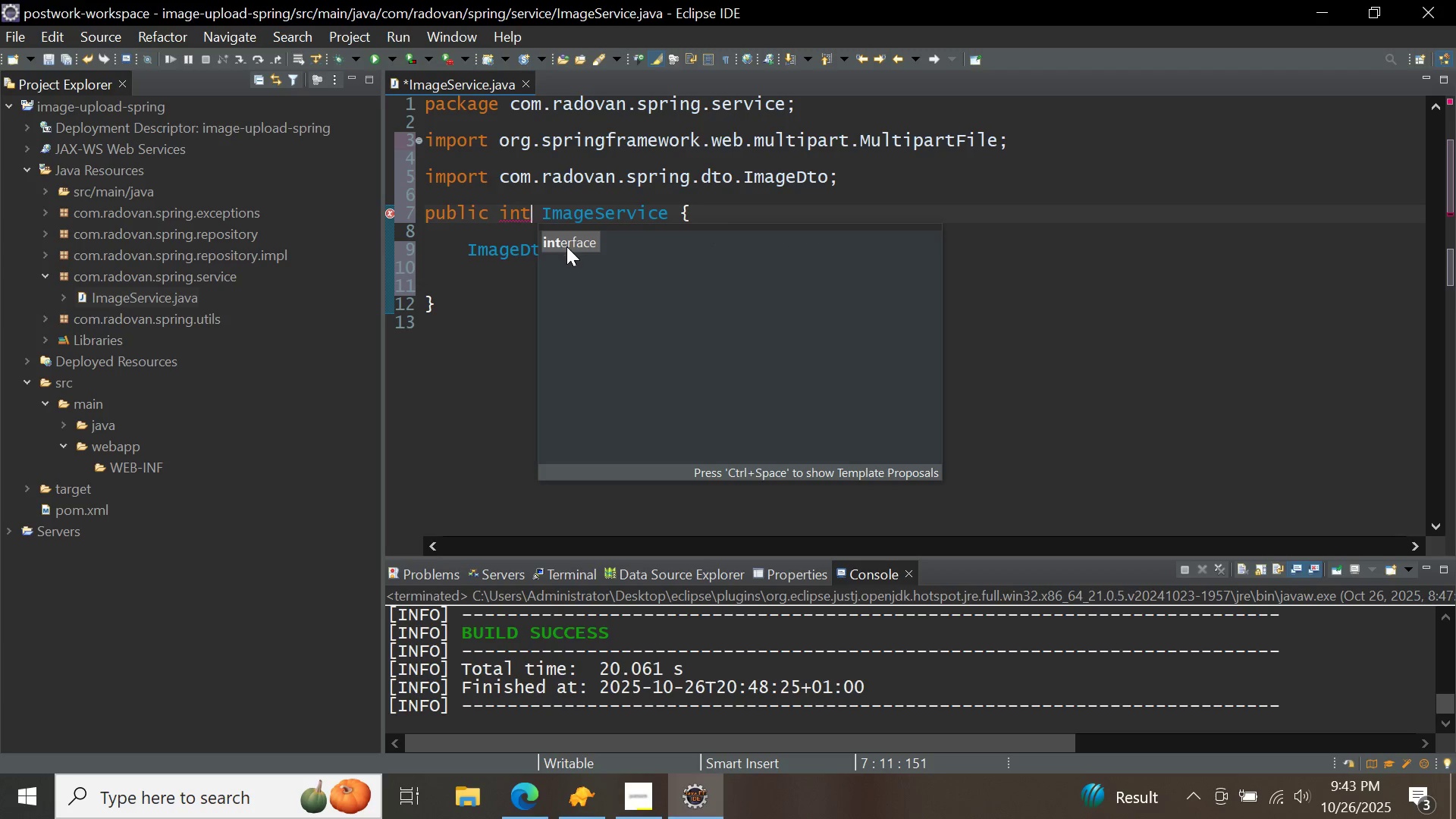 
double_click([566, 246])
 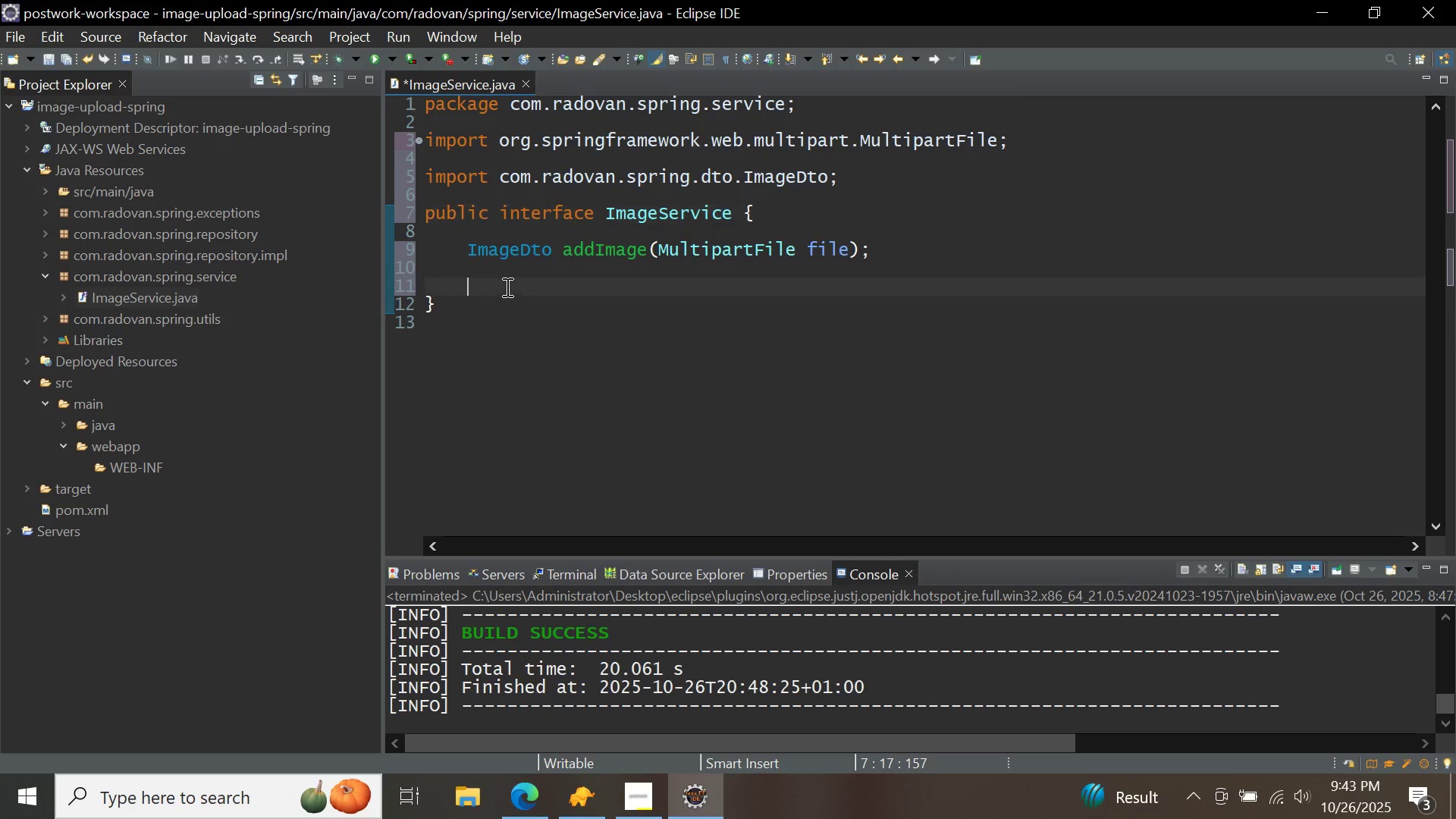 
left_click([506, 287])
 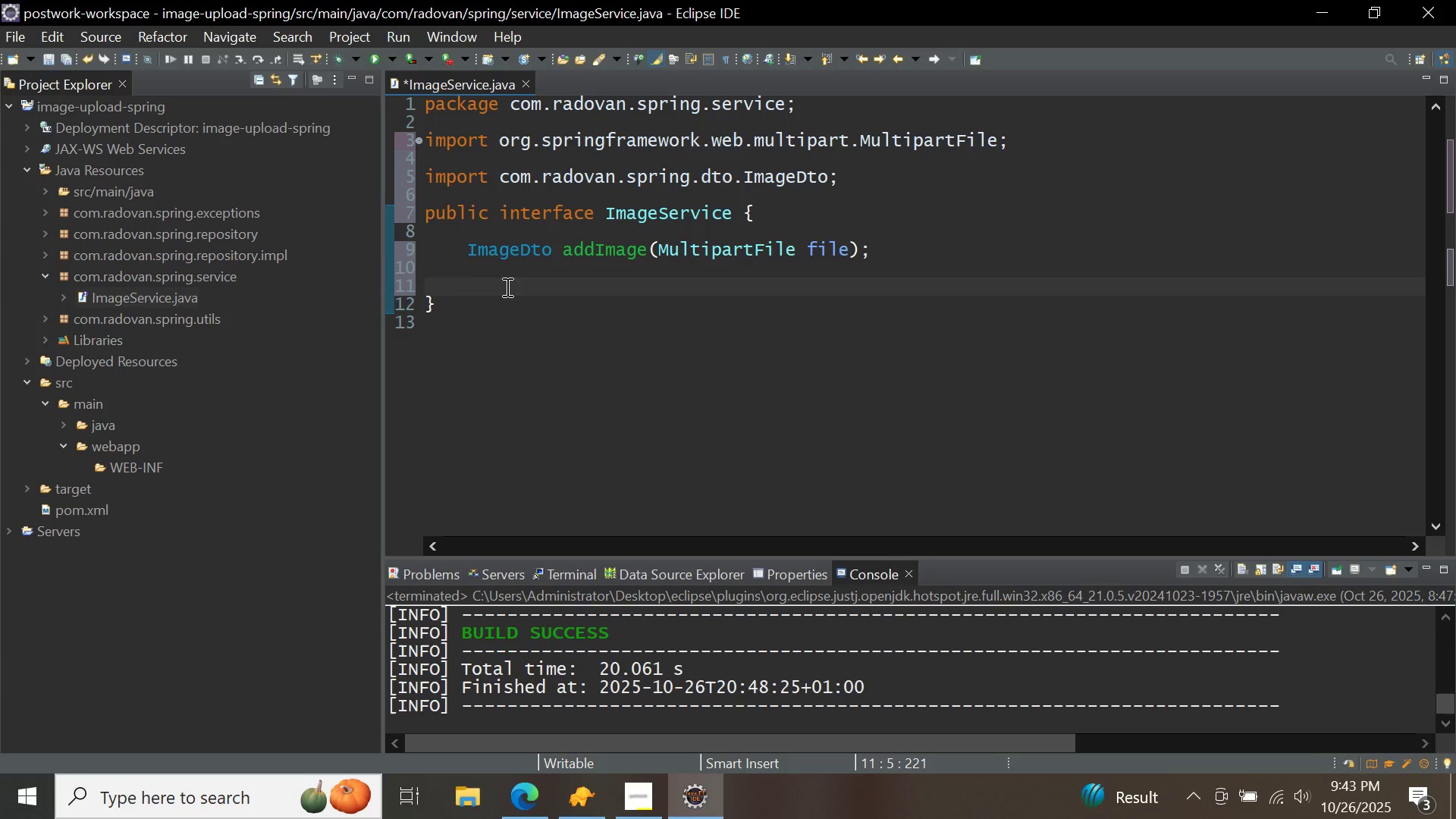 
type(imaged)
 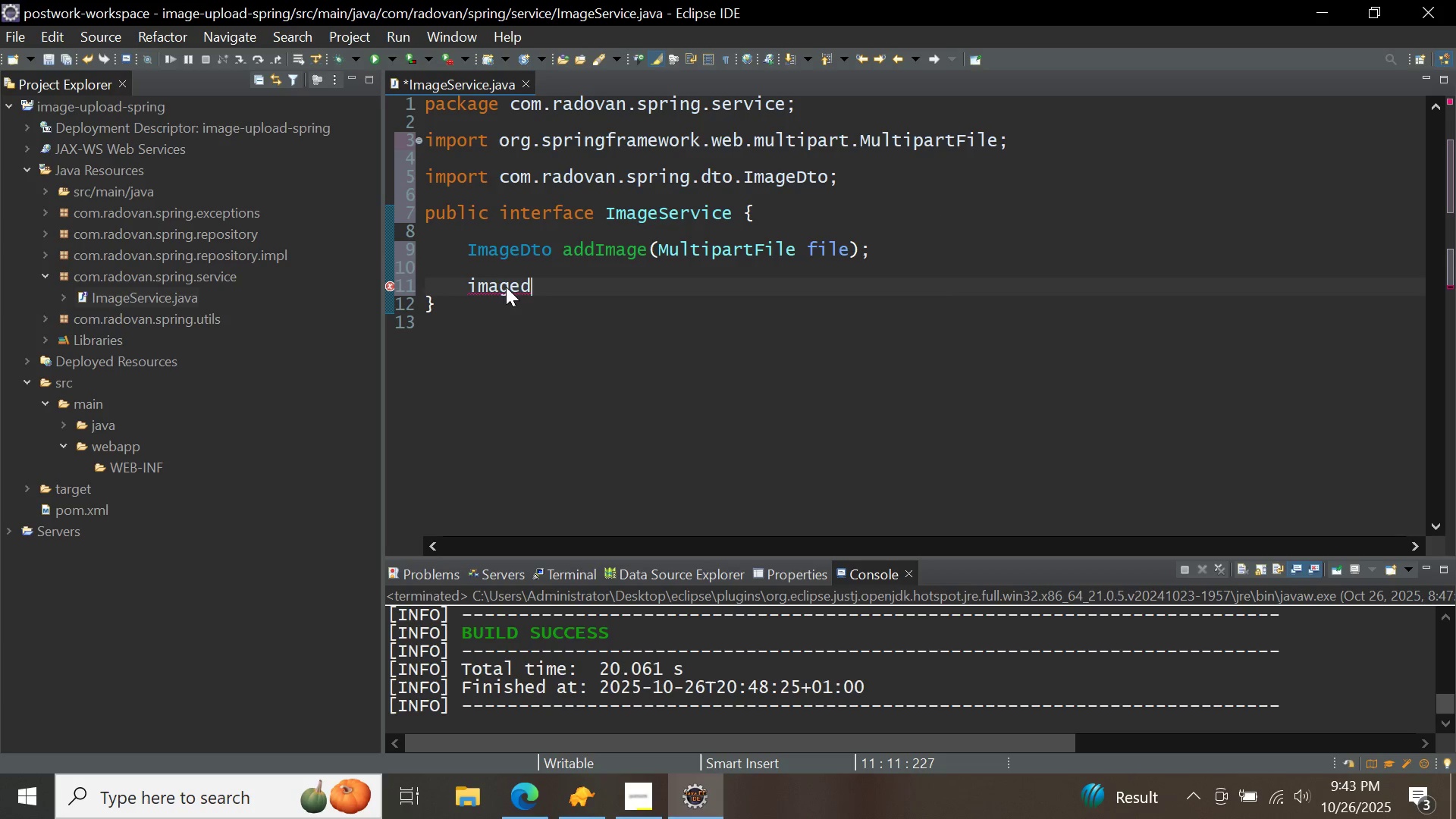 
key(Control+ControlLeft)
 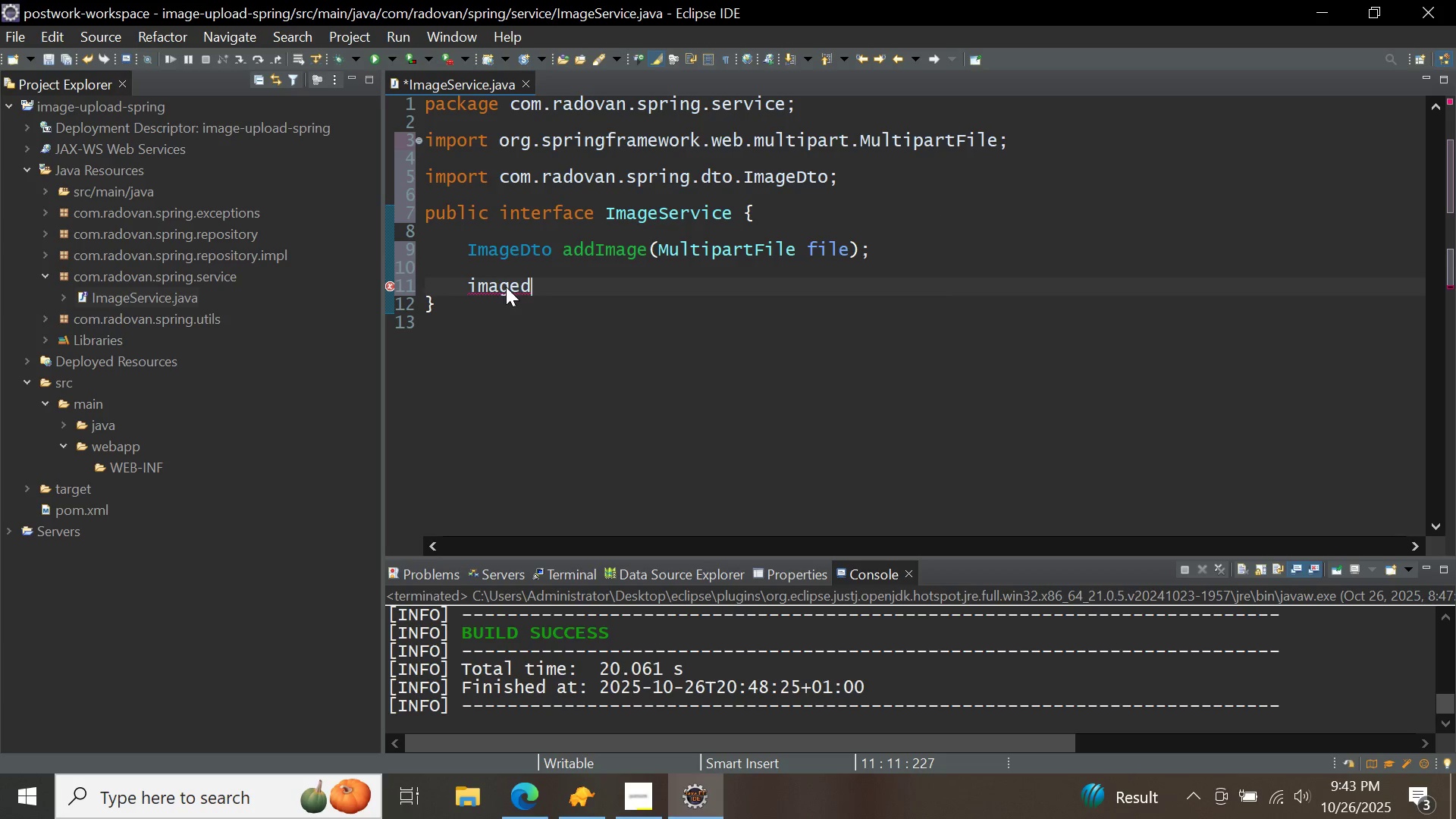 
key(Control+Space)
 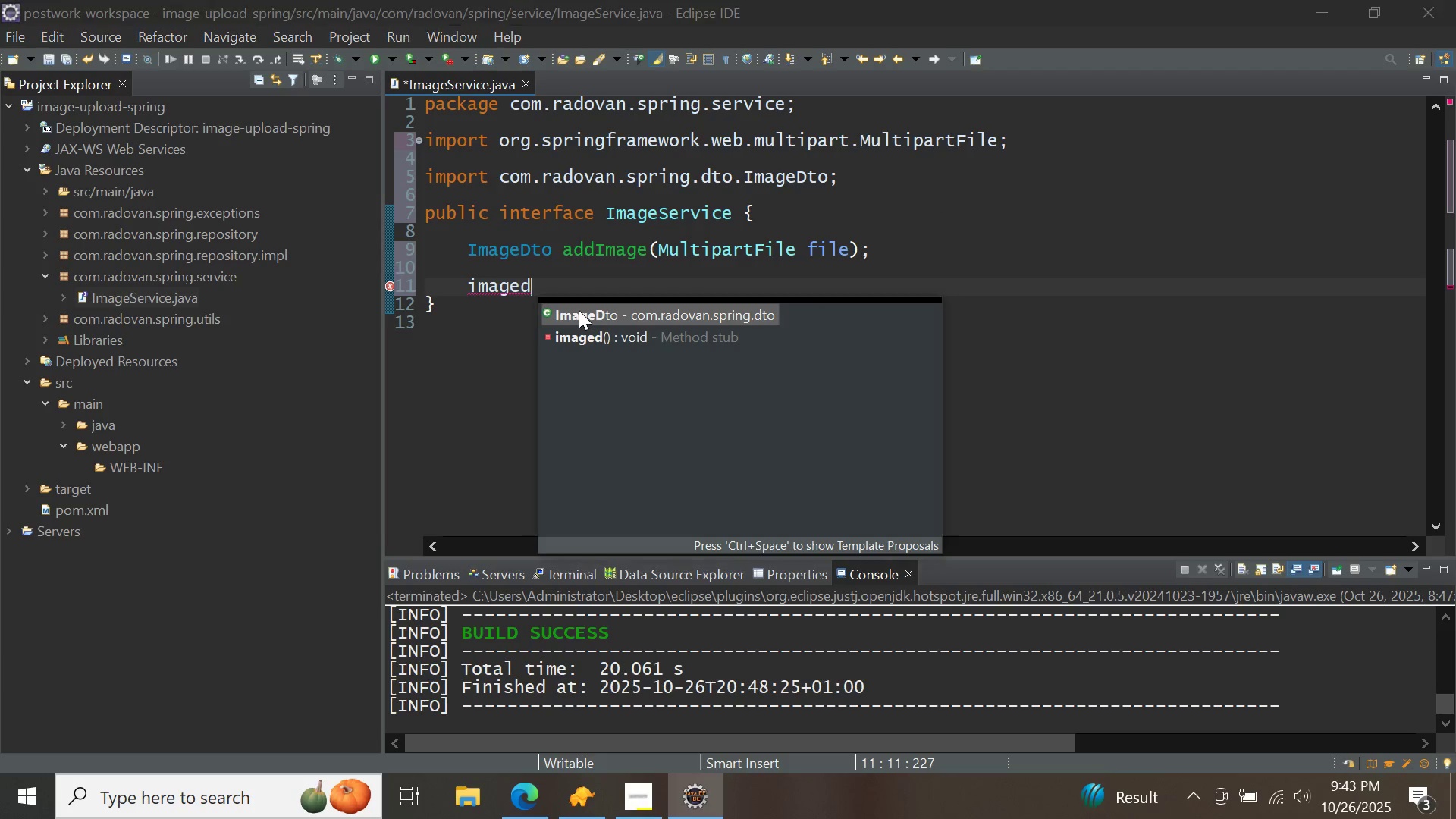 
double_click([579, 310])
 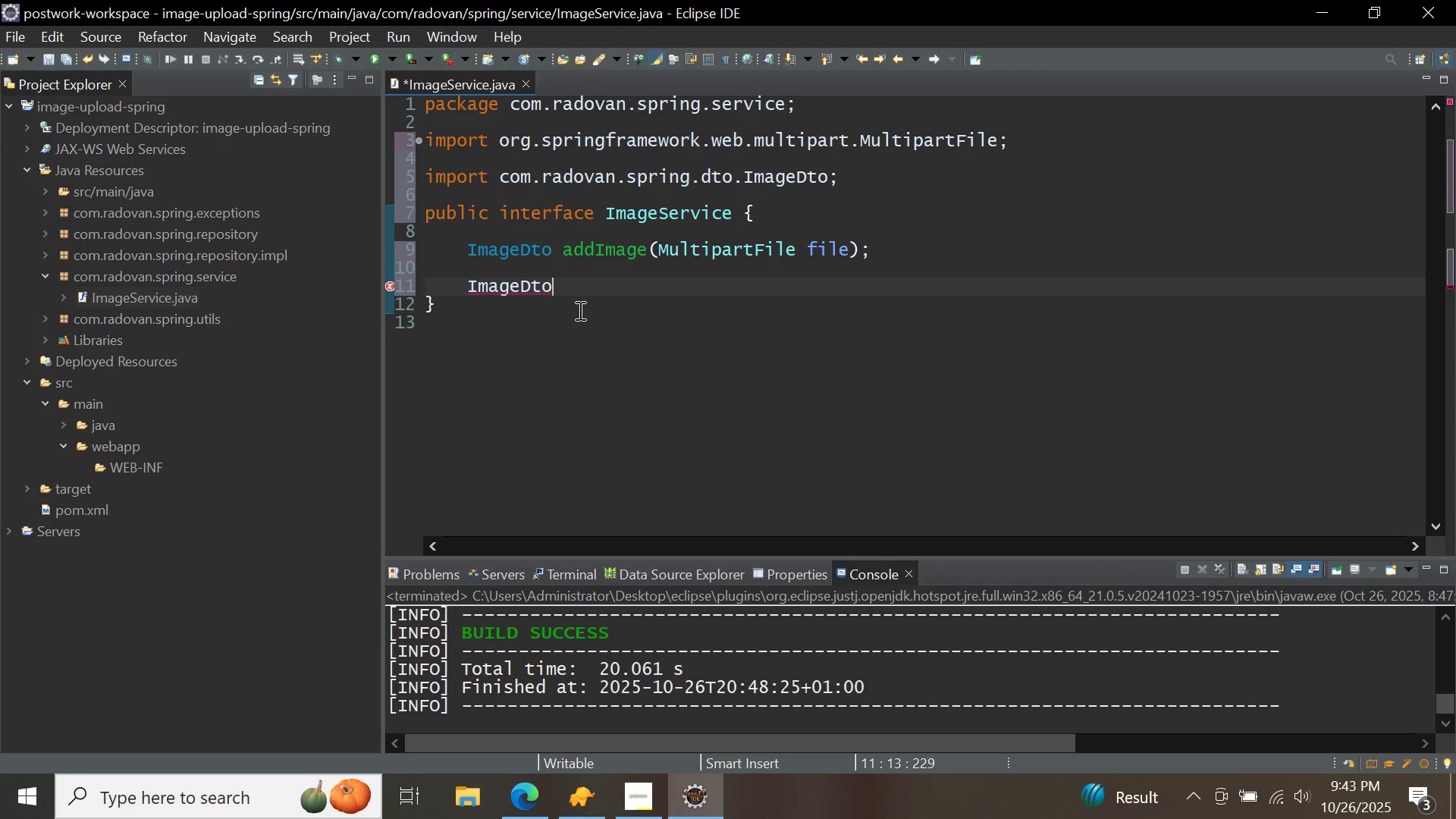 
type( getImageById(Long imageId)
 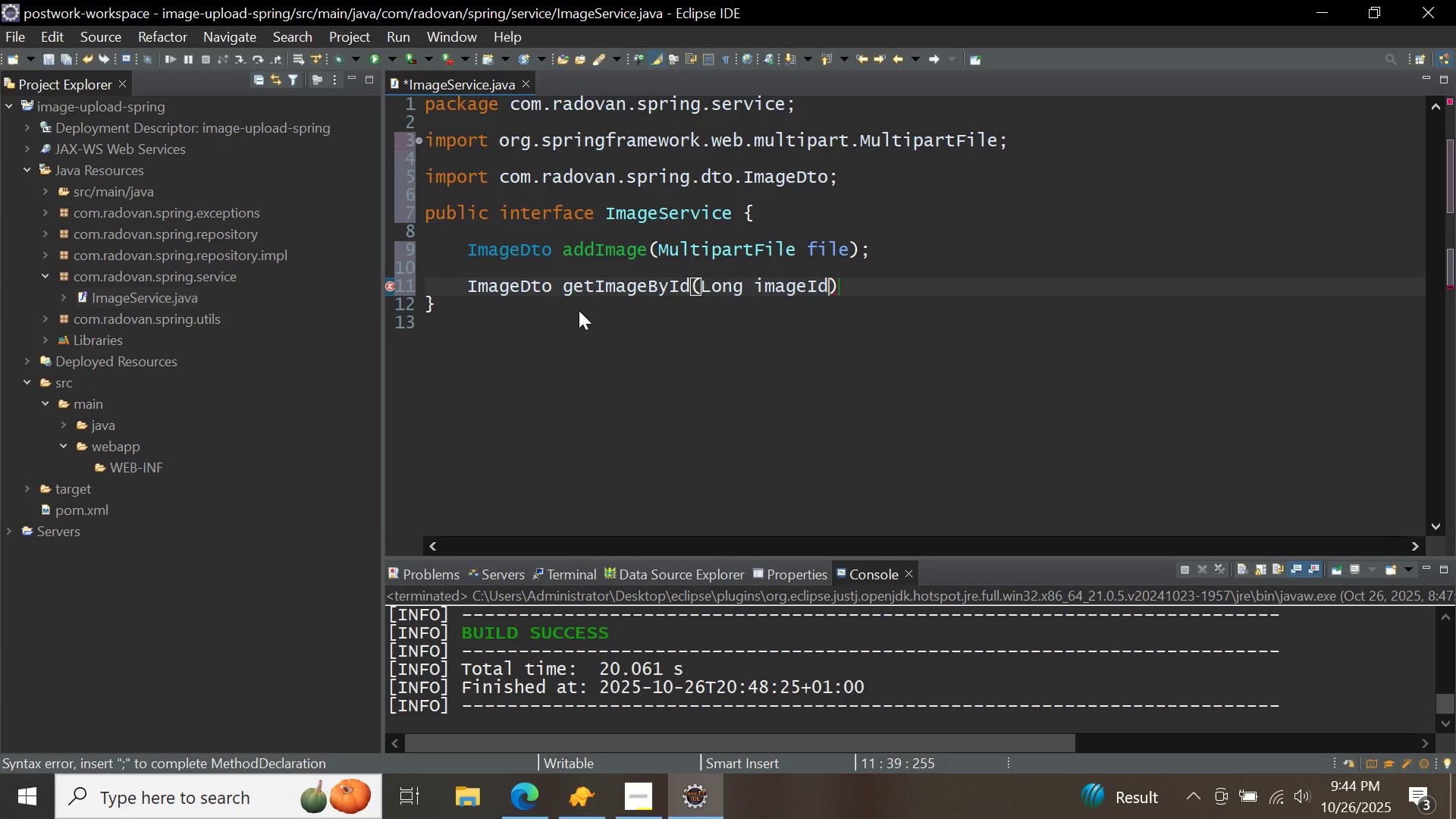 
key(ArrowRight)
 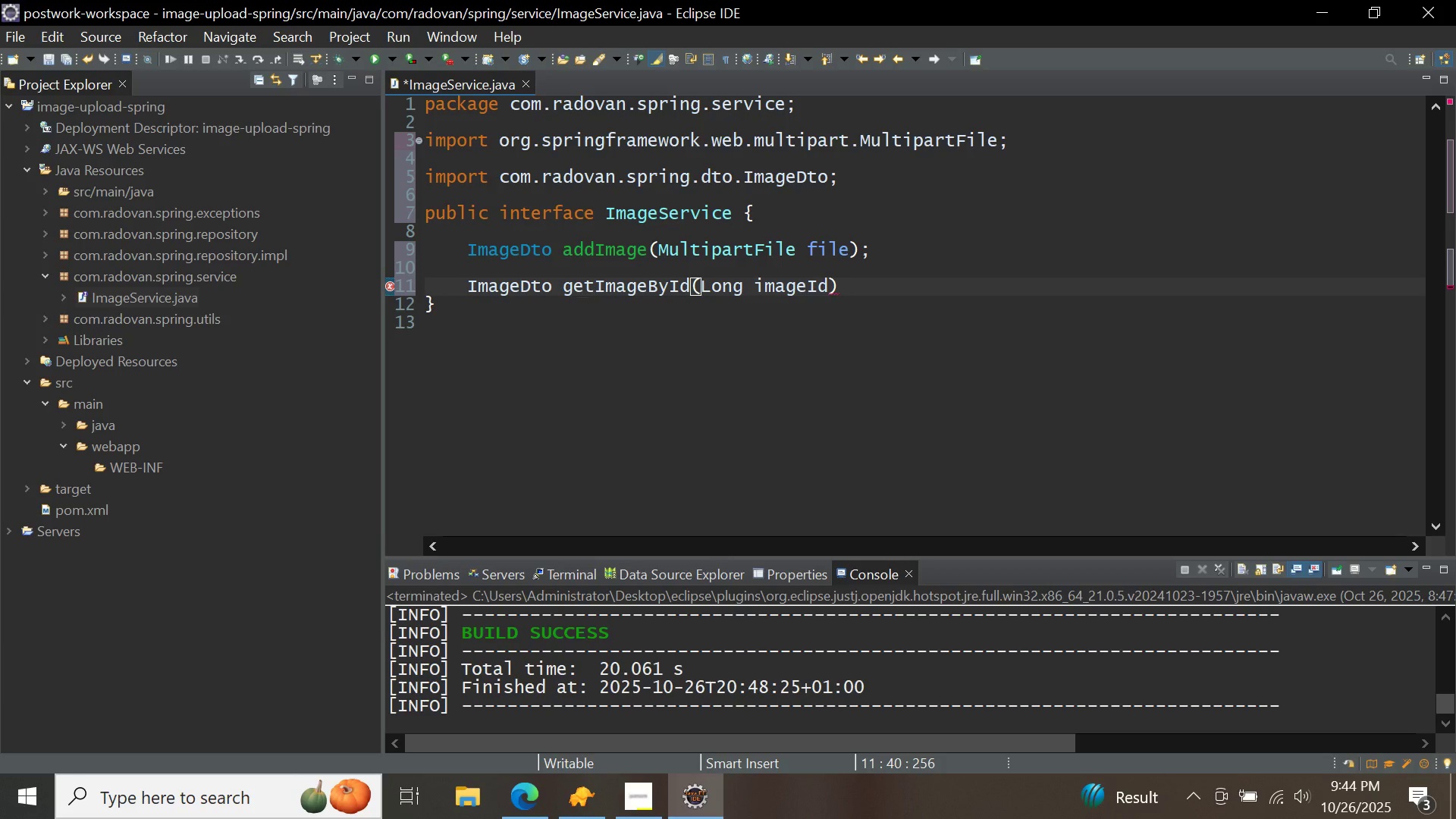 
key(Semicolon)
 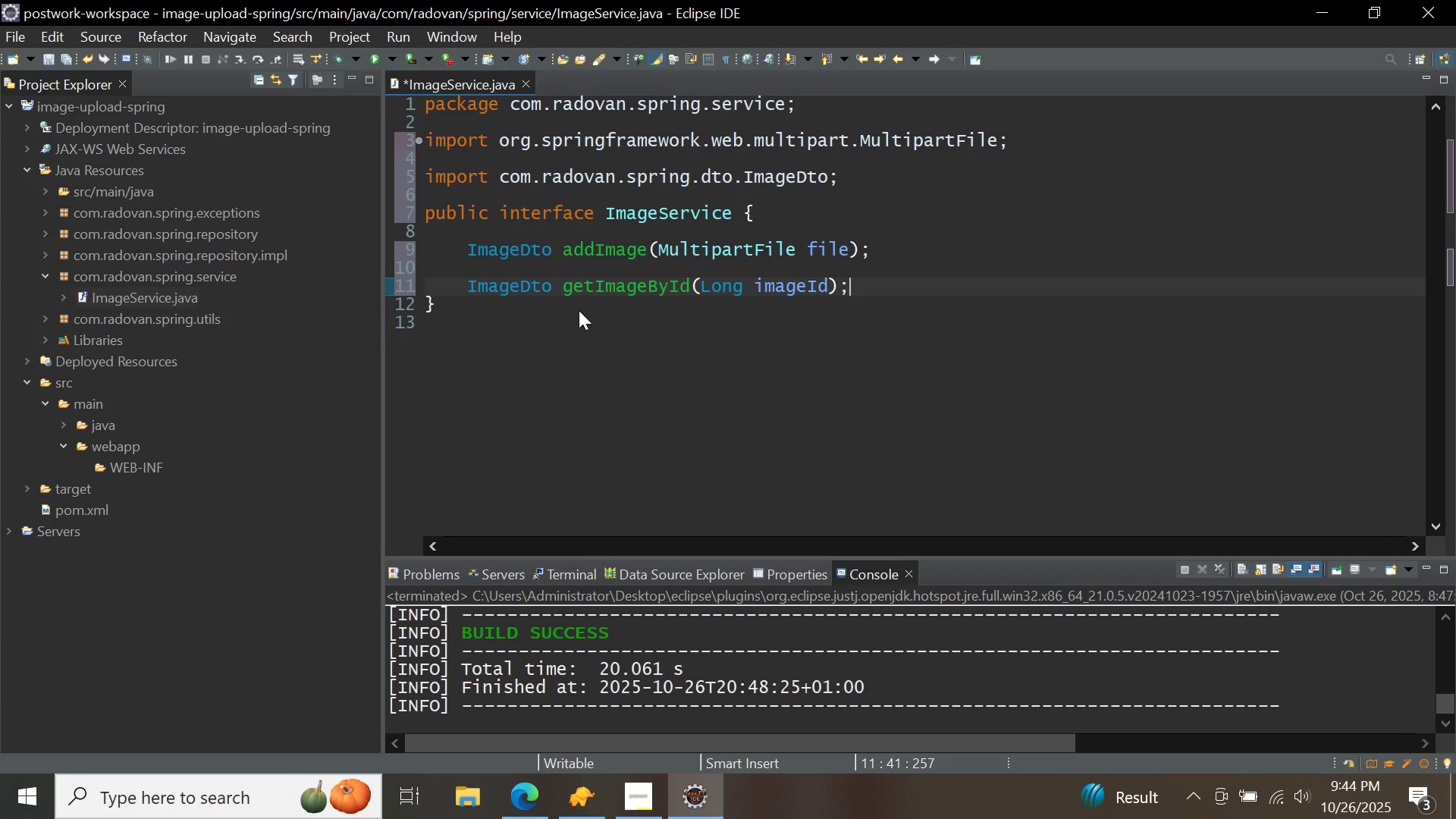 
key(Enter)
 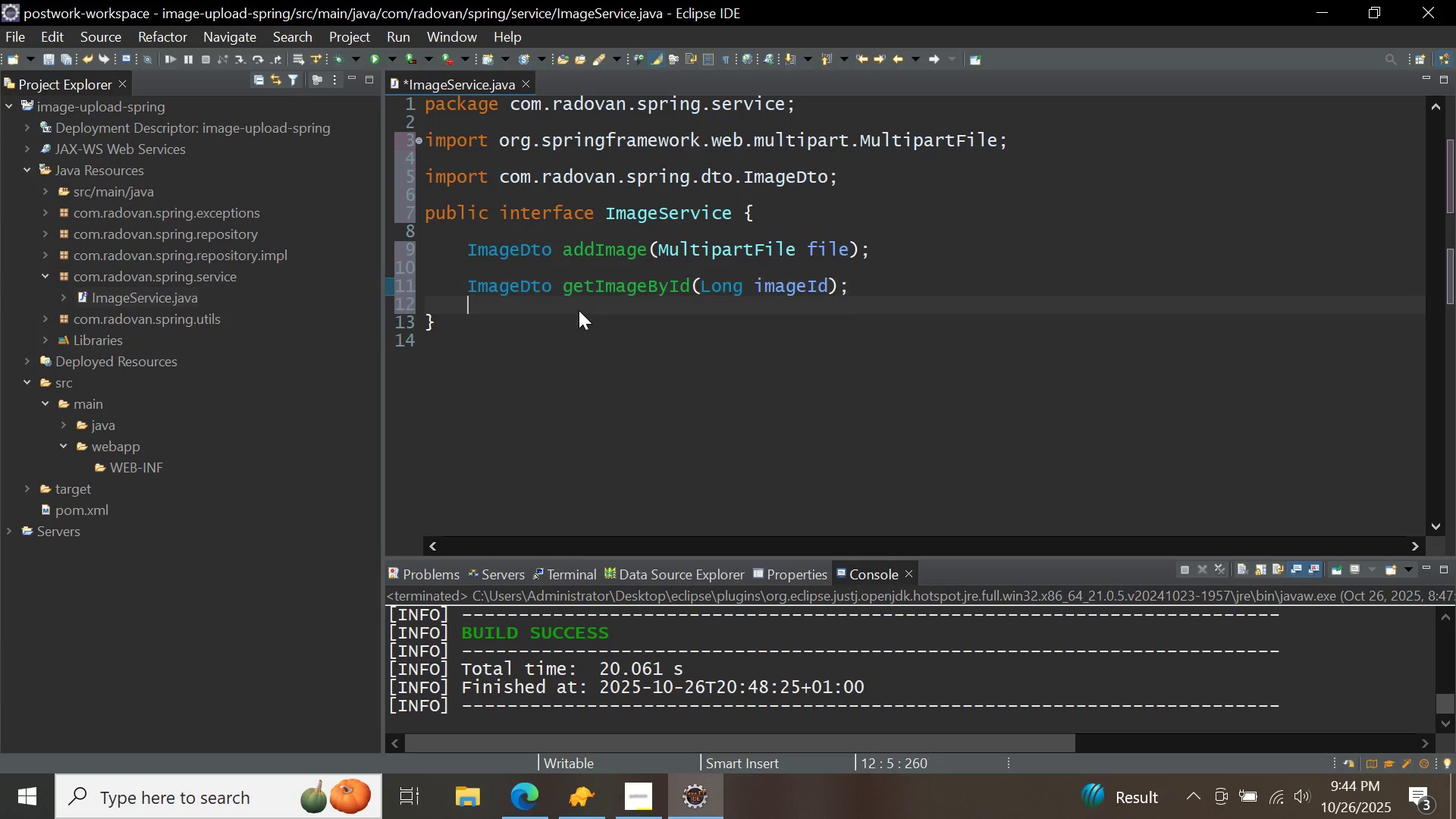 
key(Enter)
 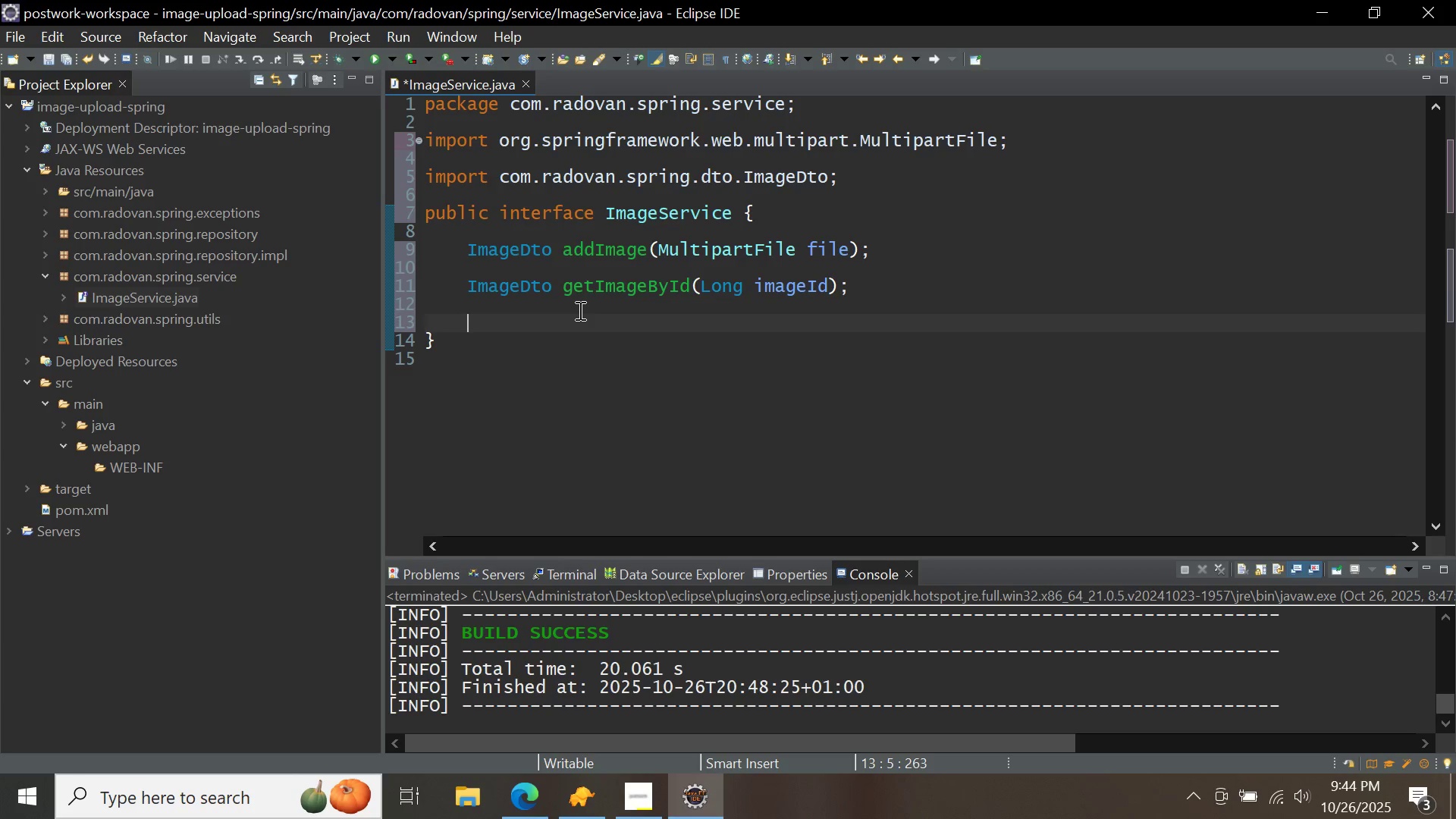 
type(imaged)
 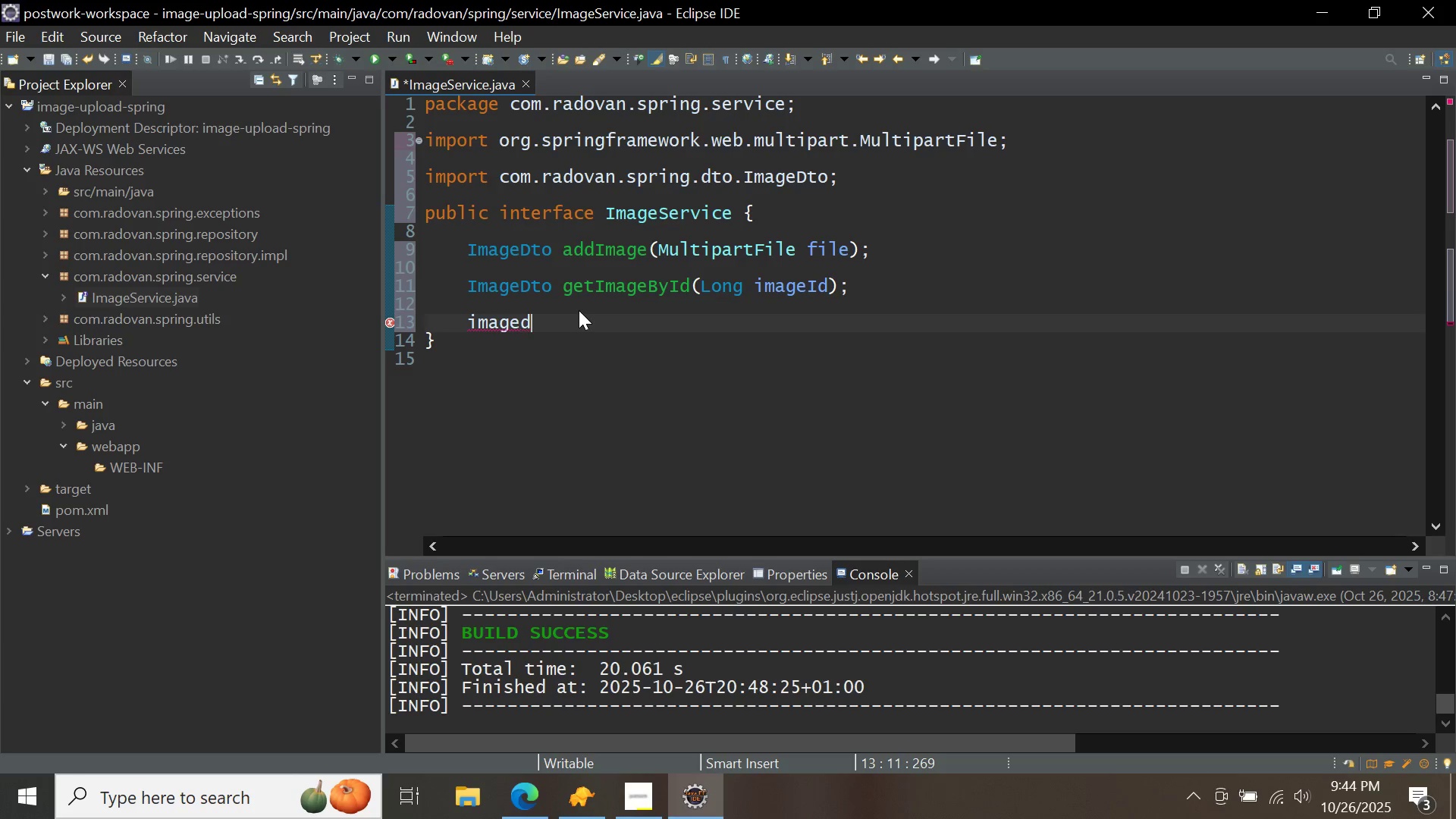 
key(Control+ControlLeft)
 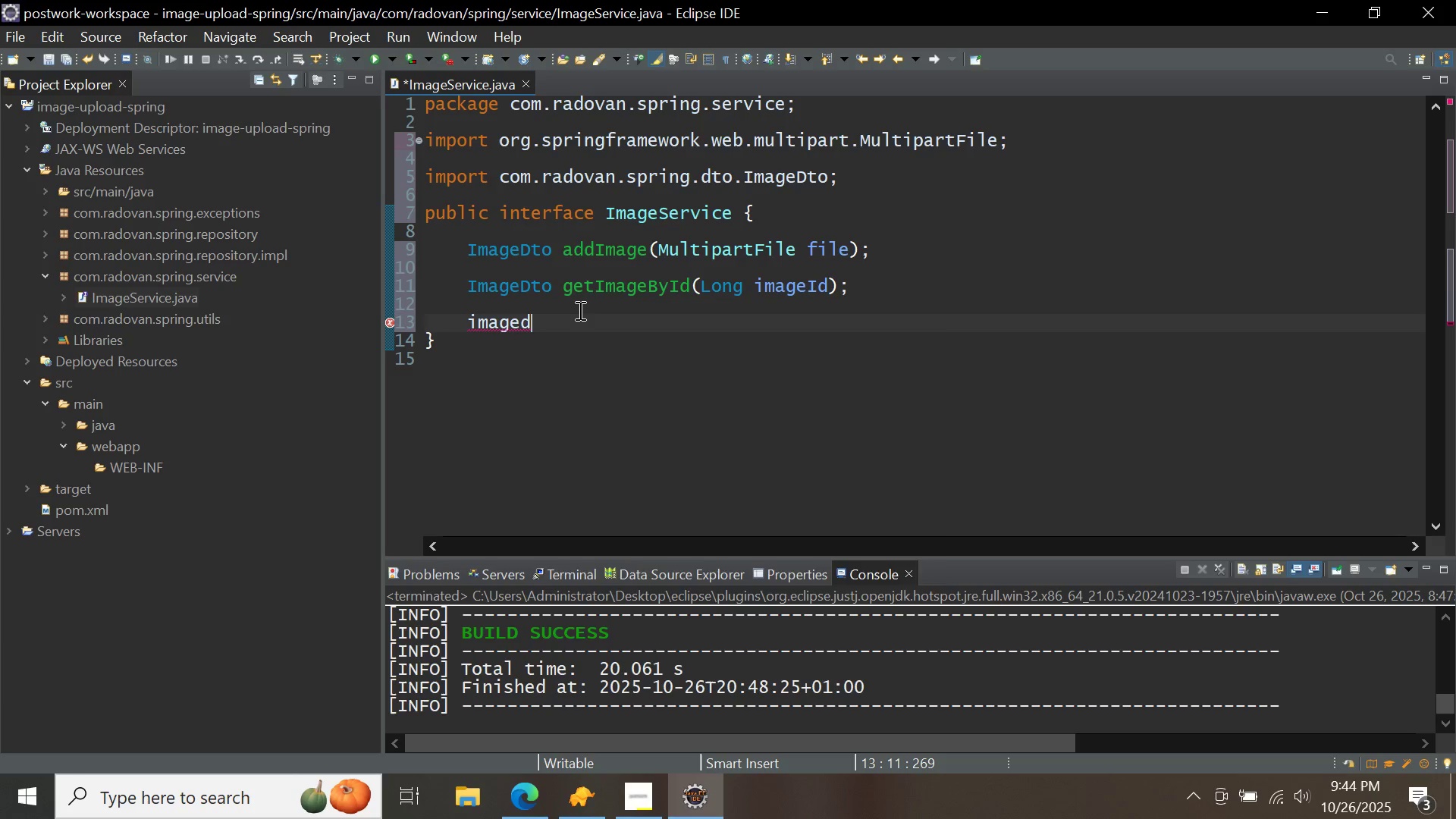 
key(Control+Space)
 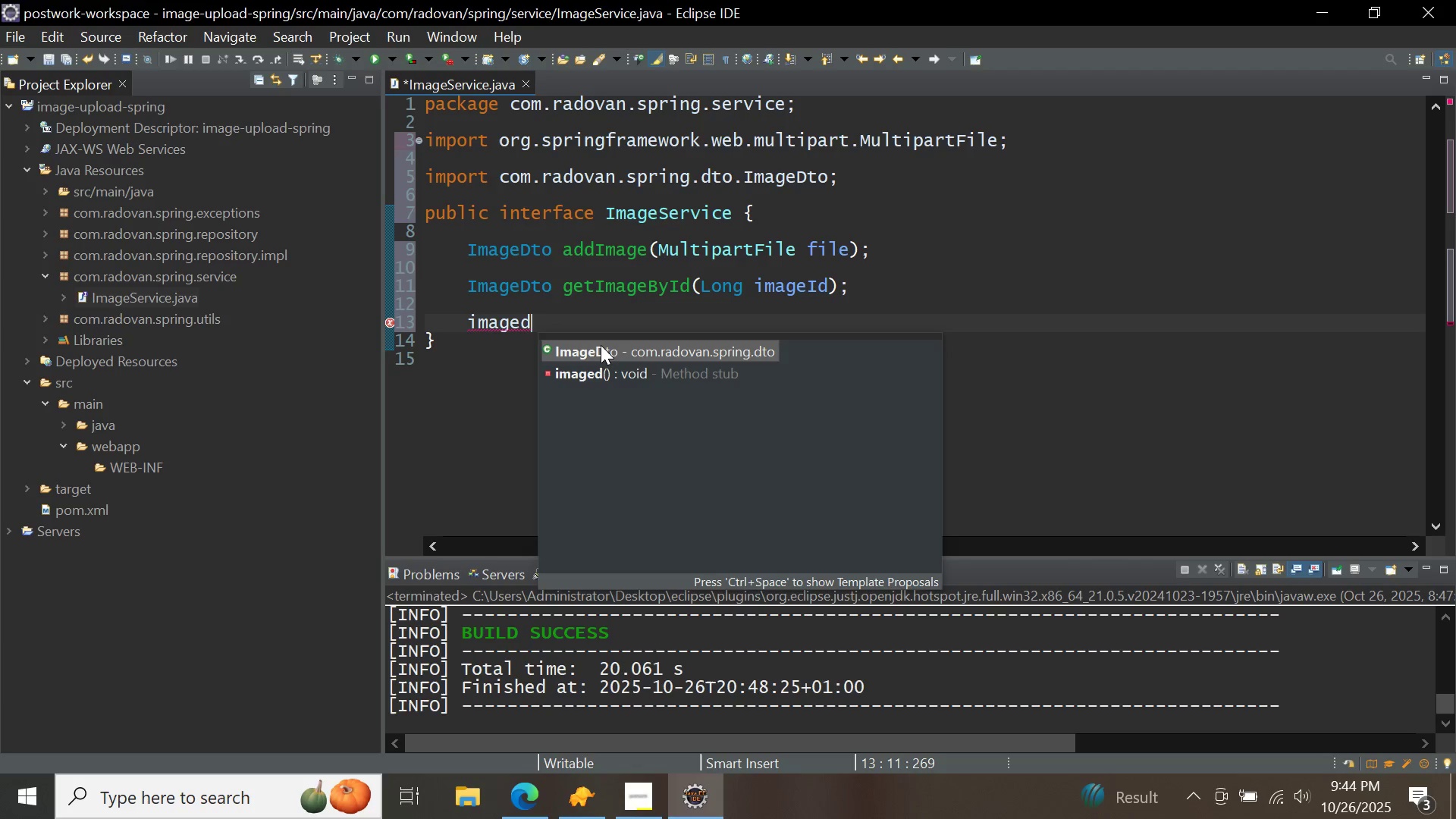 
double_click([601, 345])
 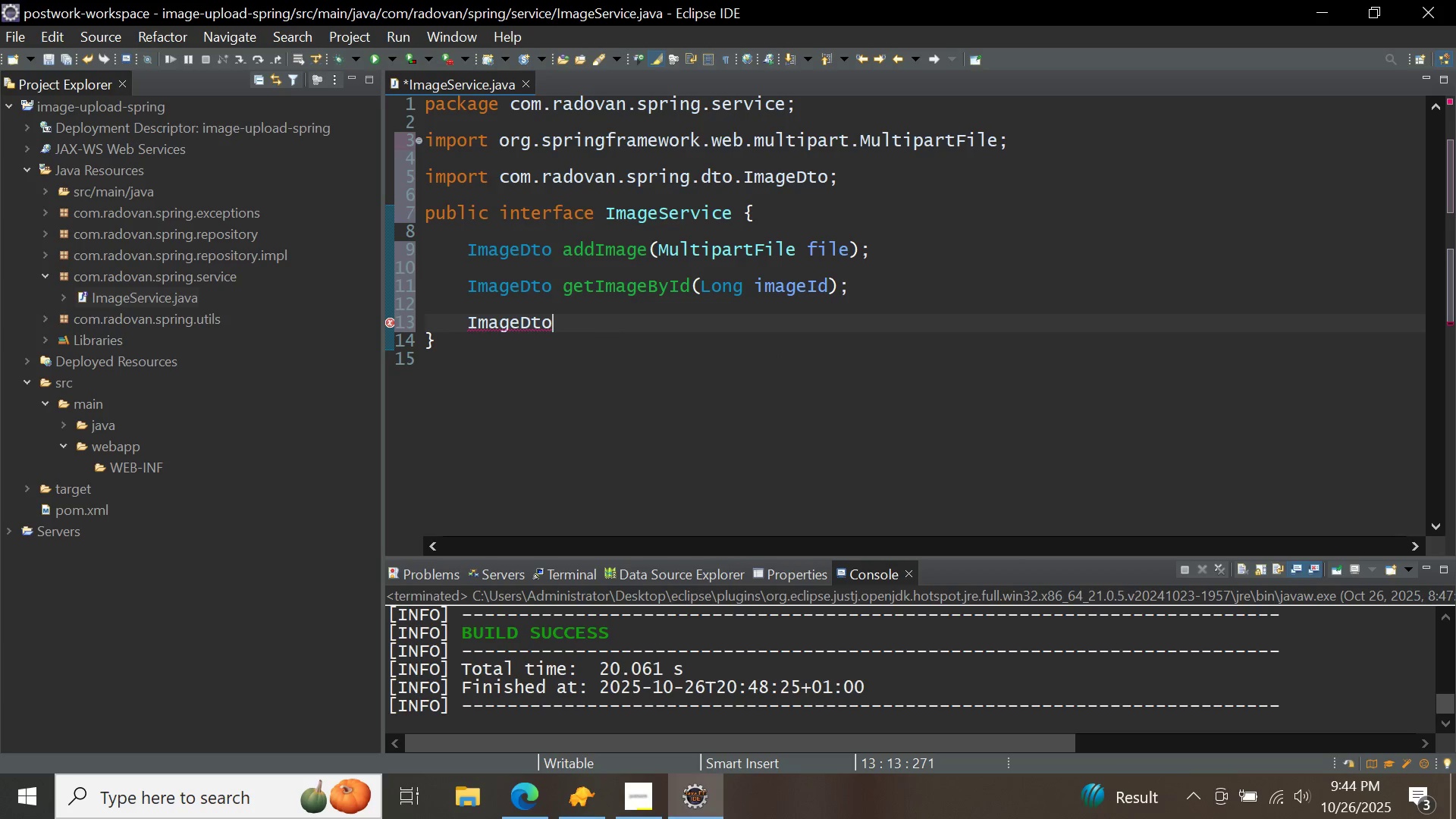 
type( updateImage(multip)
 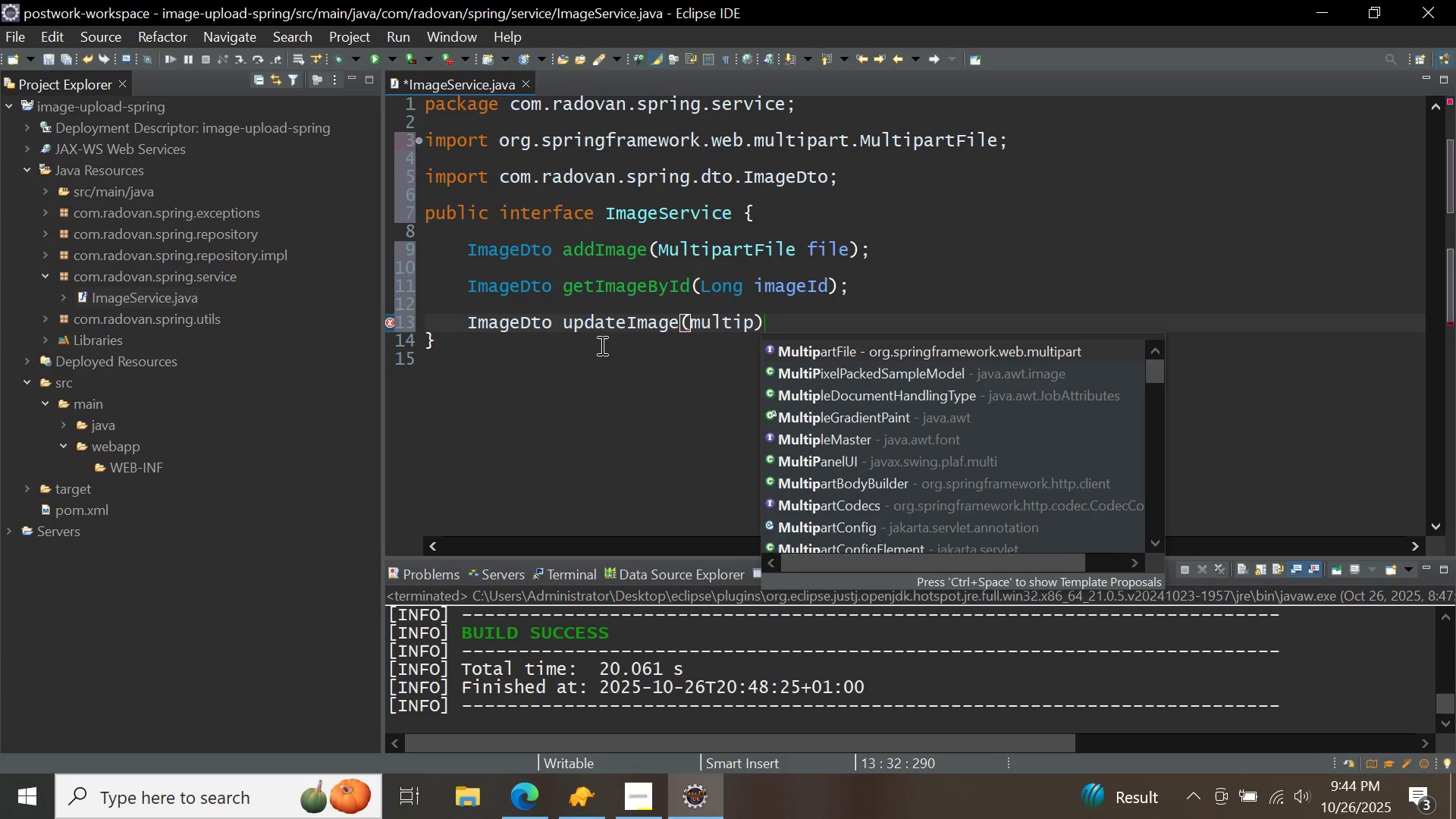 
 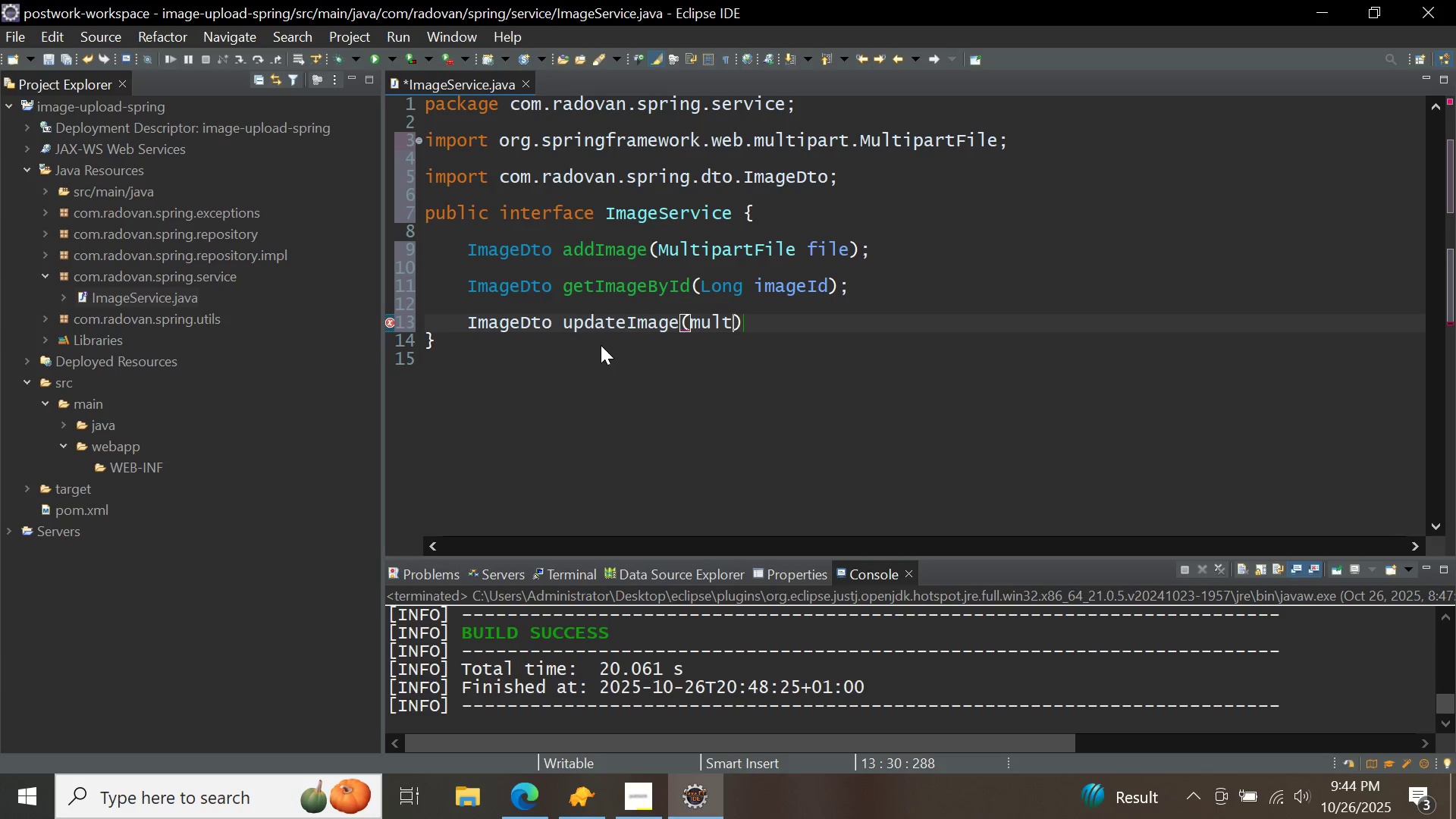 
key(Control+ControlLeft)
 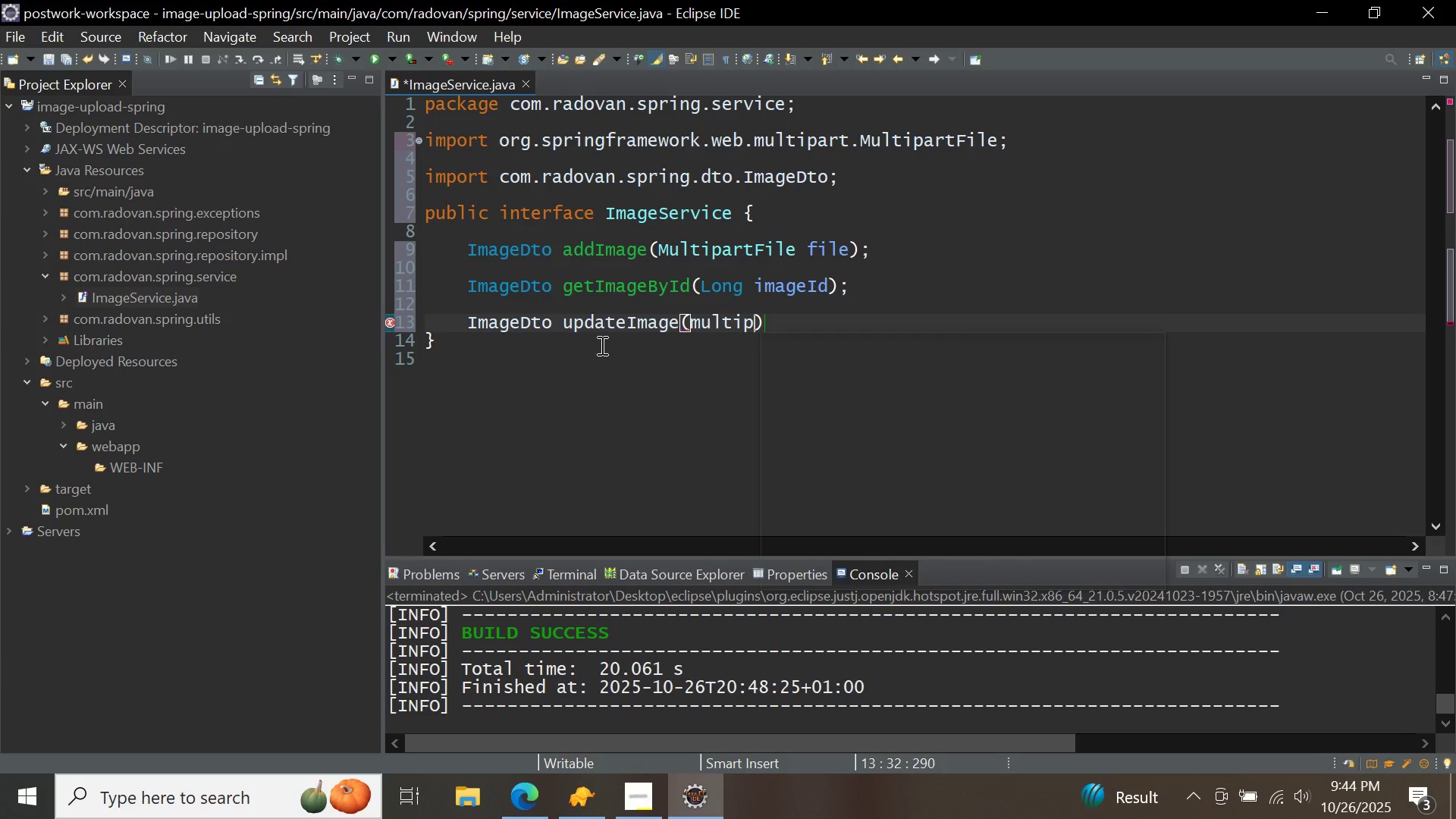 
key(Control+Space)
 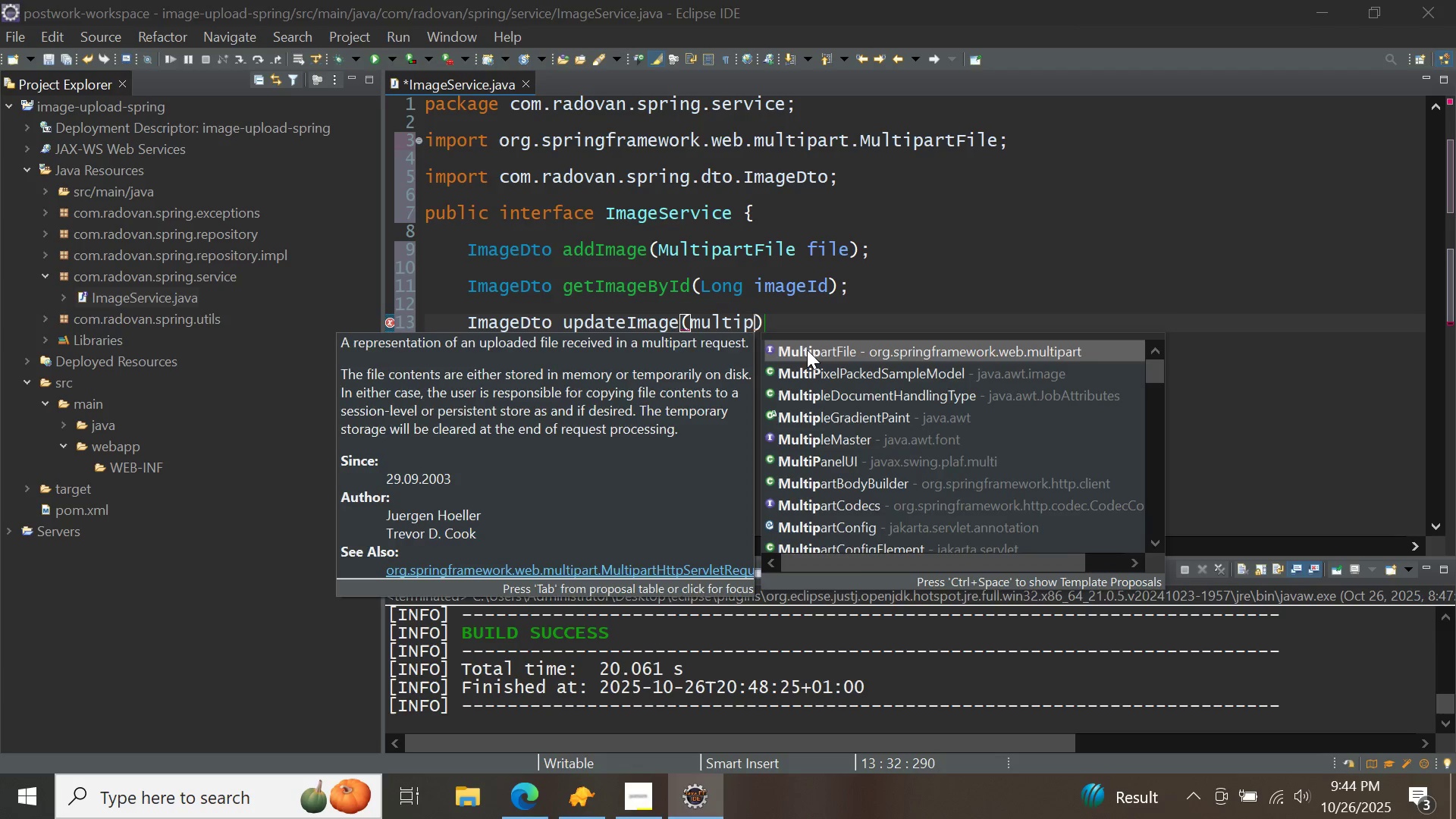 
double_click([807, 350])
 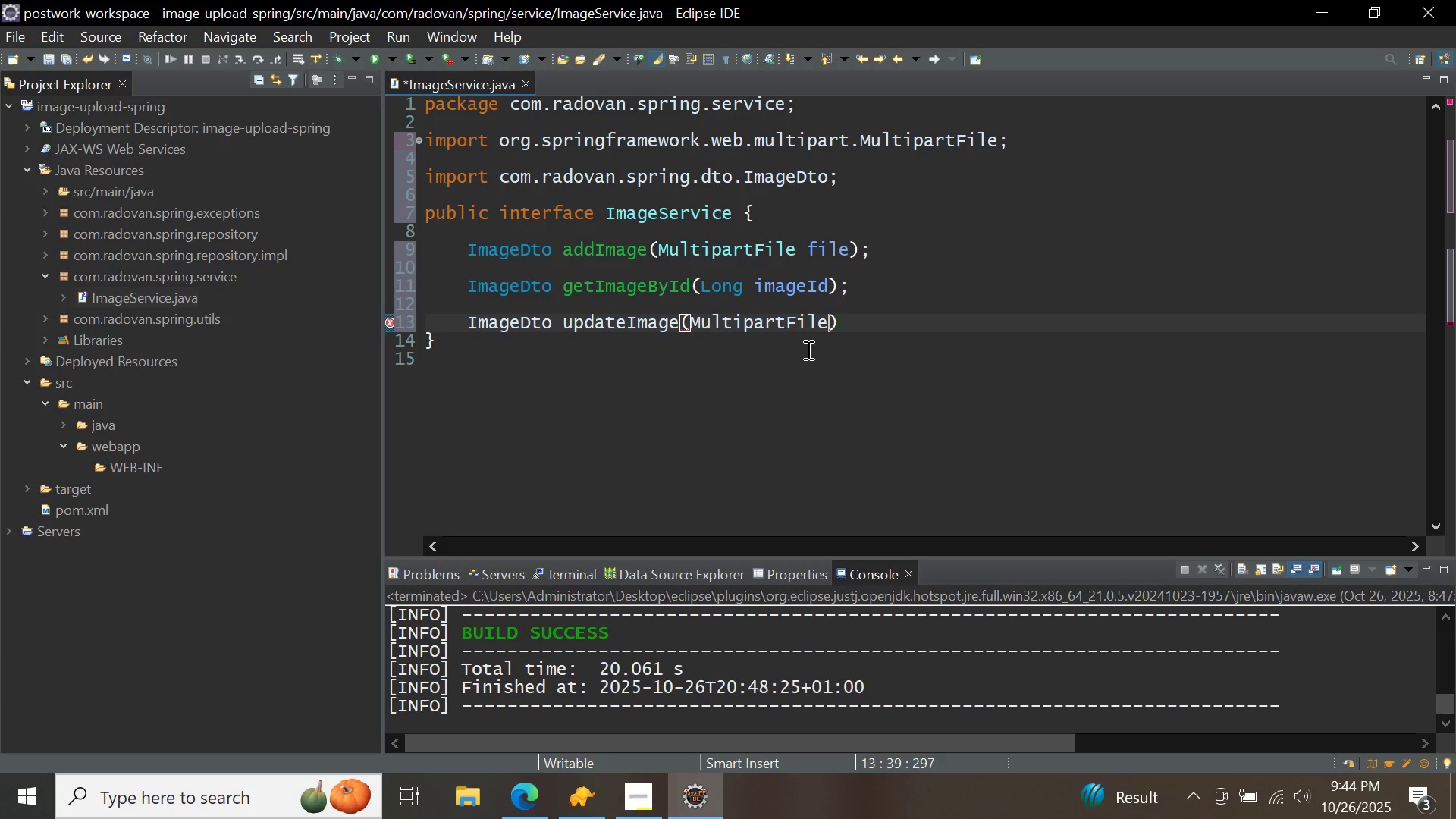 
key(Space)
 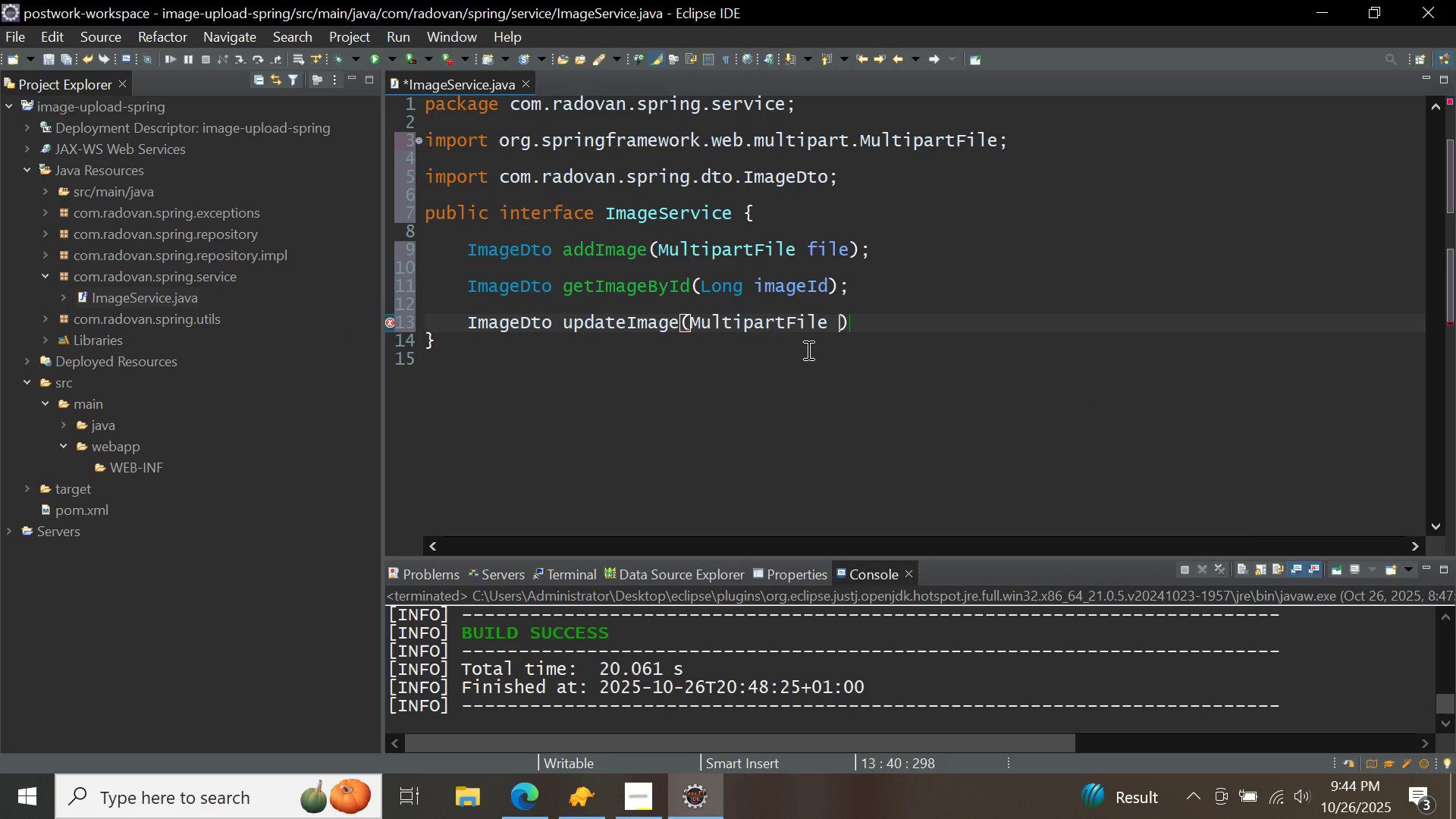 
key(Control+Space)
 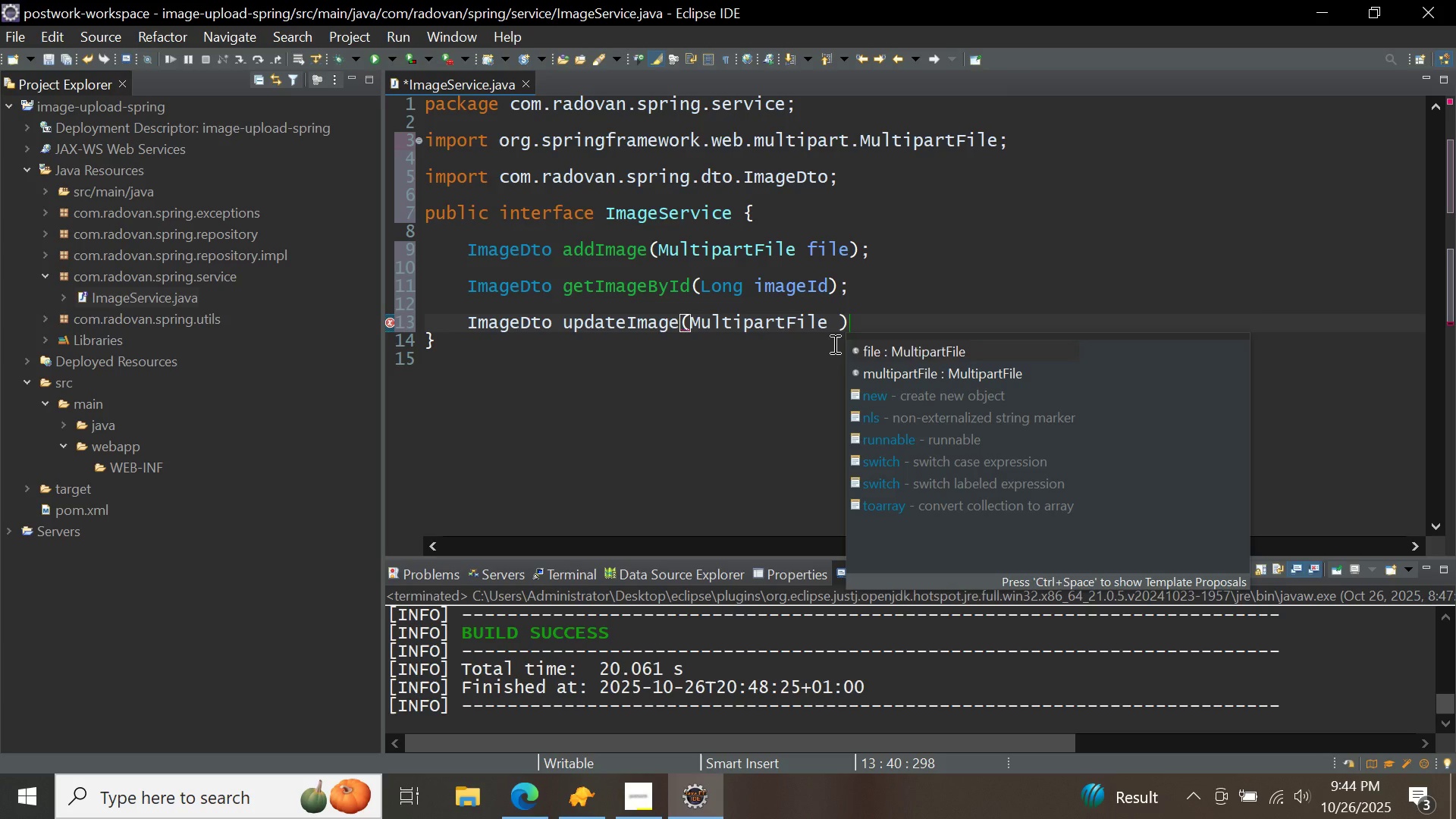 
key(Control+ControlLeft)
 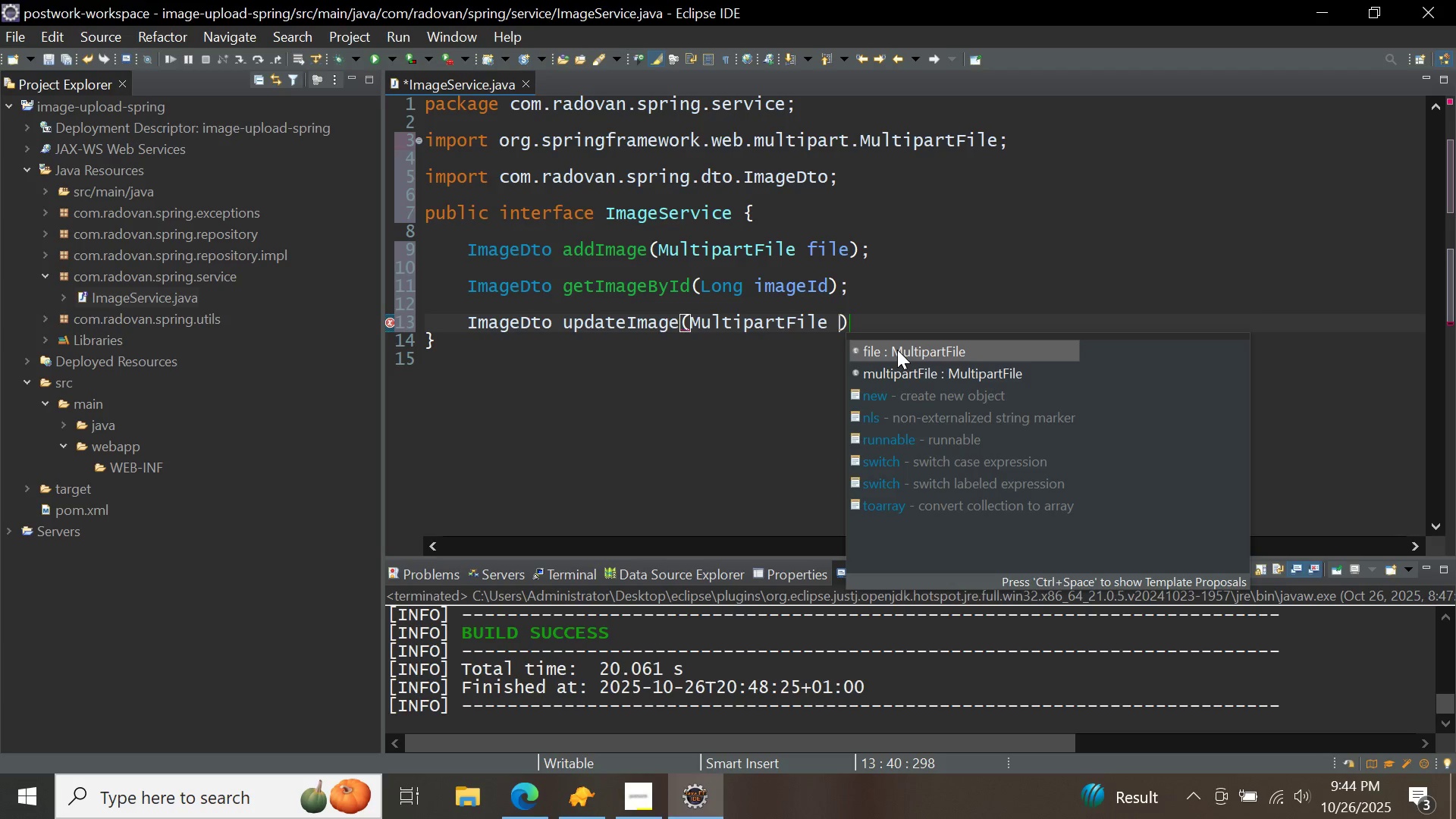 
double_click([897, 350])
 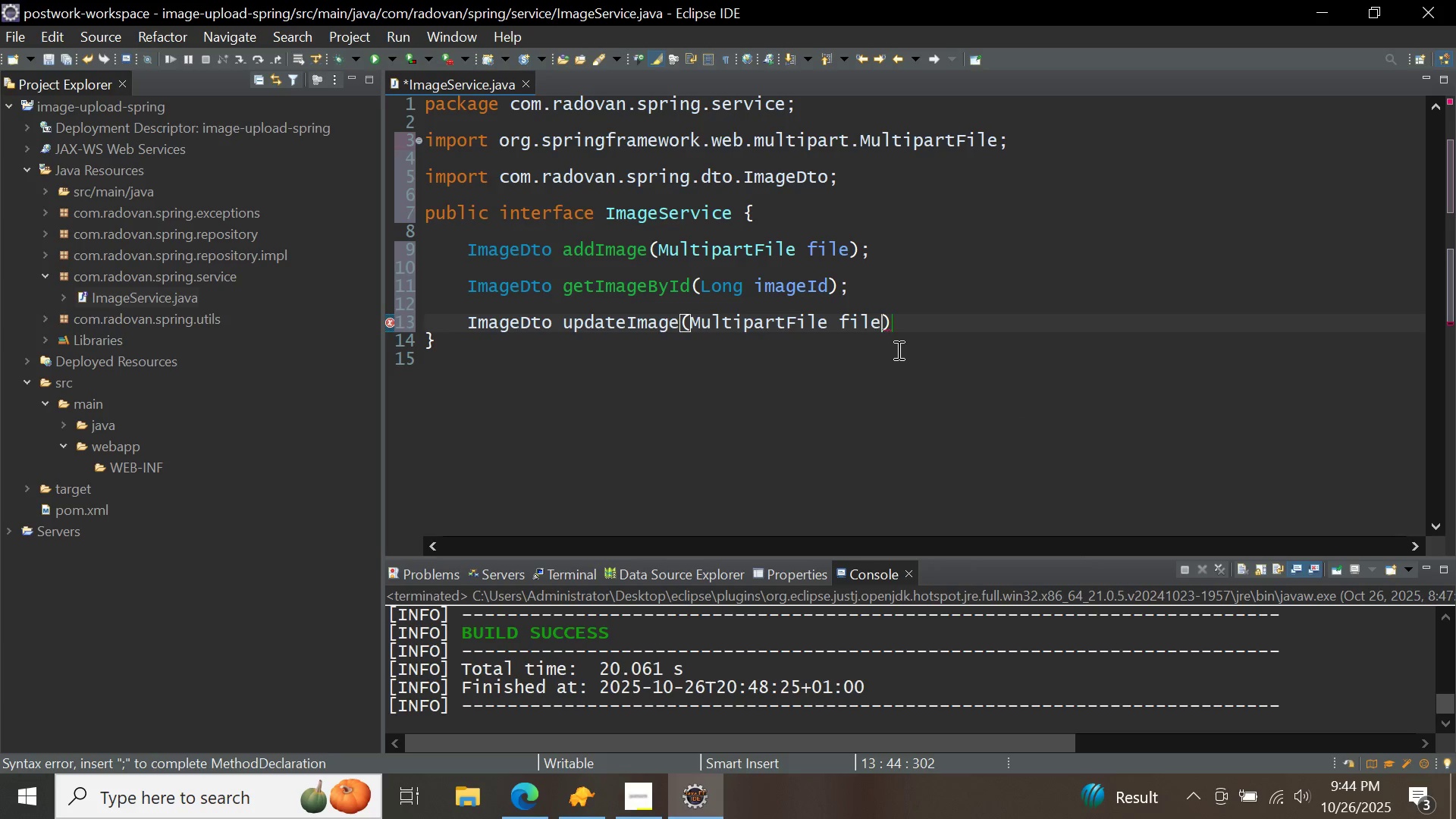 
type(,Long imageId)
 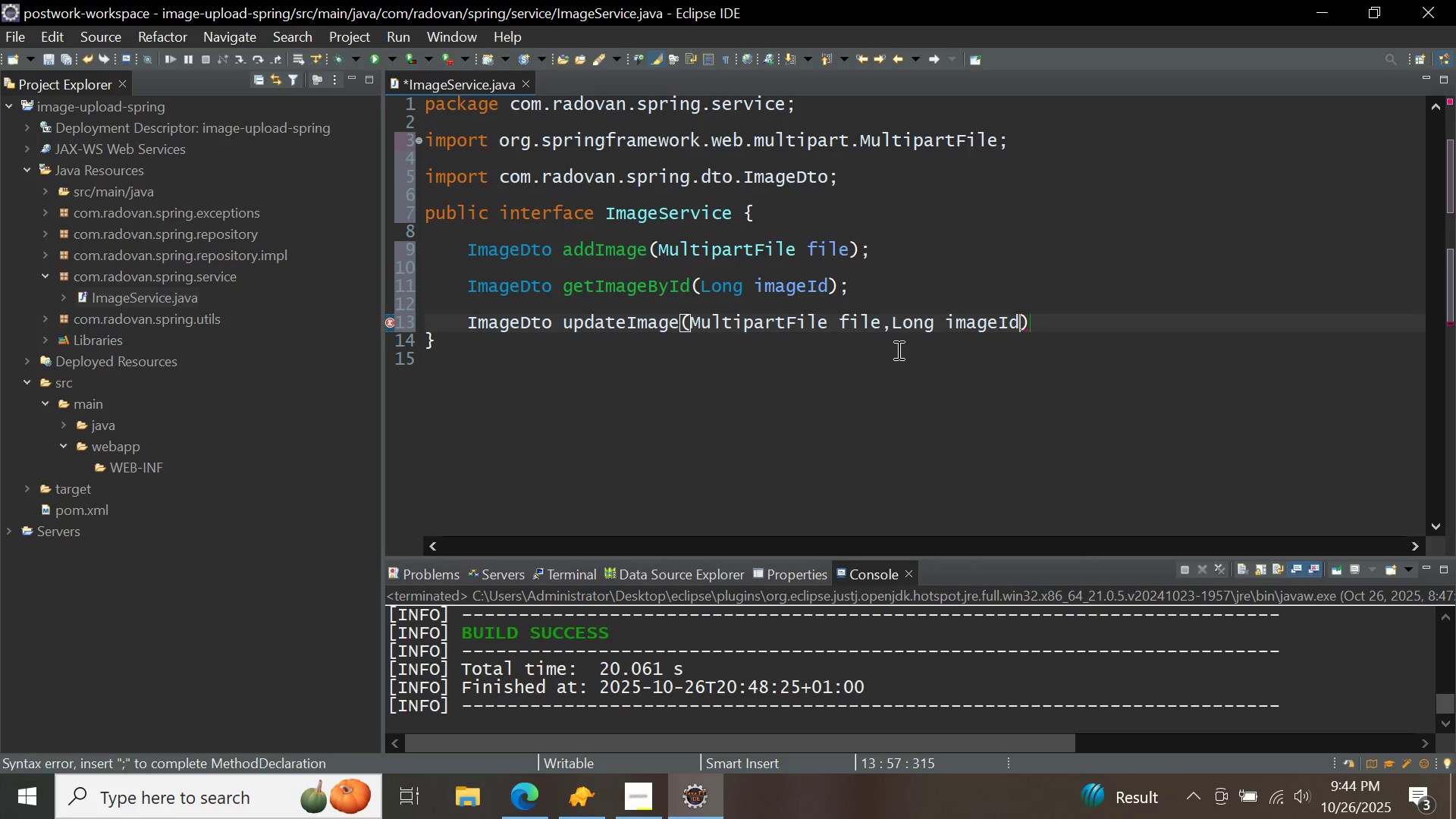 
key(ArrowRight)
 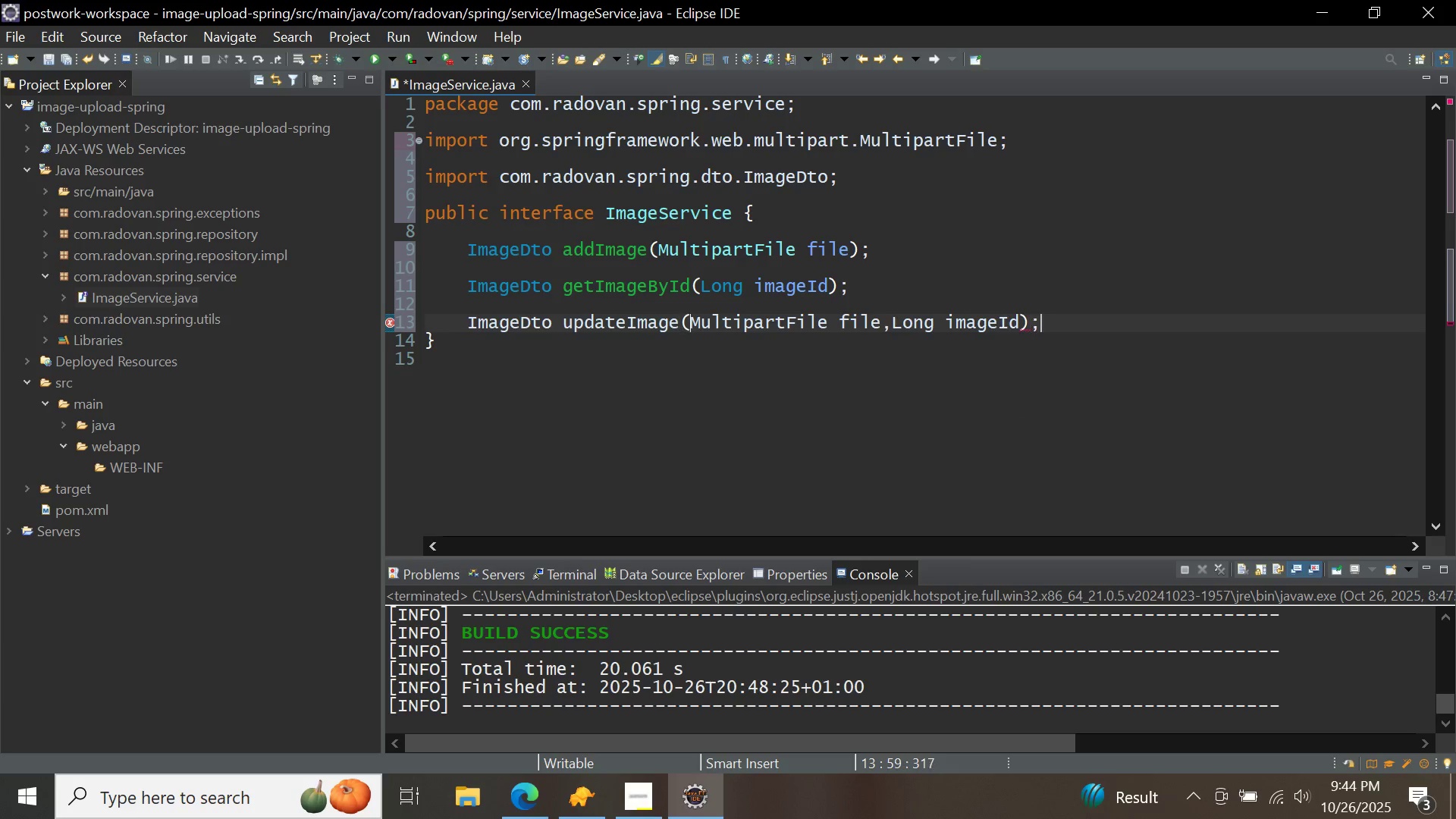 
key(Semicolon)
 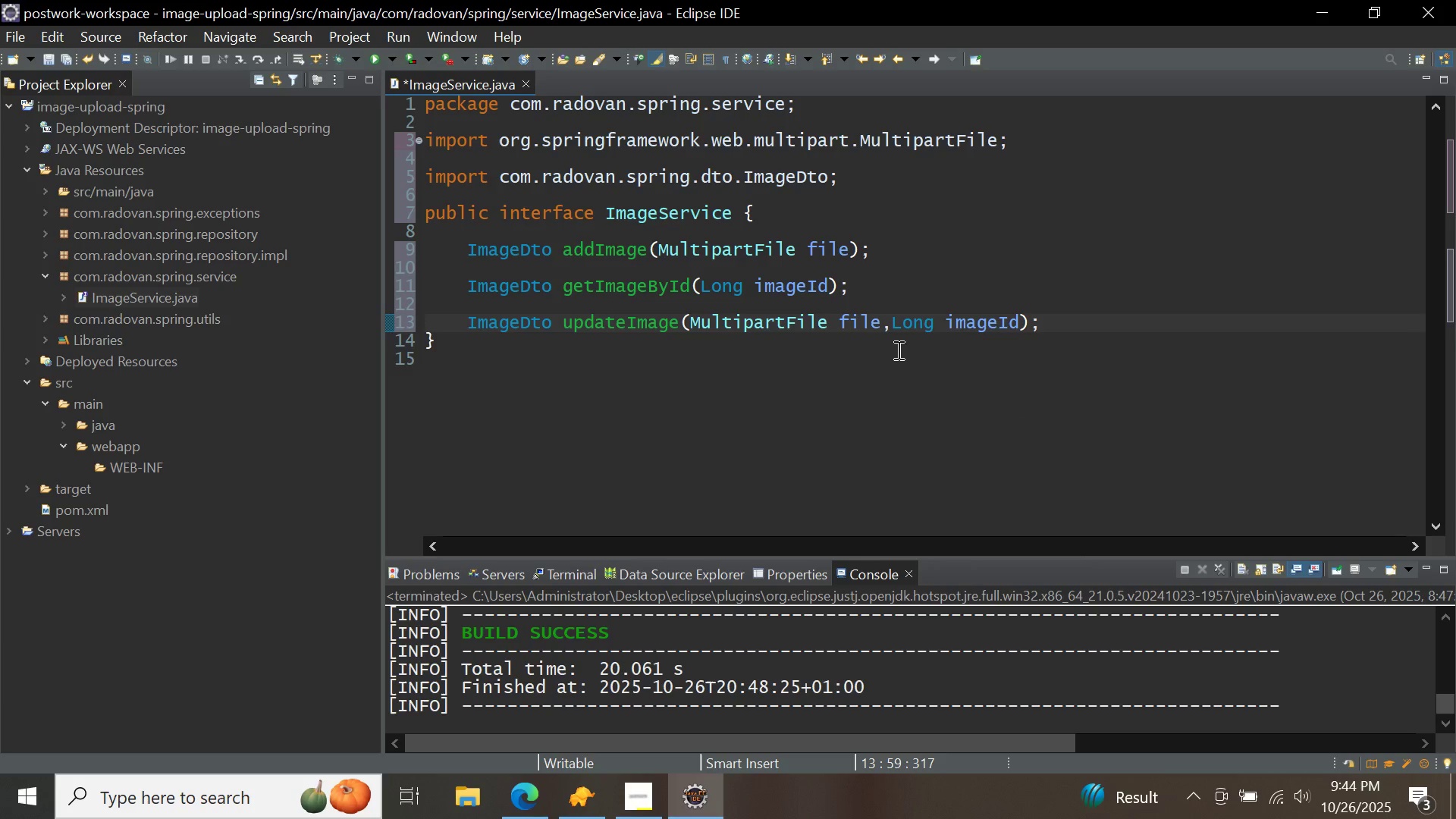 
key(Enter)
 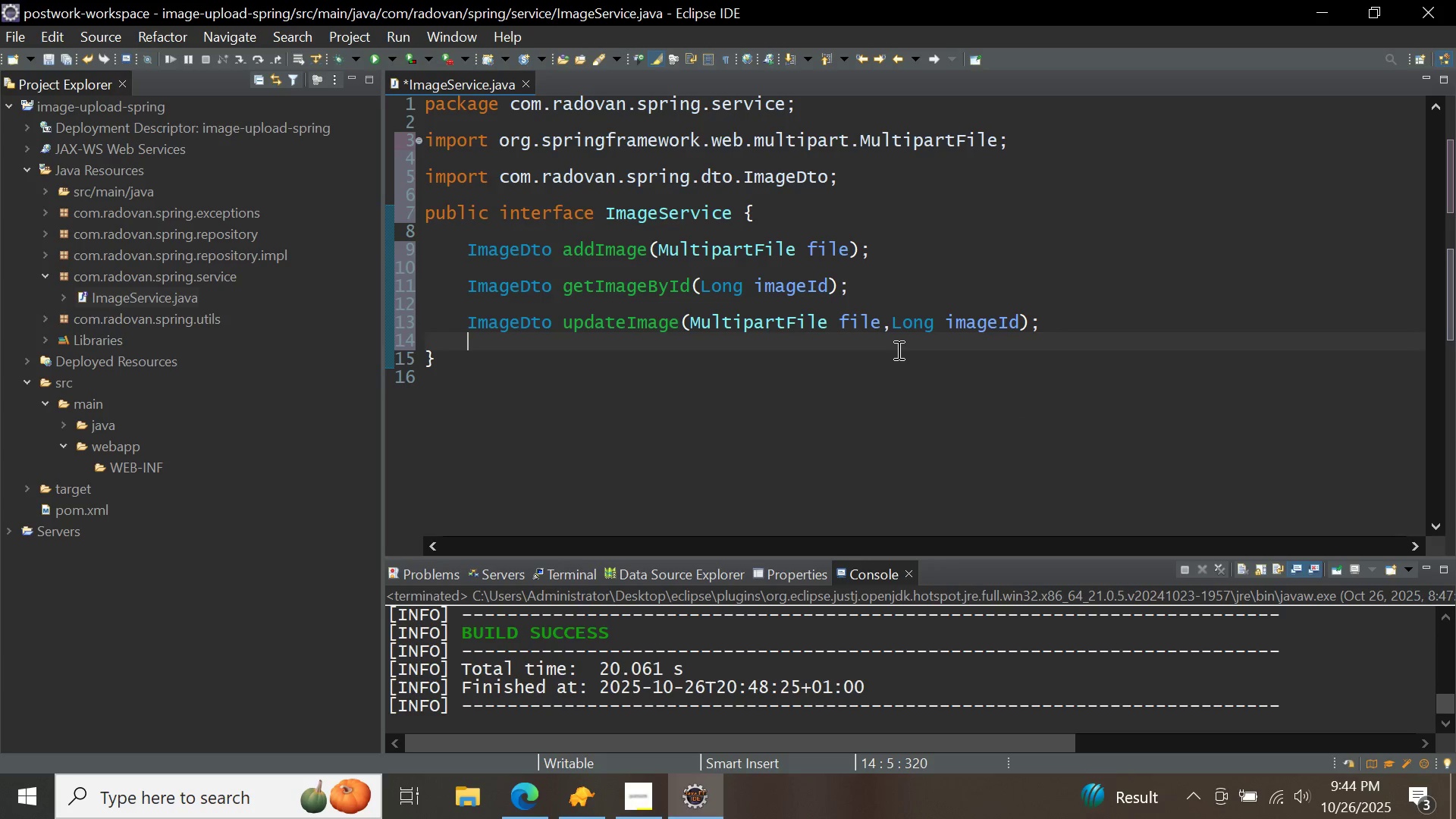 
key(Enter)
 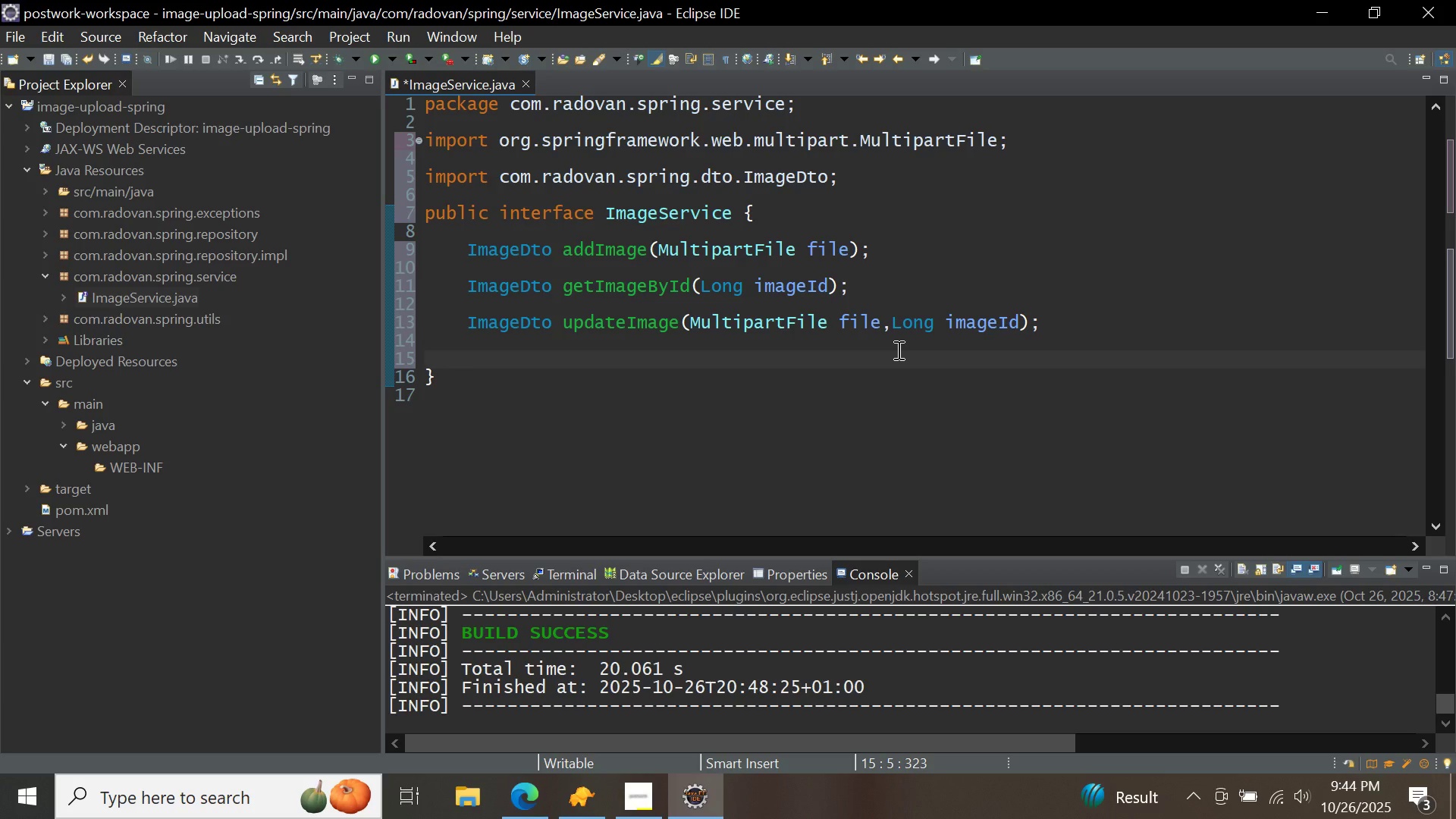 
type(lis)
 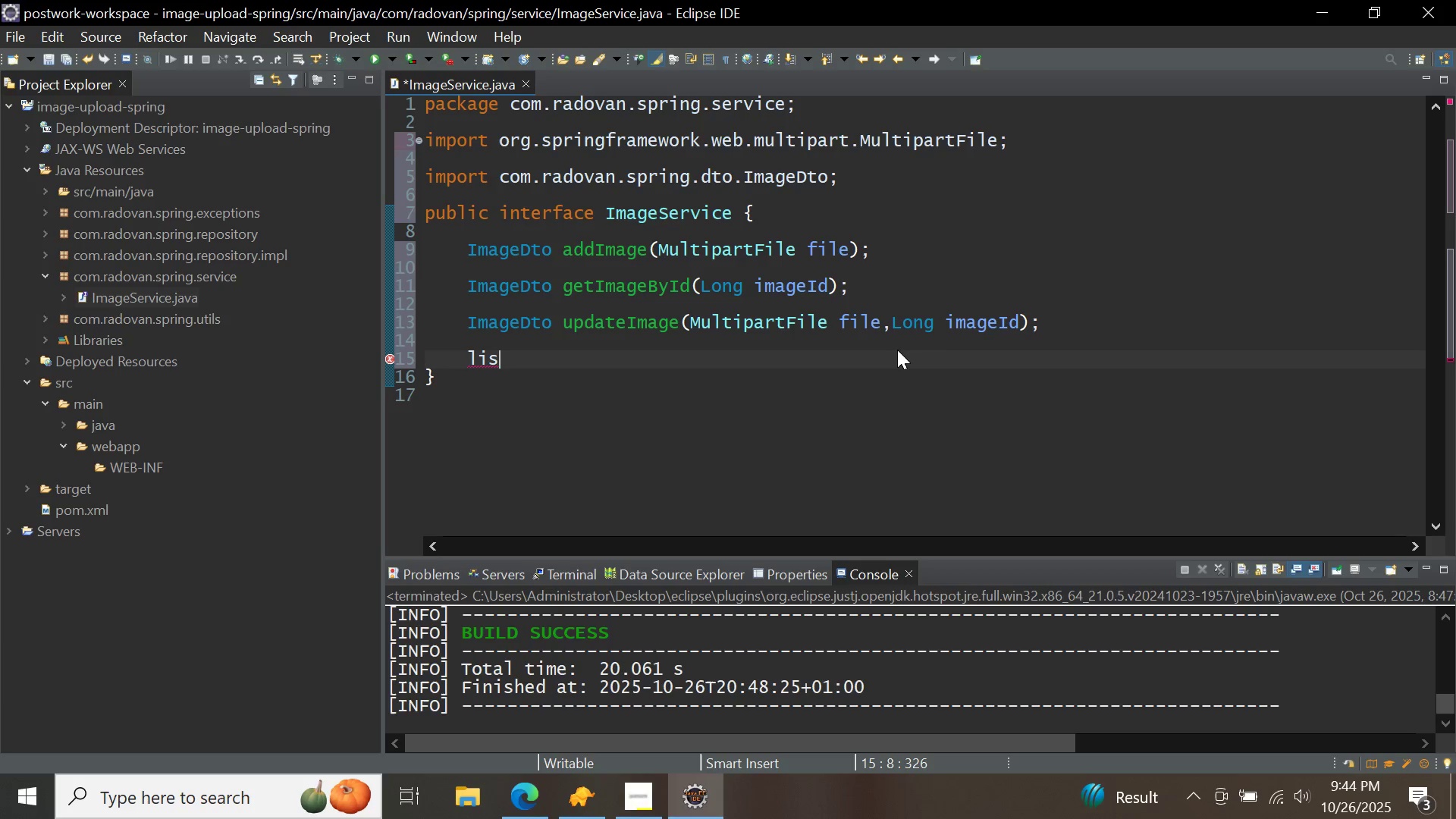 
key(Control+ControlLeft)
 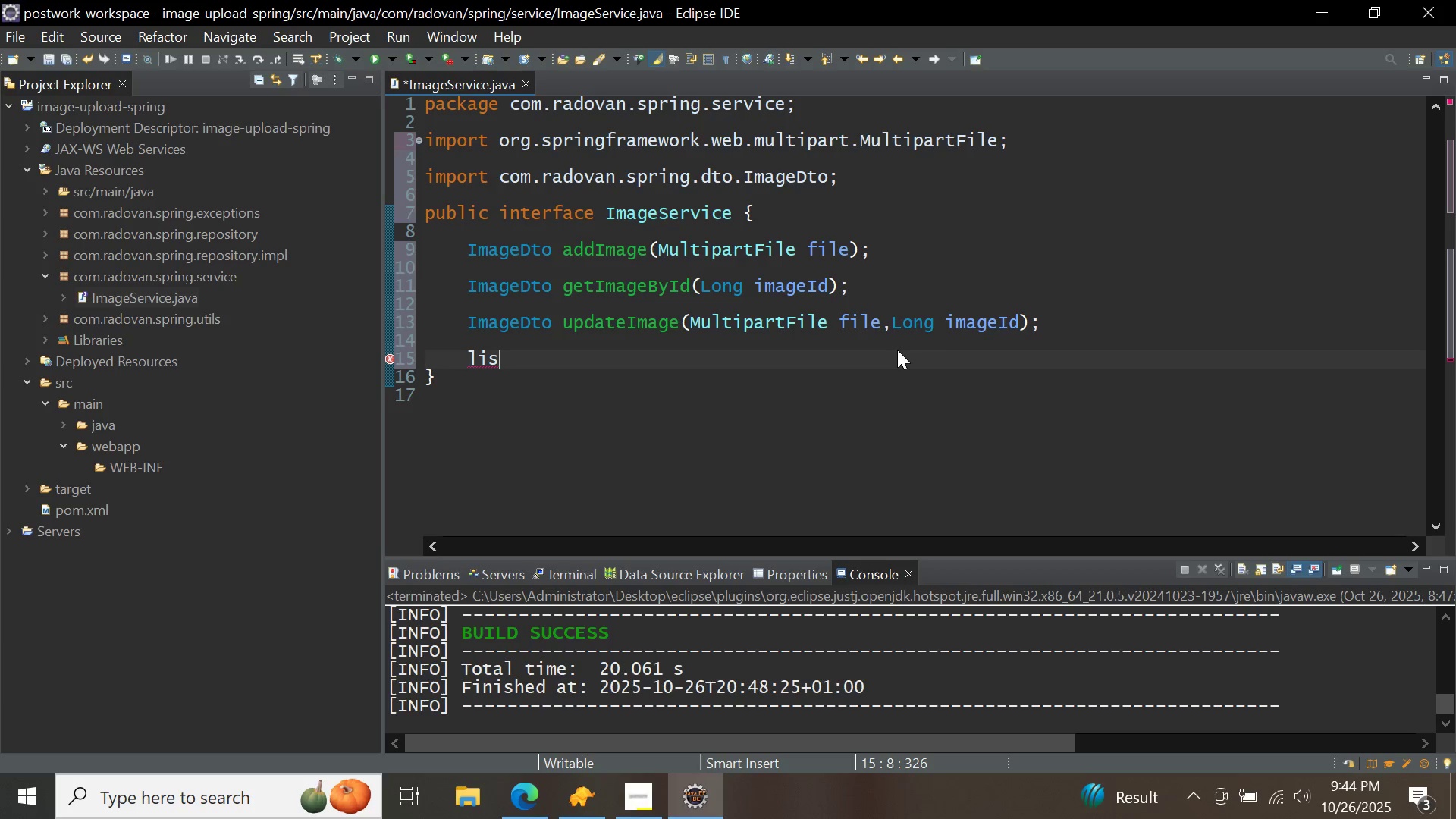 
key(Control+Space)
 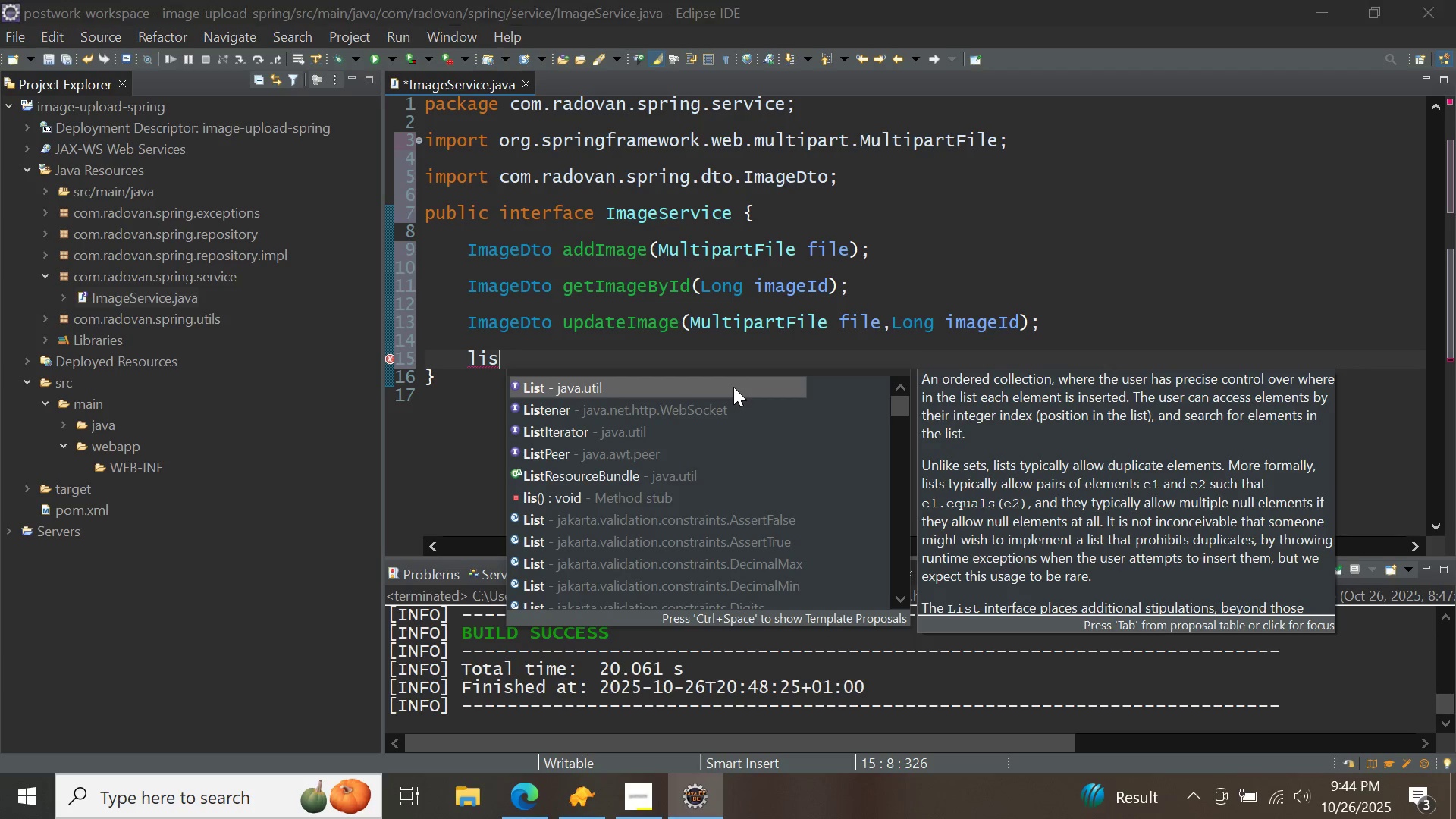 
double_click([733, 387])
 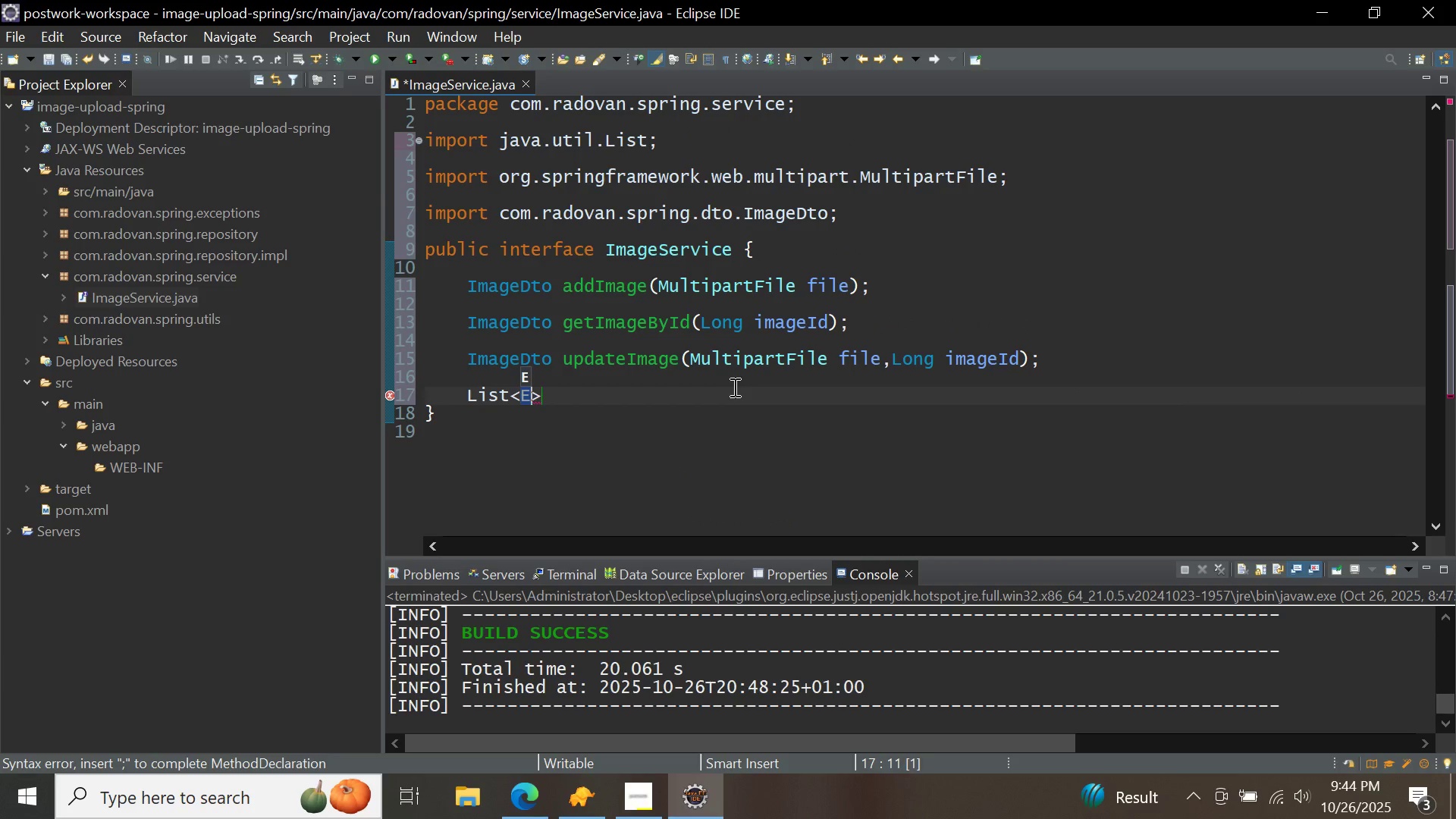 
key(Backspace)
type(imaged)
 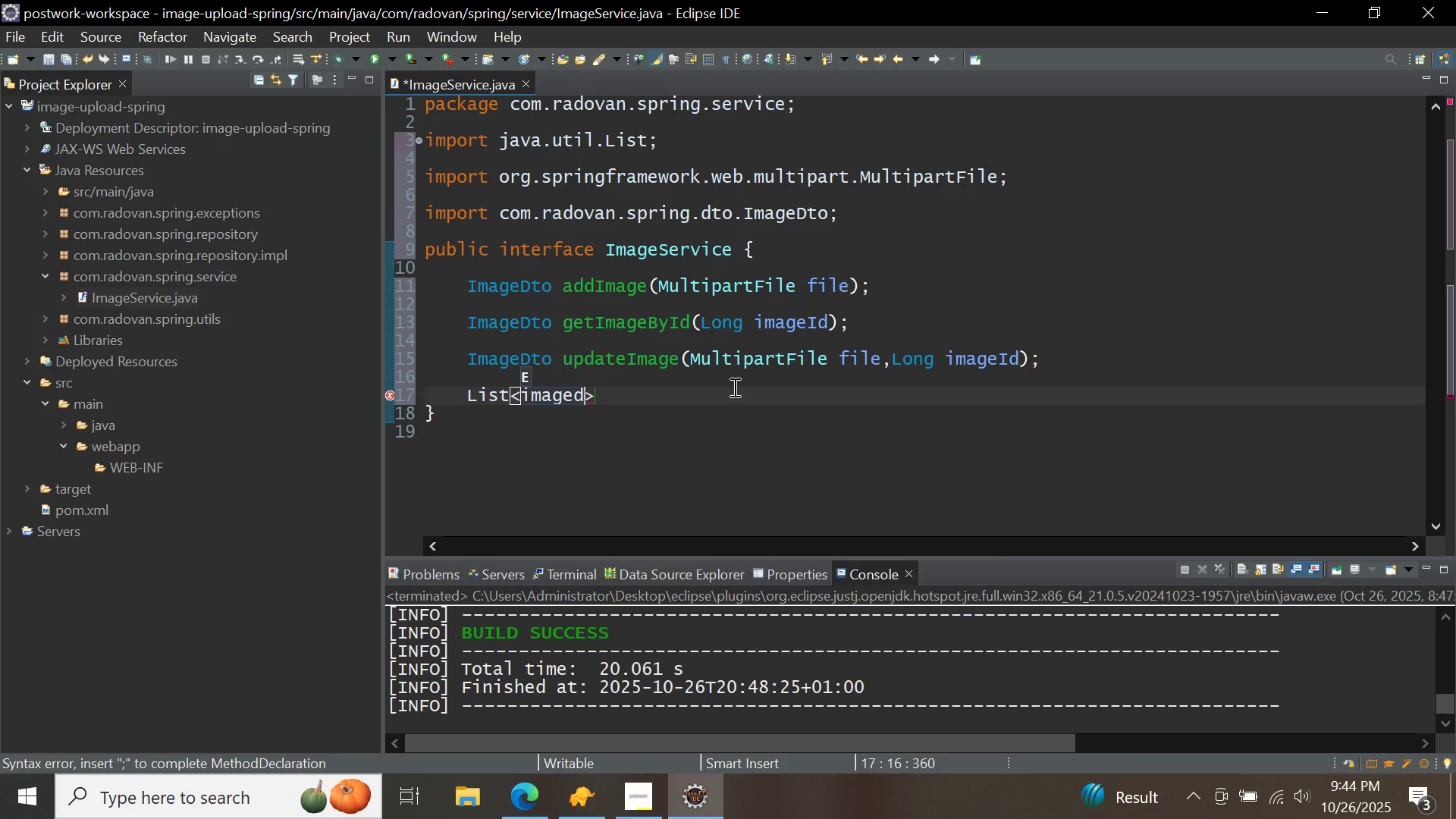 
key(Control+ControlLeft)
 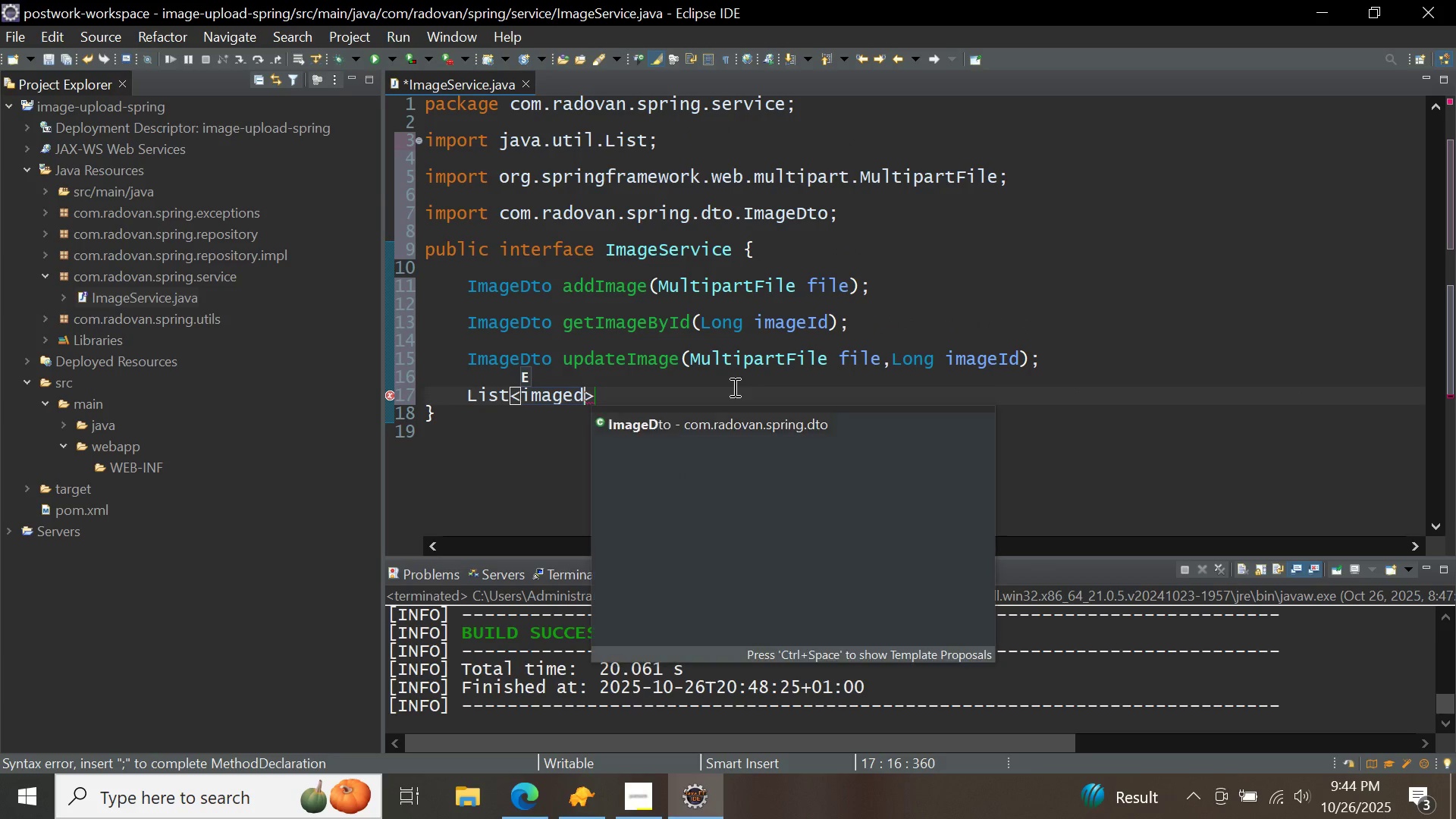 
key(Control+Space)
 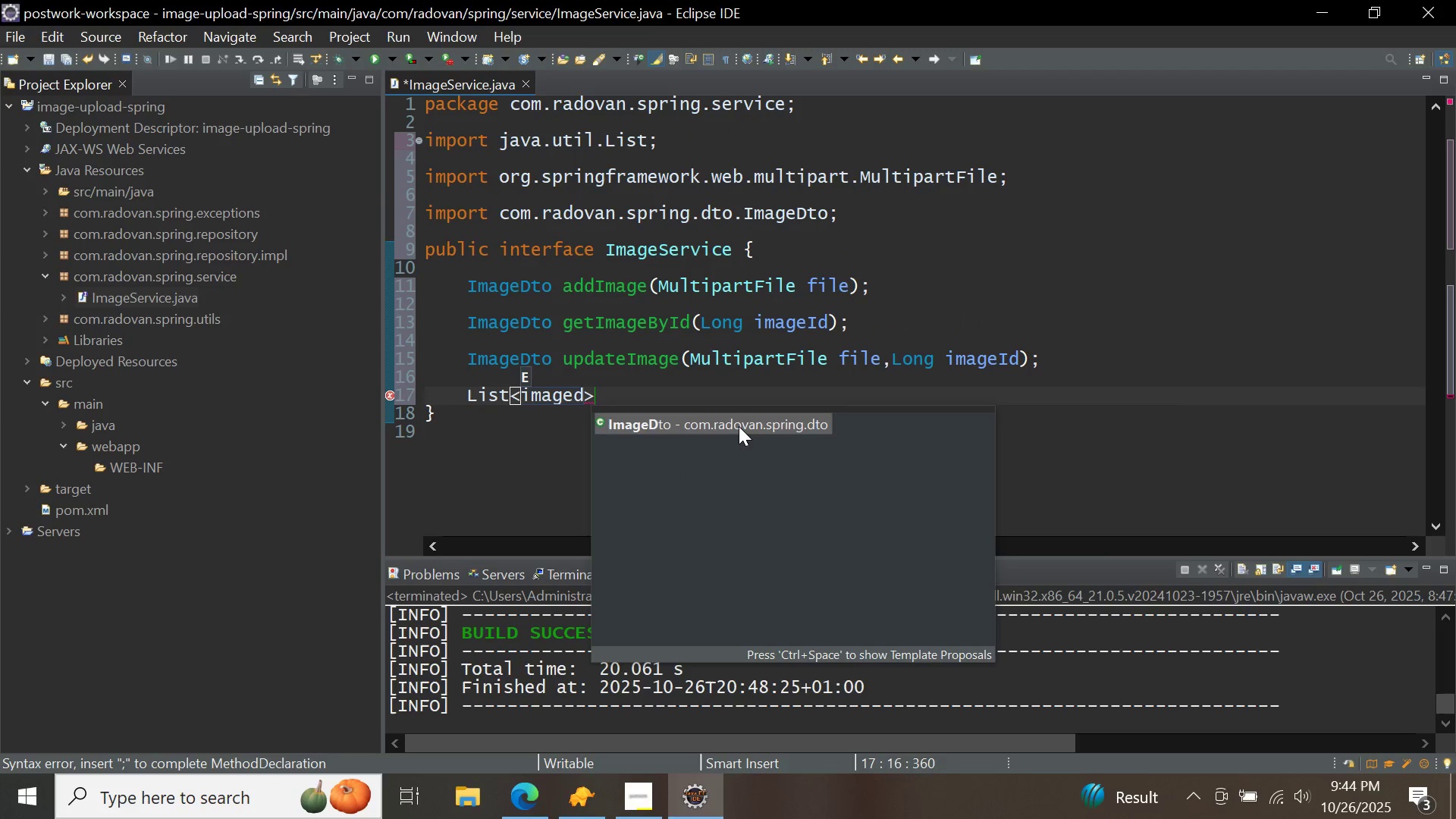 
double_click([739, 426])
 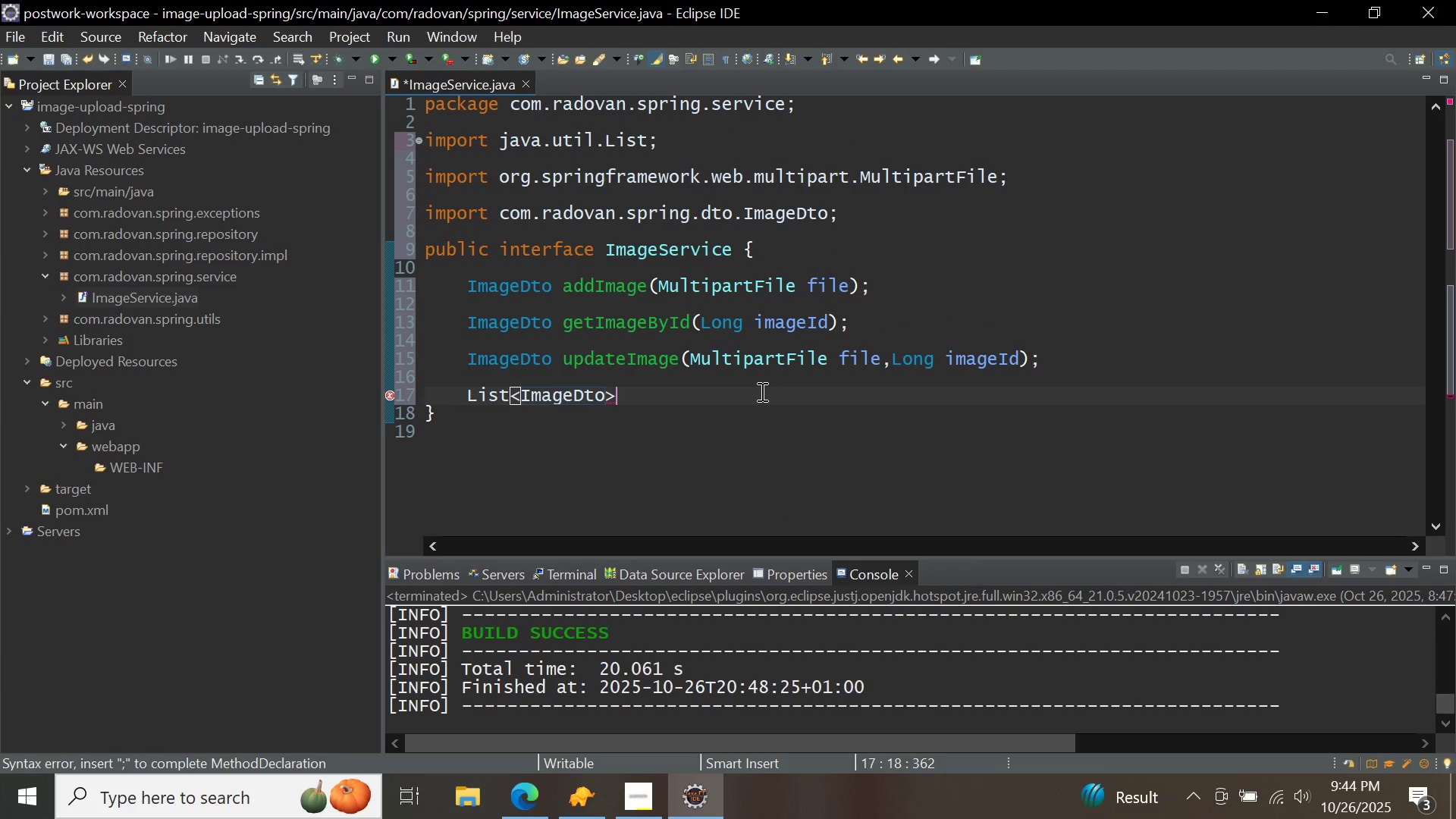 
left_click([761, 391])
 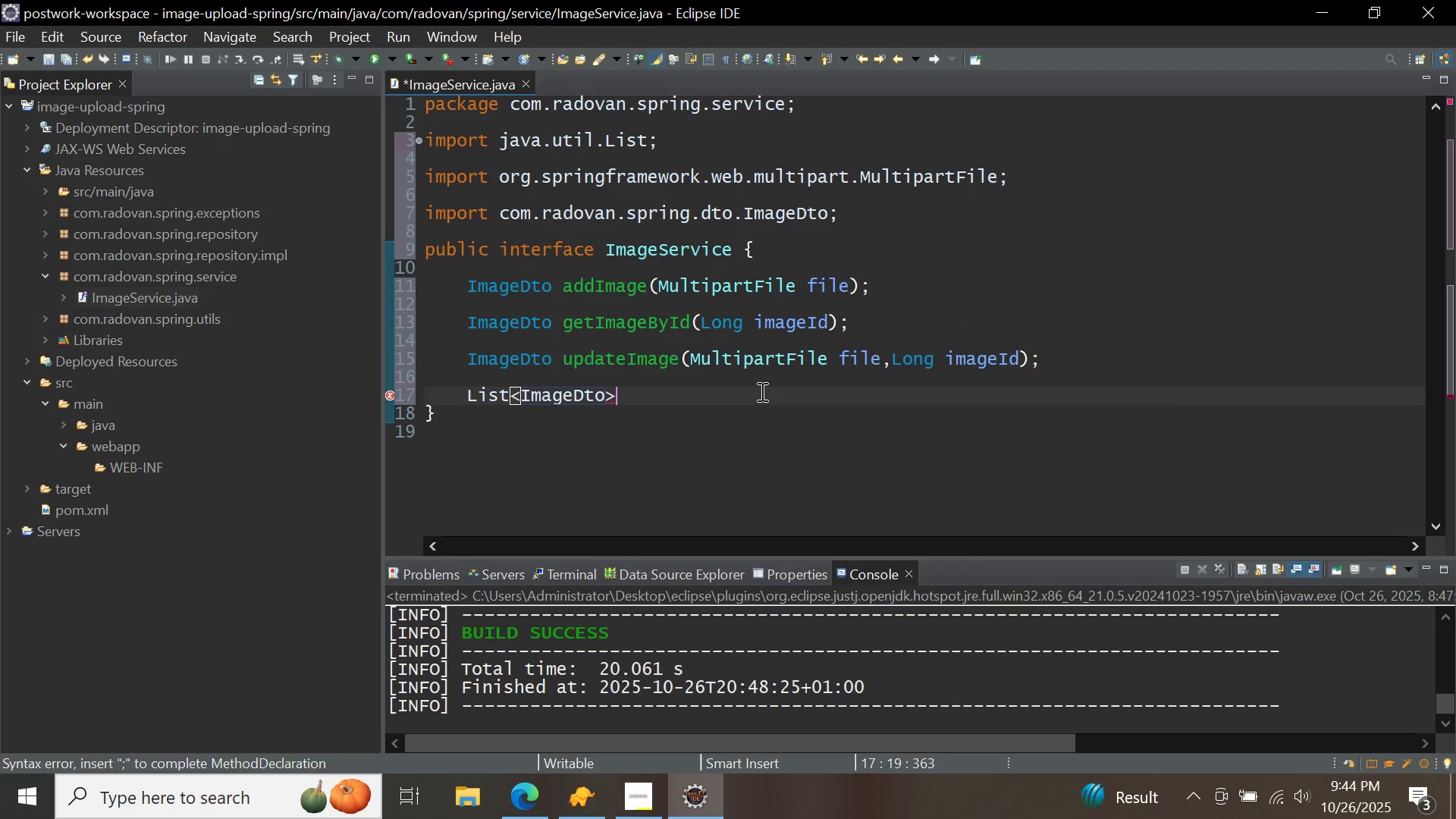 
type( listAll()
 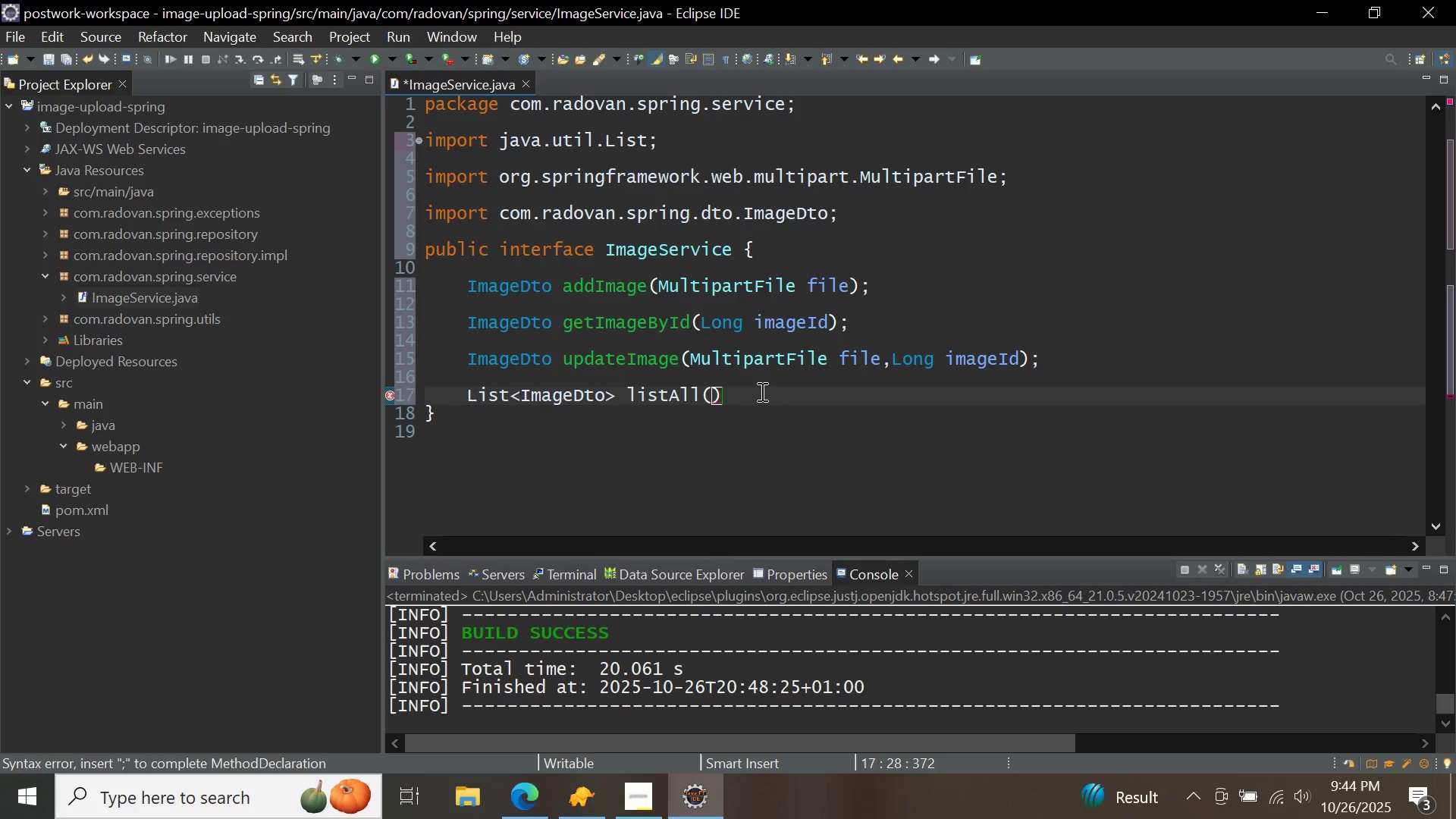 
key(ArrowRight)
 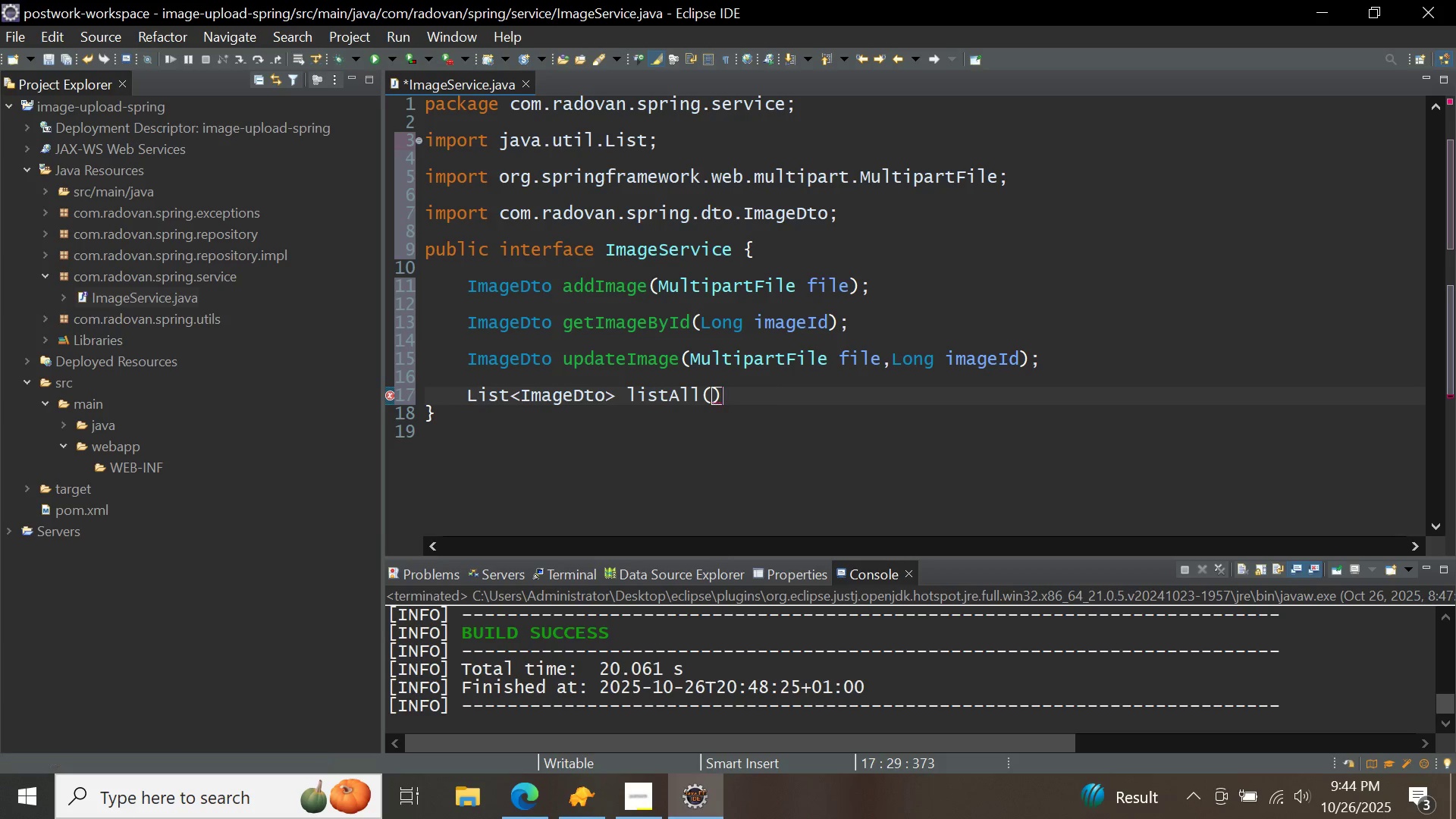 
key(Semicolon)
 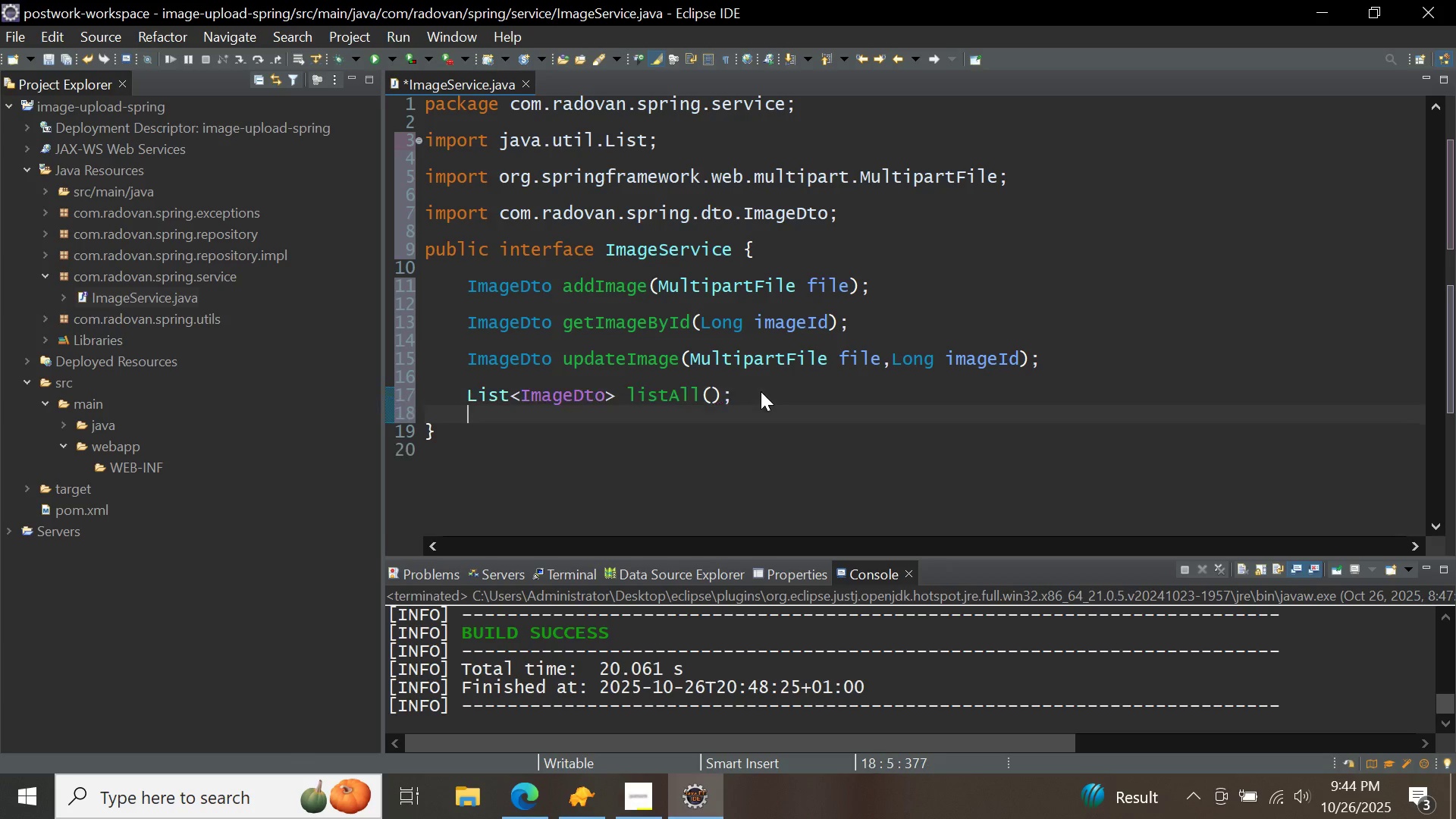 
key(Enter)
 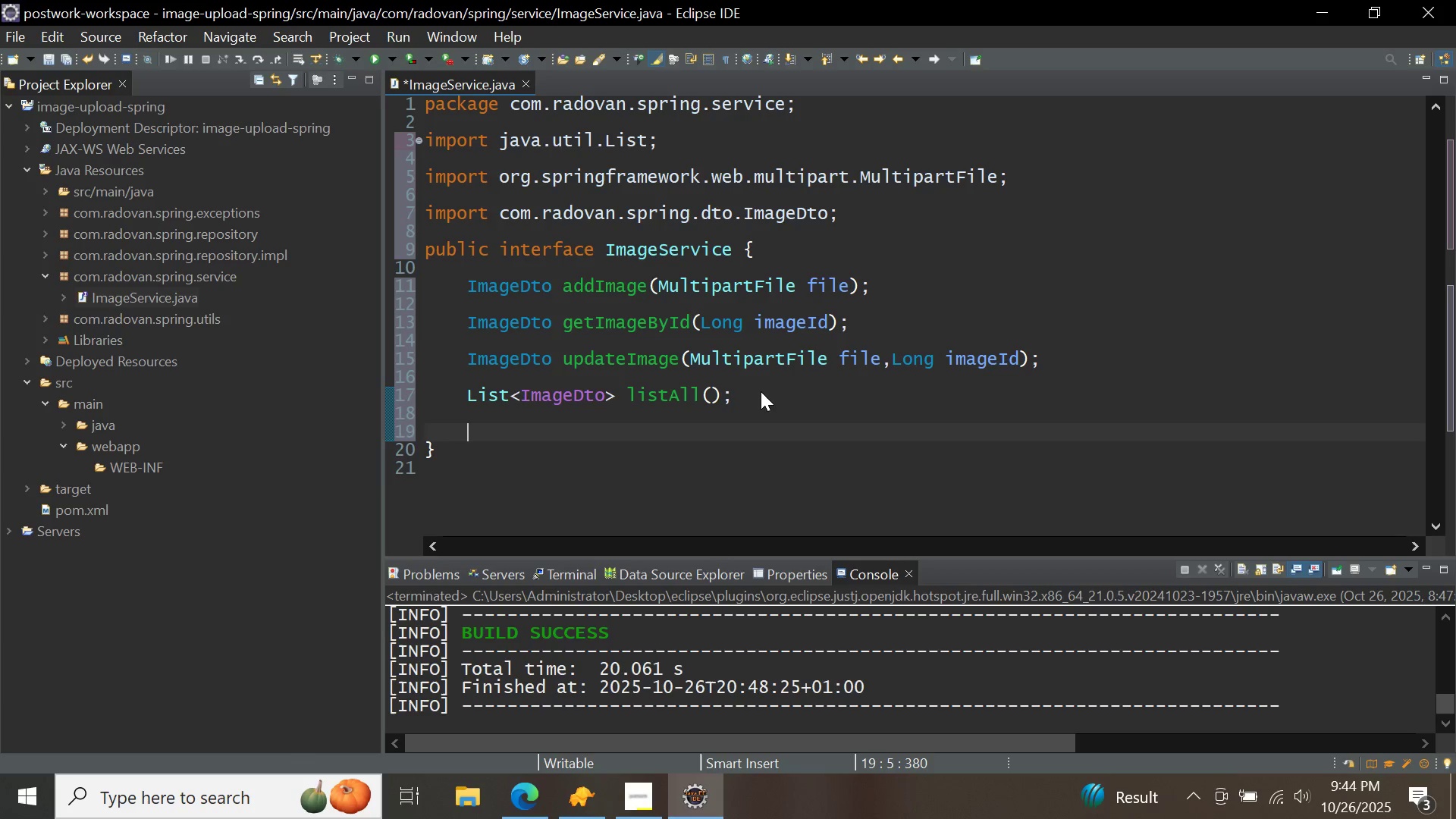 
key(Enter)
 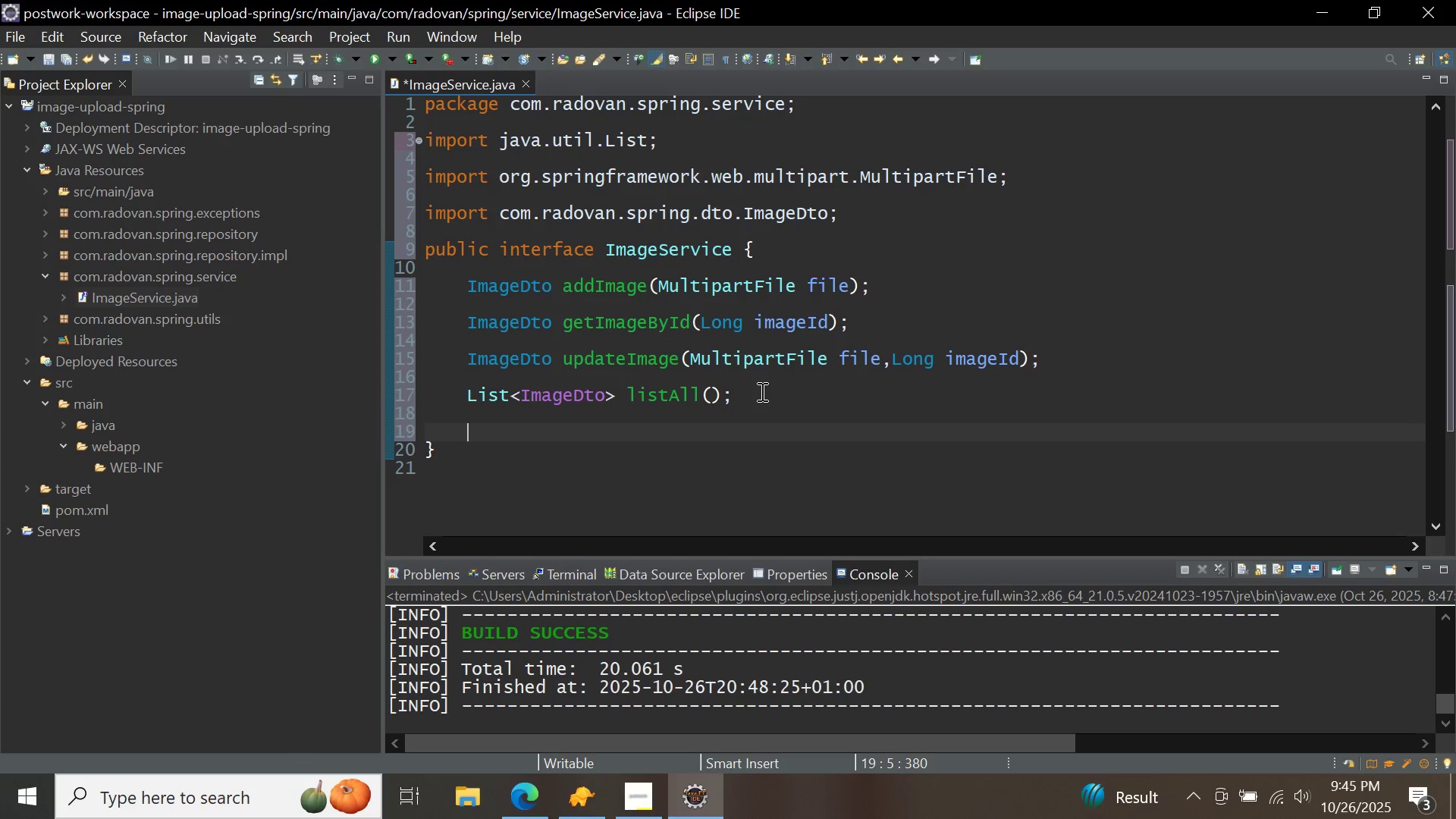 
type(void deleteImage(Long imageId)
 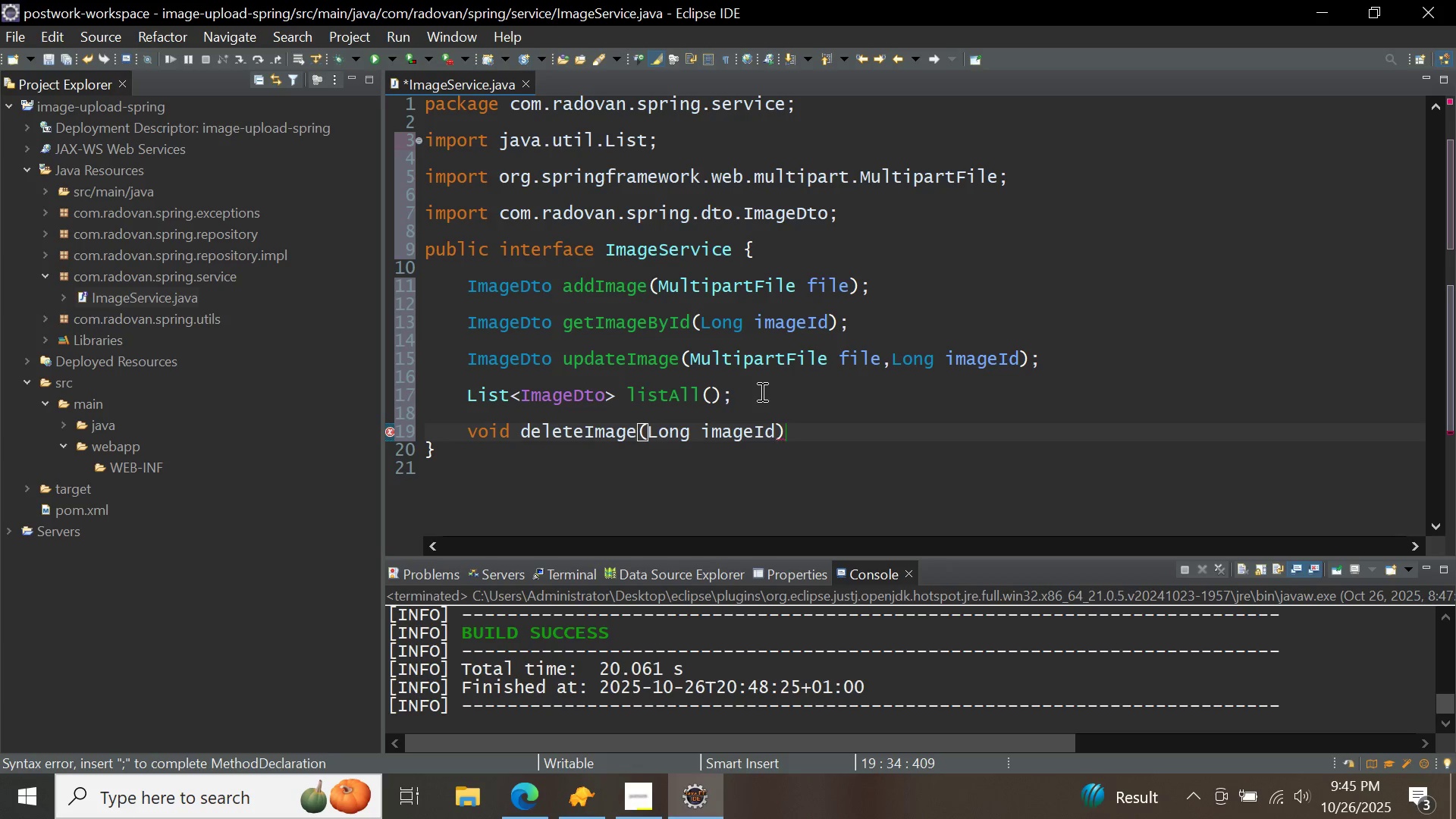 
key(ArrowRight)
 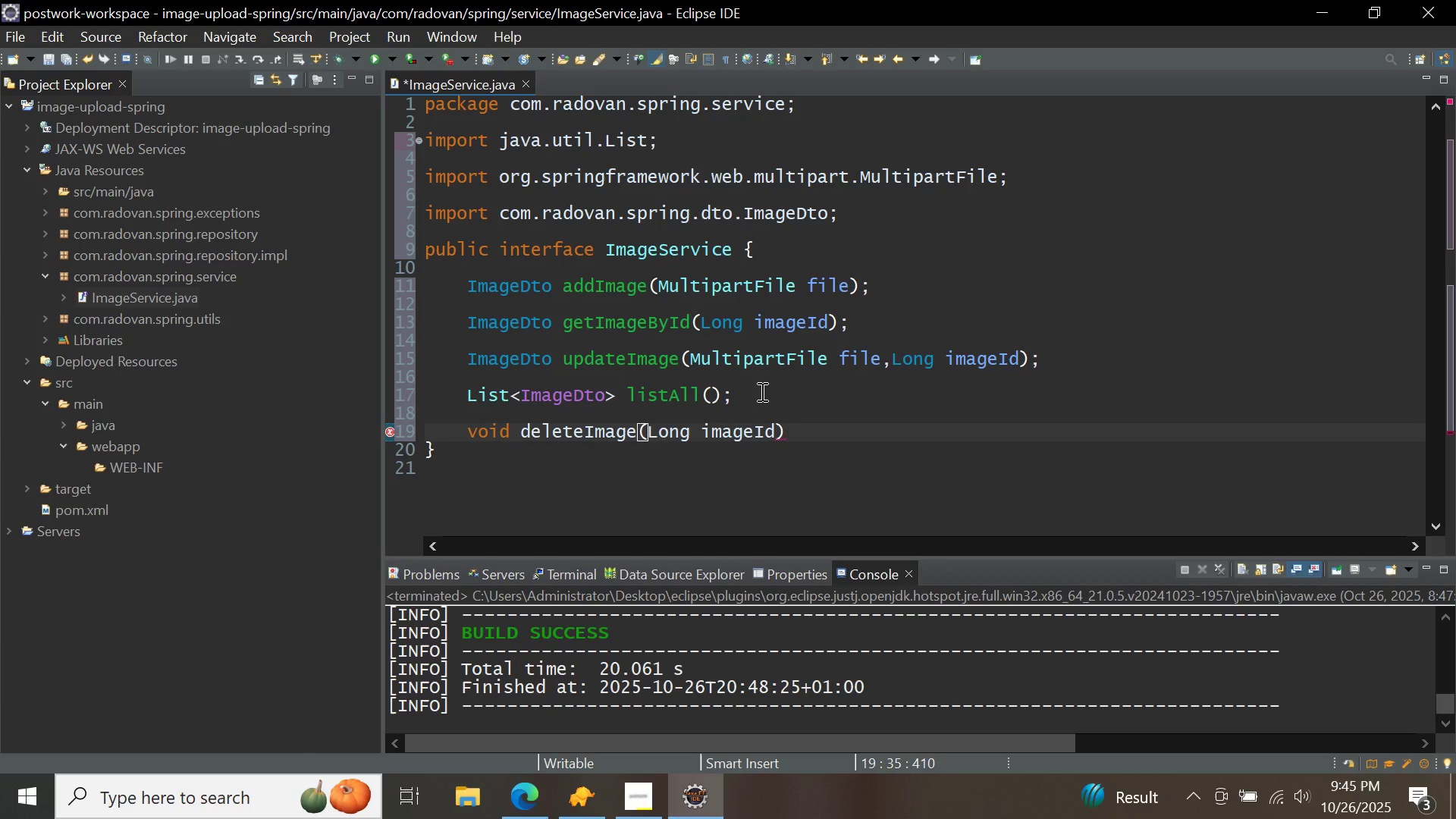 
key(Semicolon)
 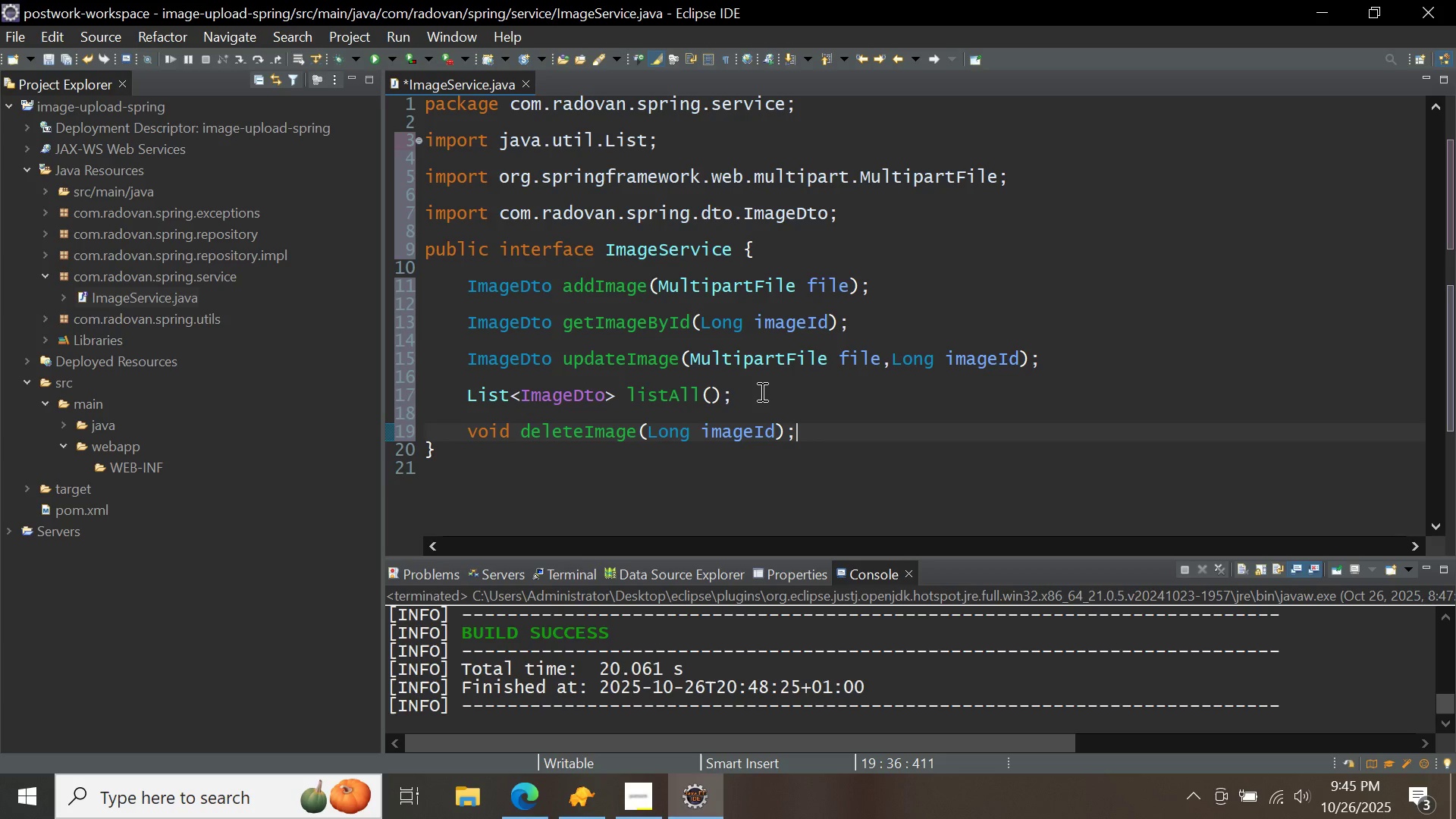 
wait(7.44)
 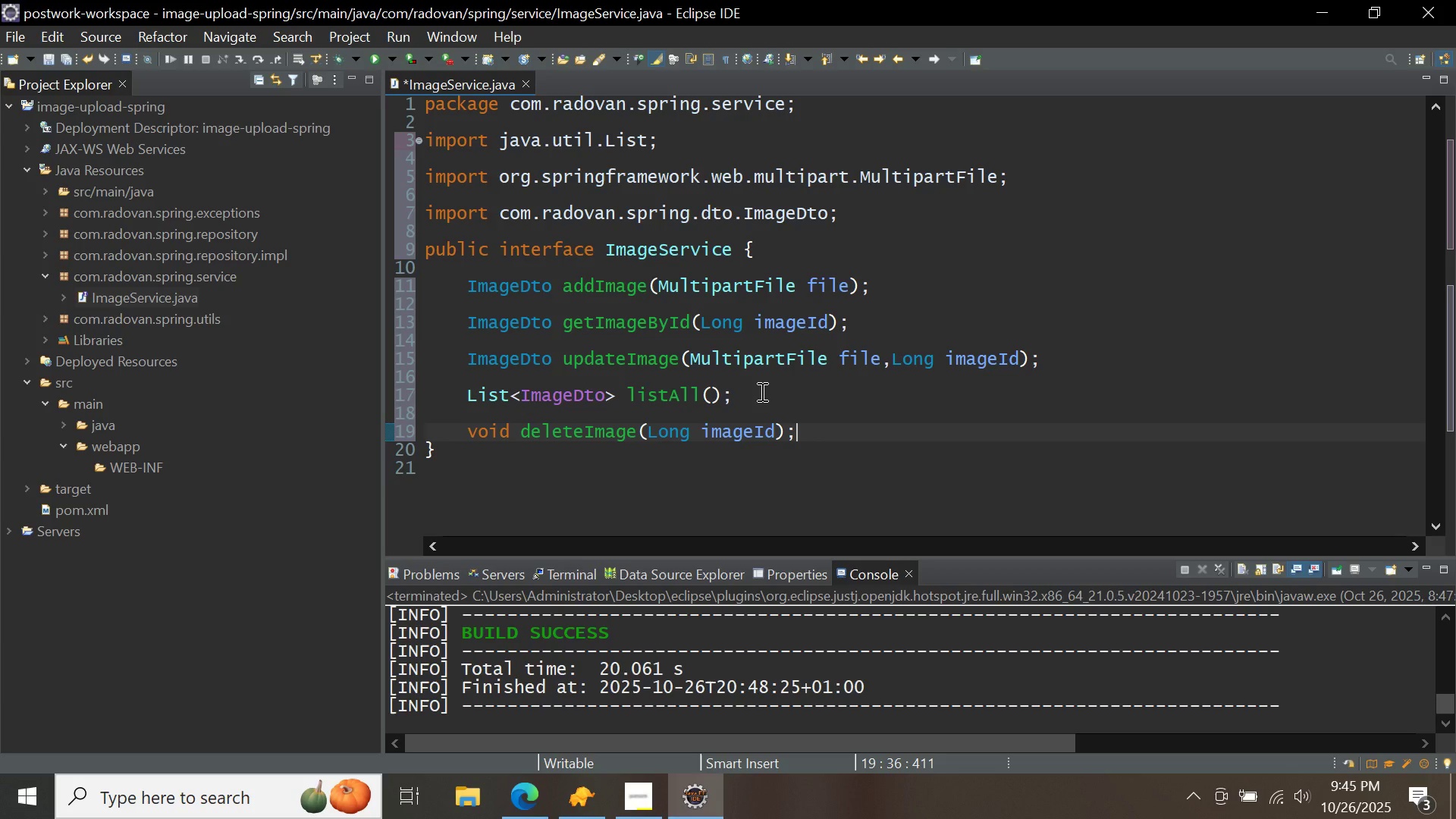 
key(Control+Shift+F)
 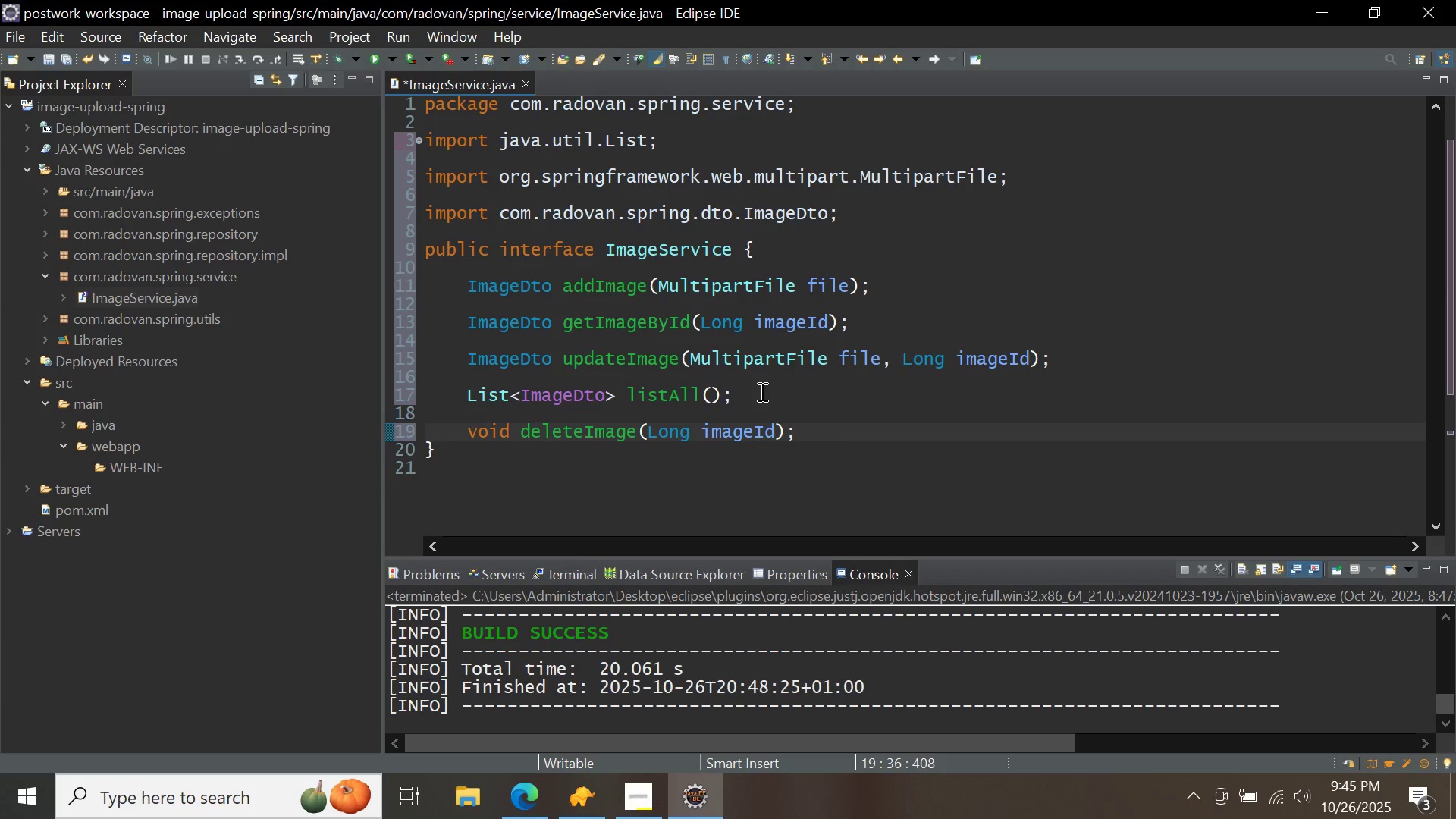 
key(Control+ControlLeft)
 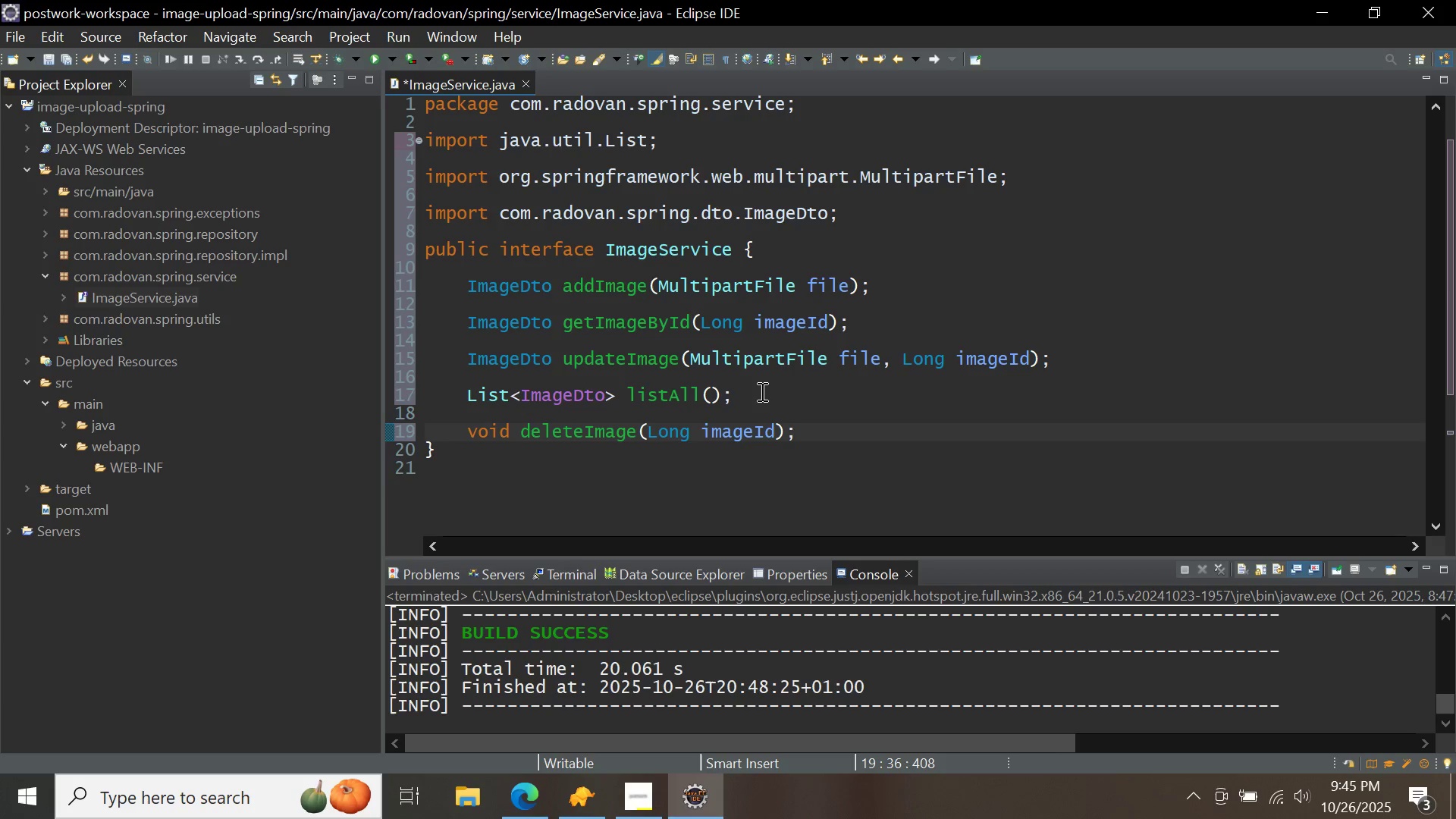 
key(Control+S)
 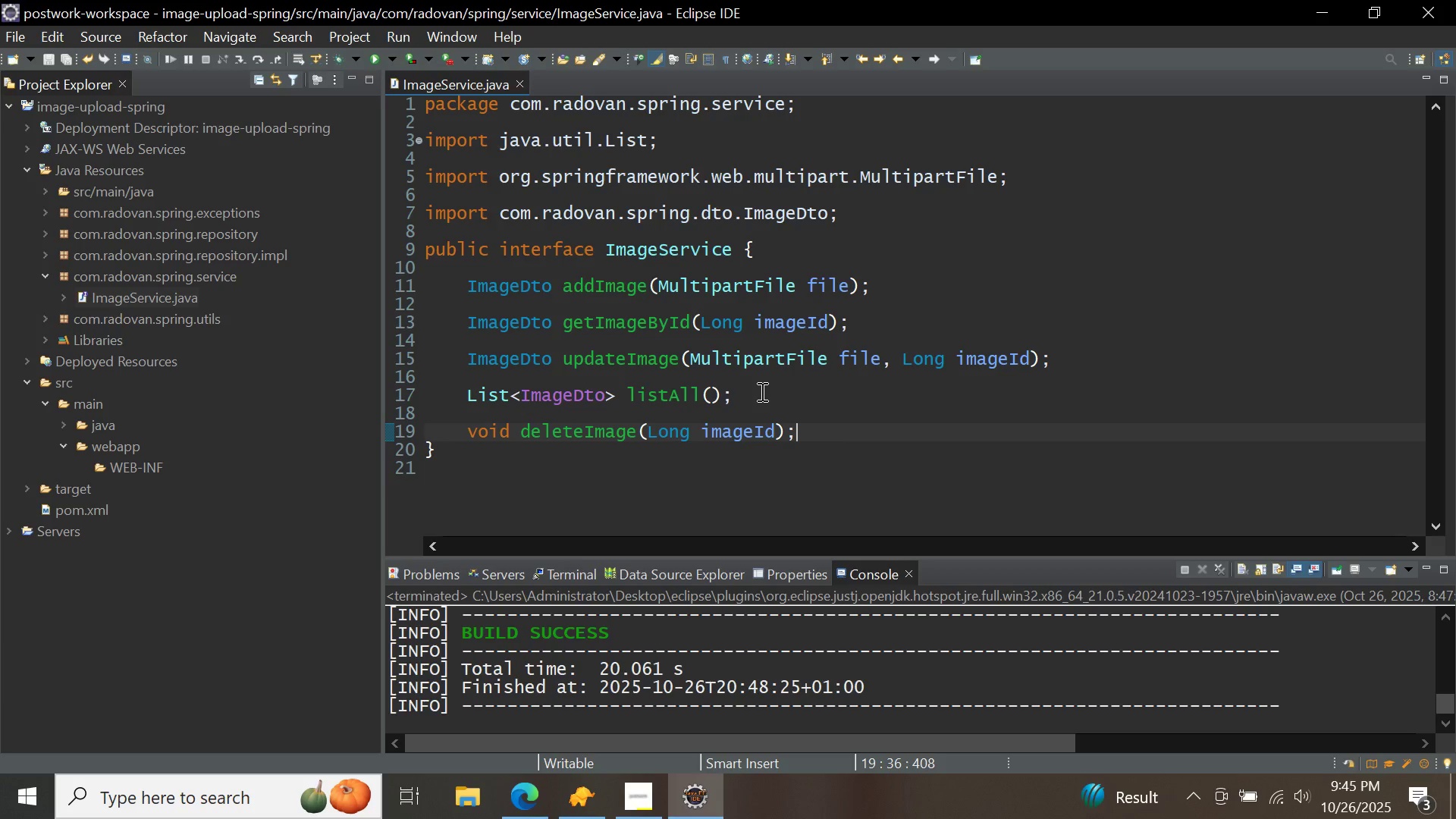 
wait(8.67)
 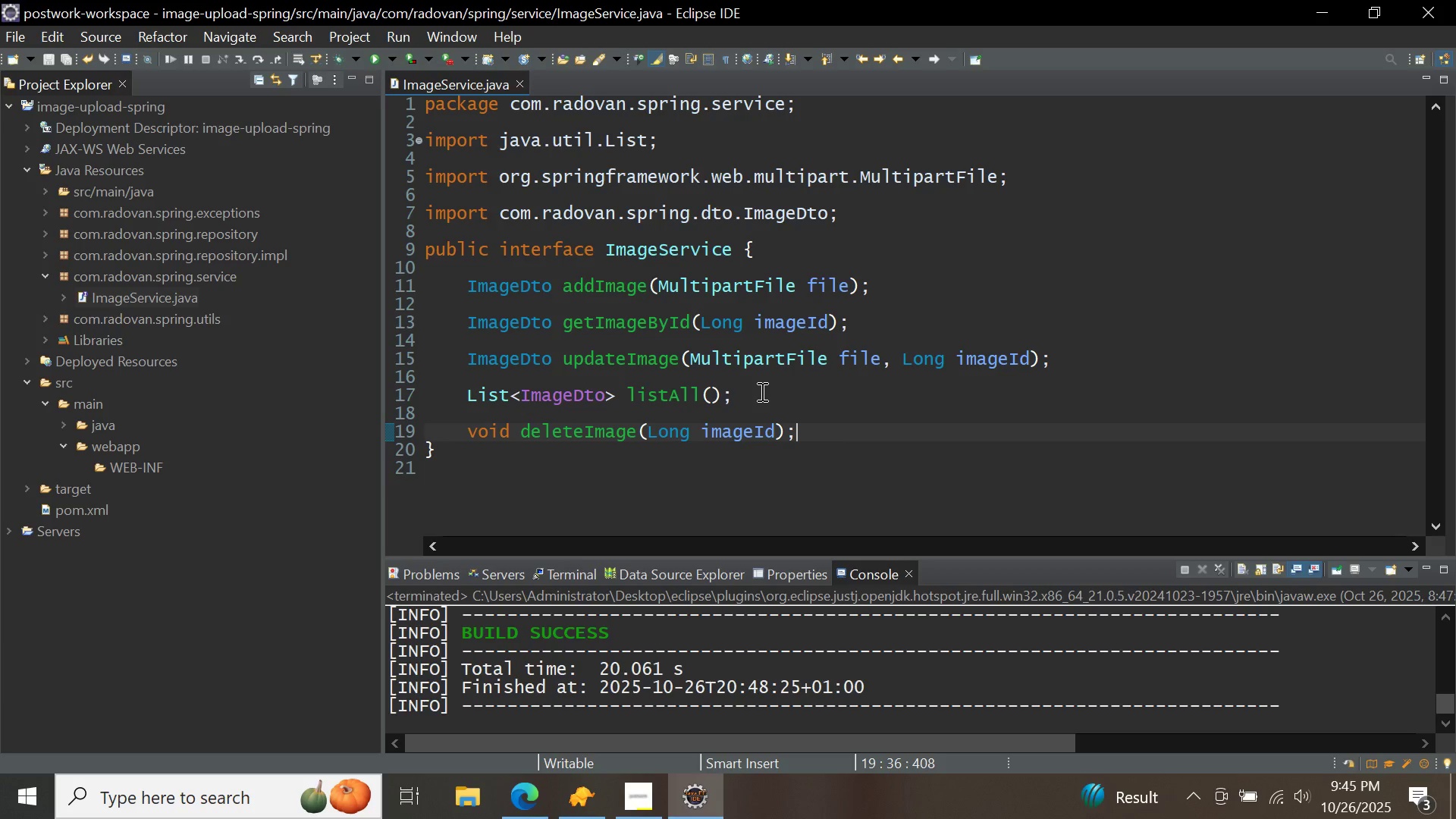 
left_click([517, 77])
 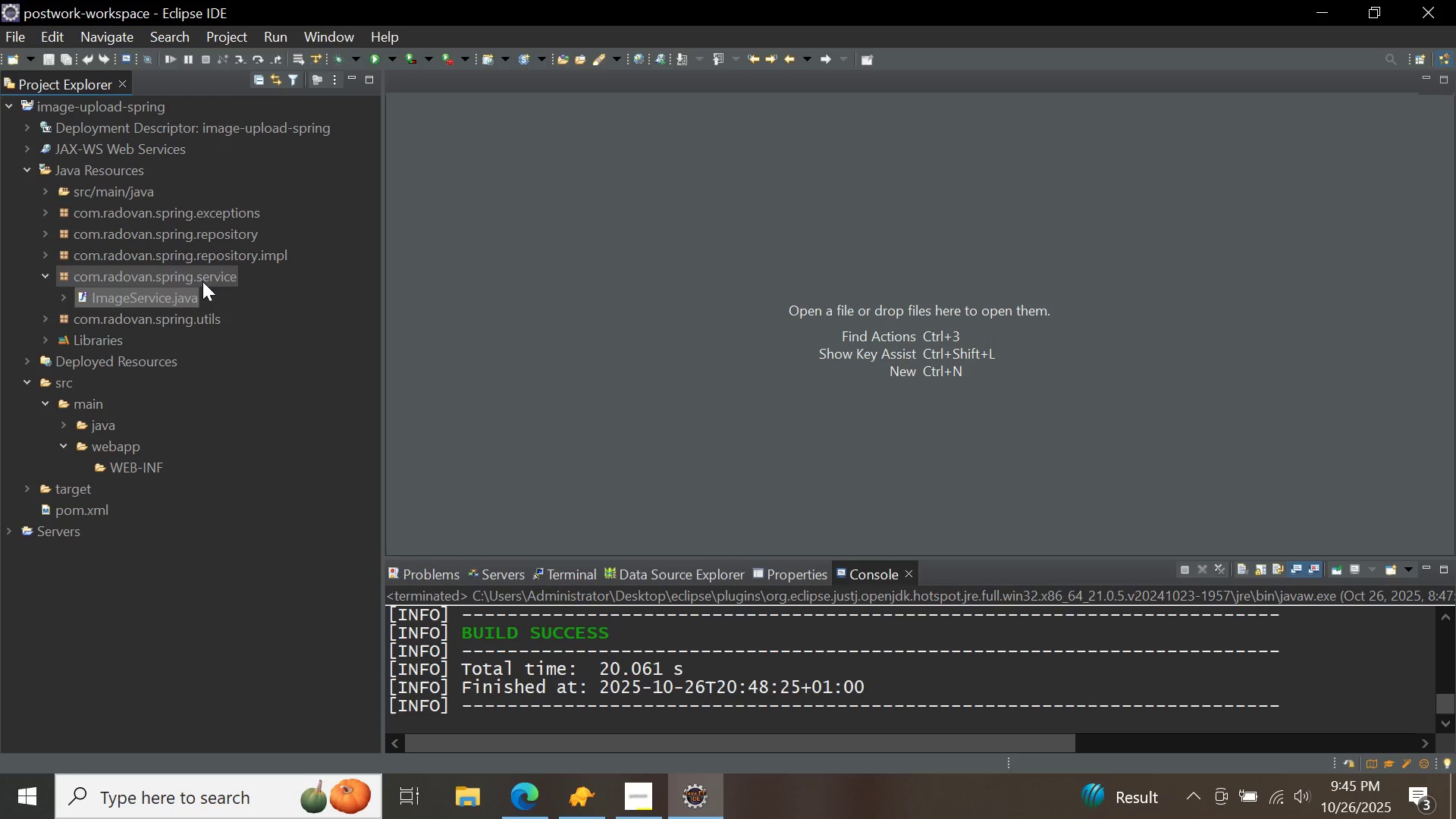 
right_click([201, 281])
 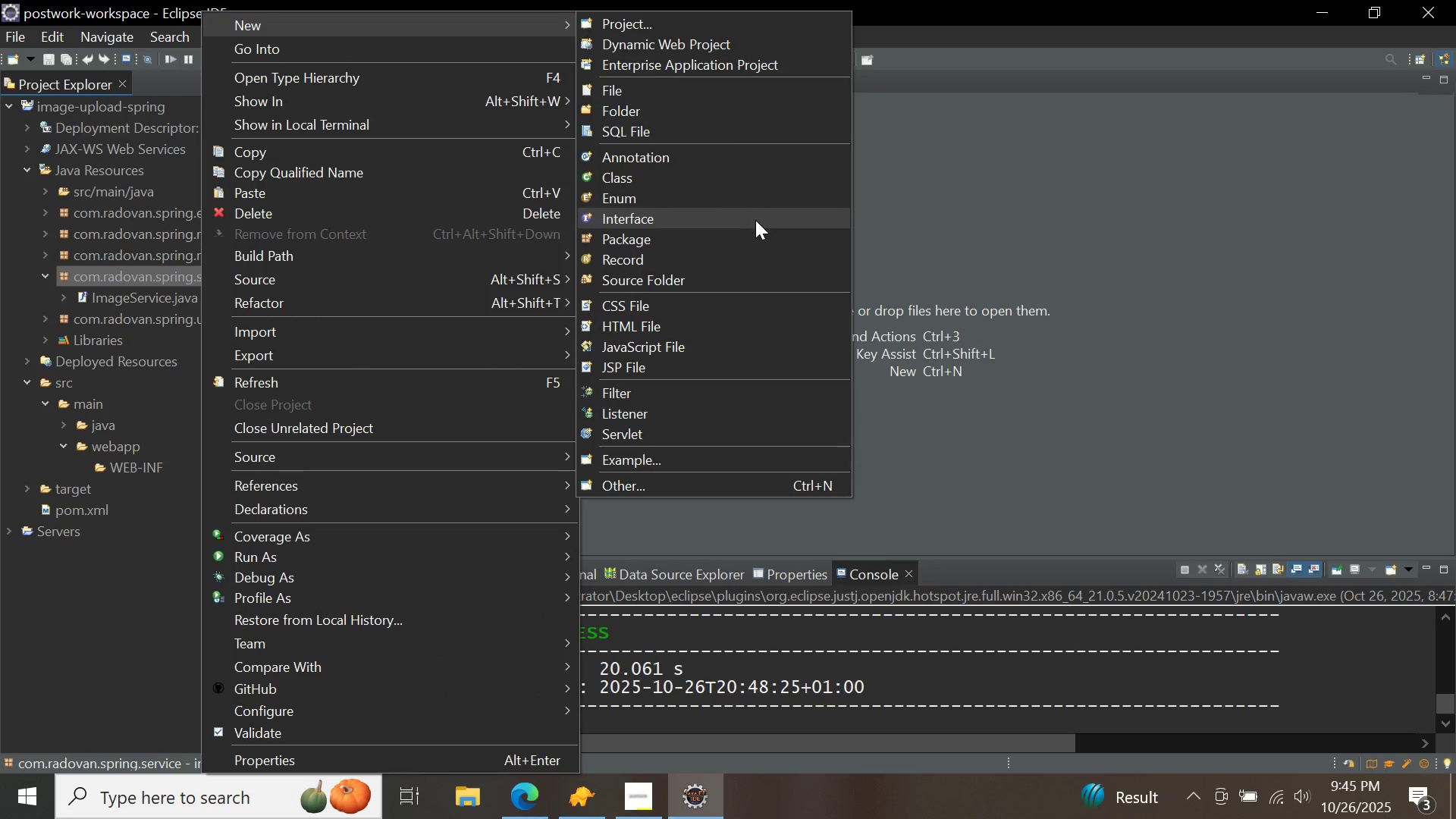 
left_click([756, 243])
 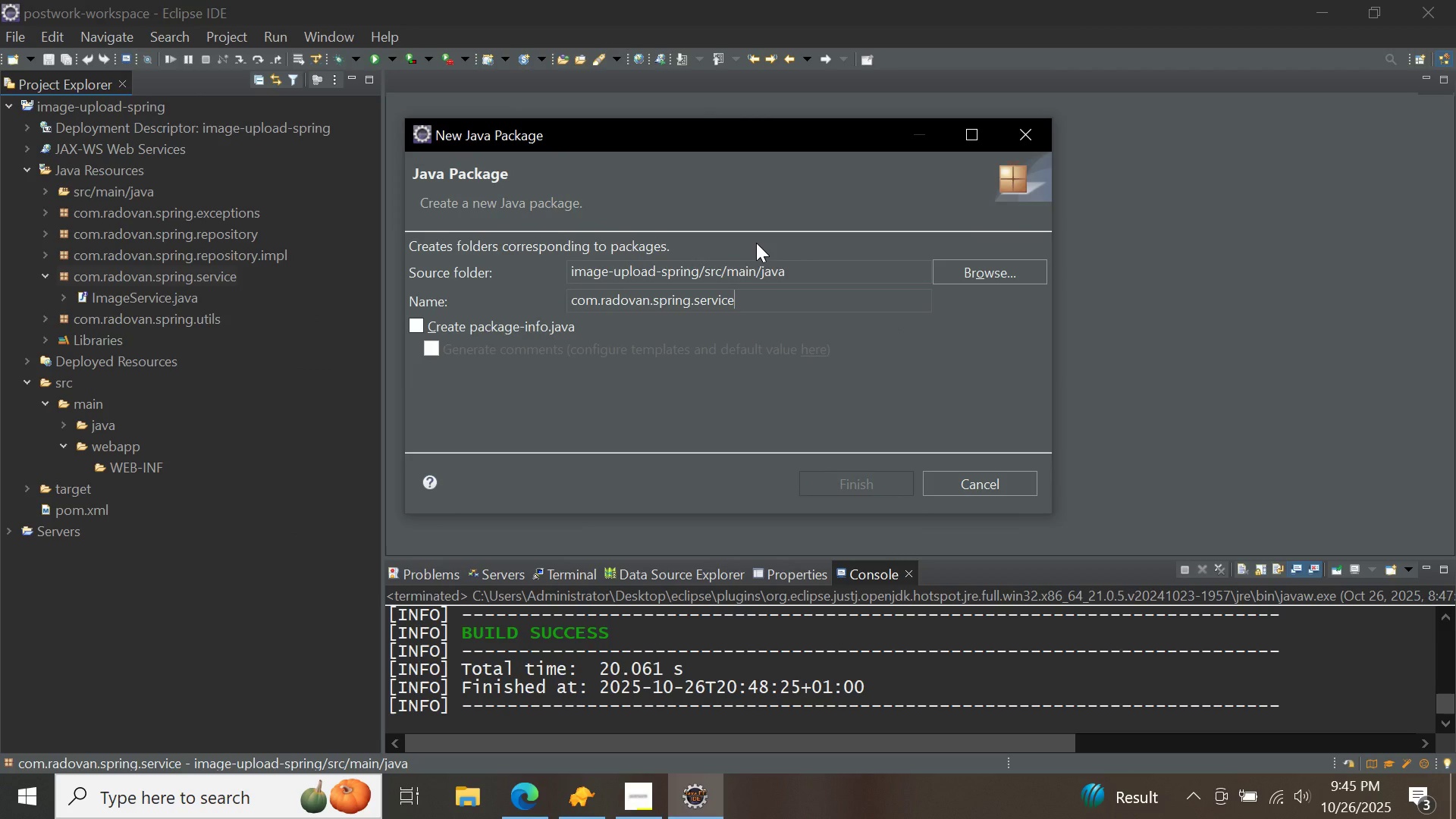 
type(.impl)
 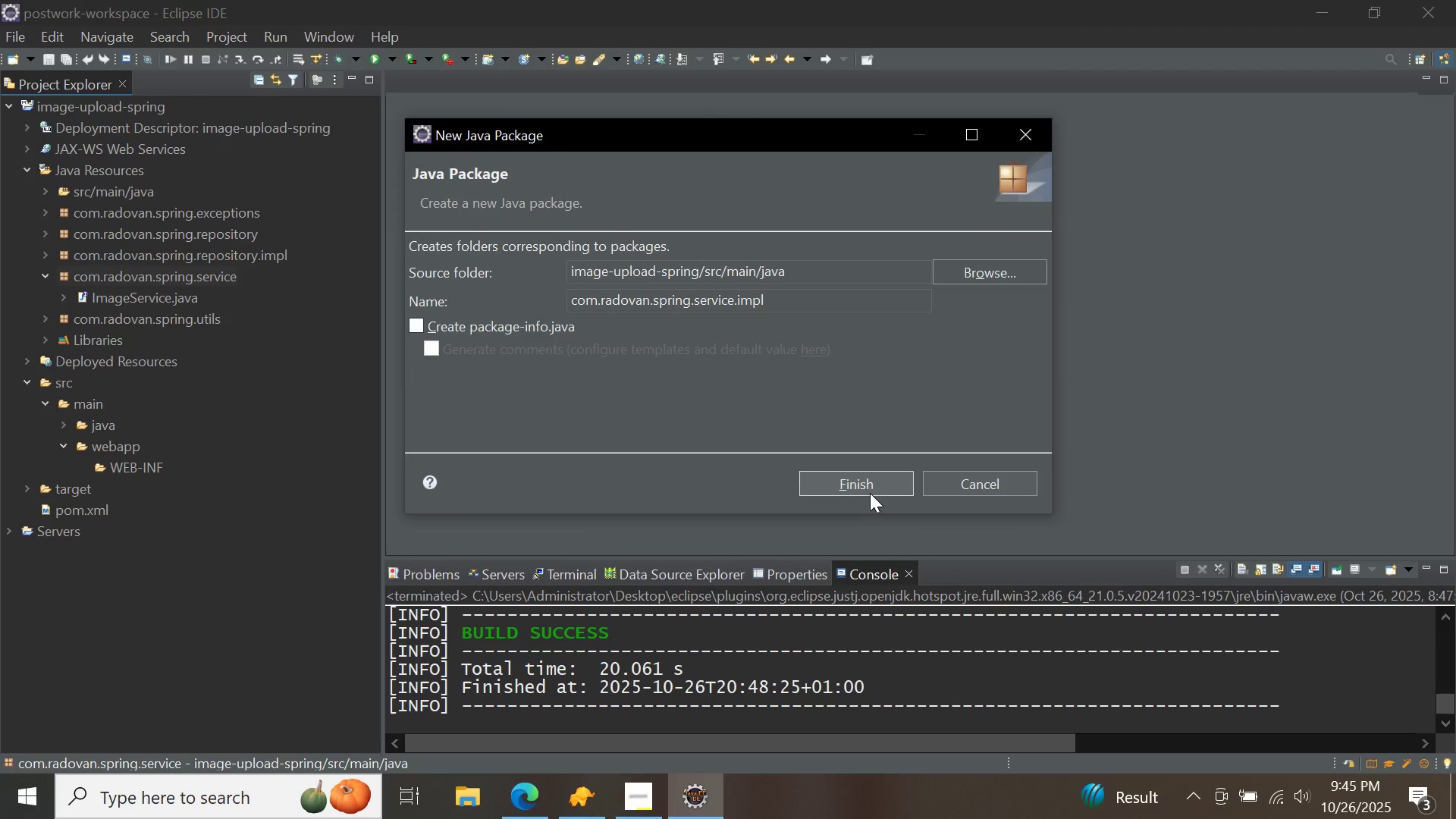 
left_click([865, 494])
 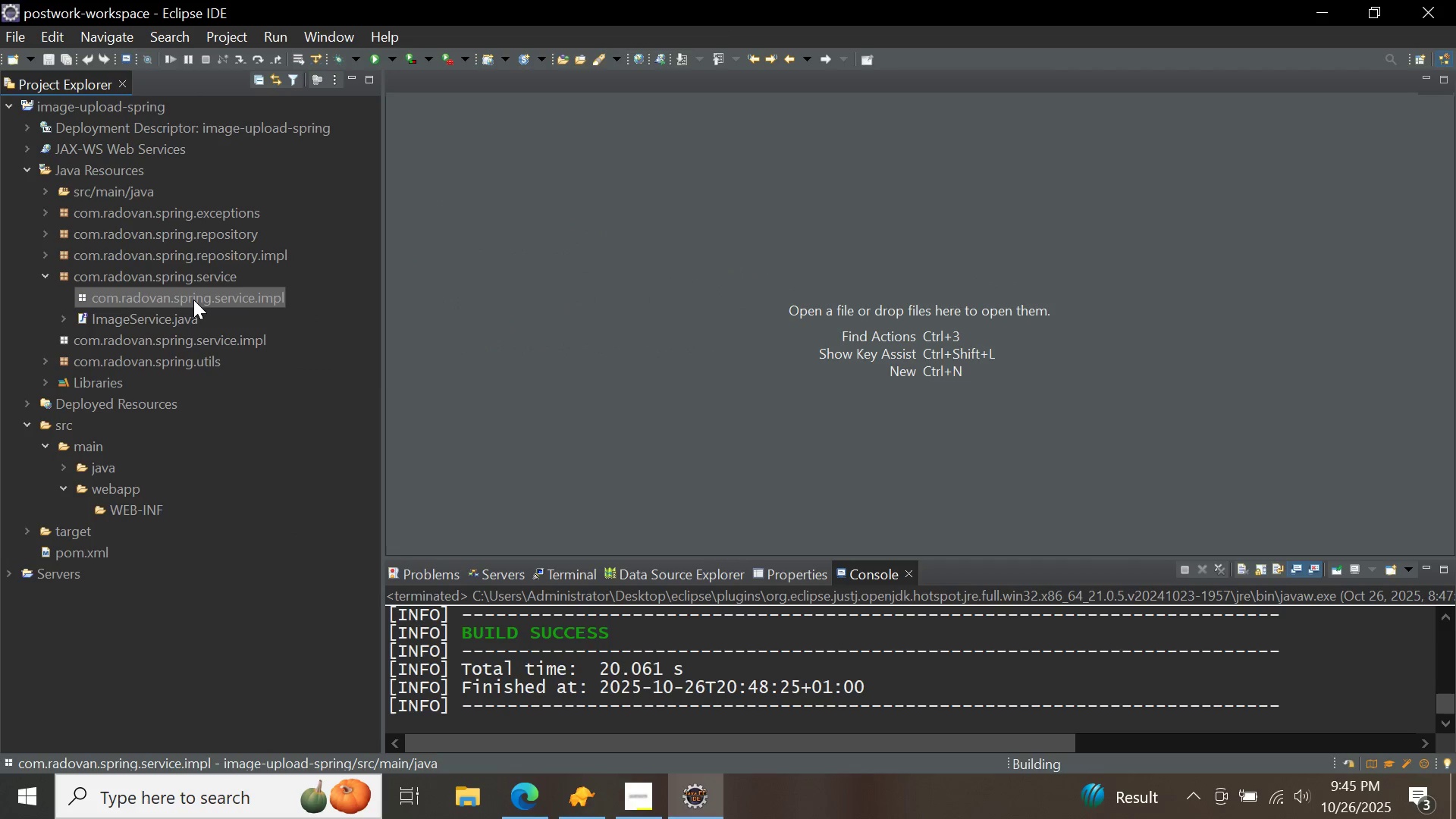 
right_click([193, 300])
 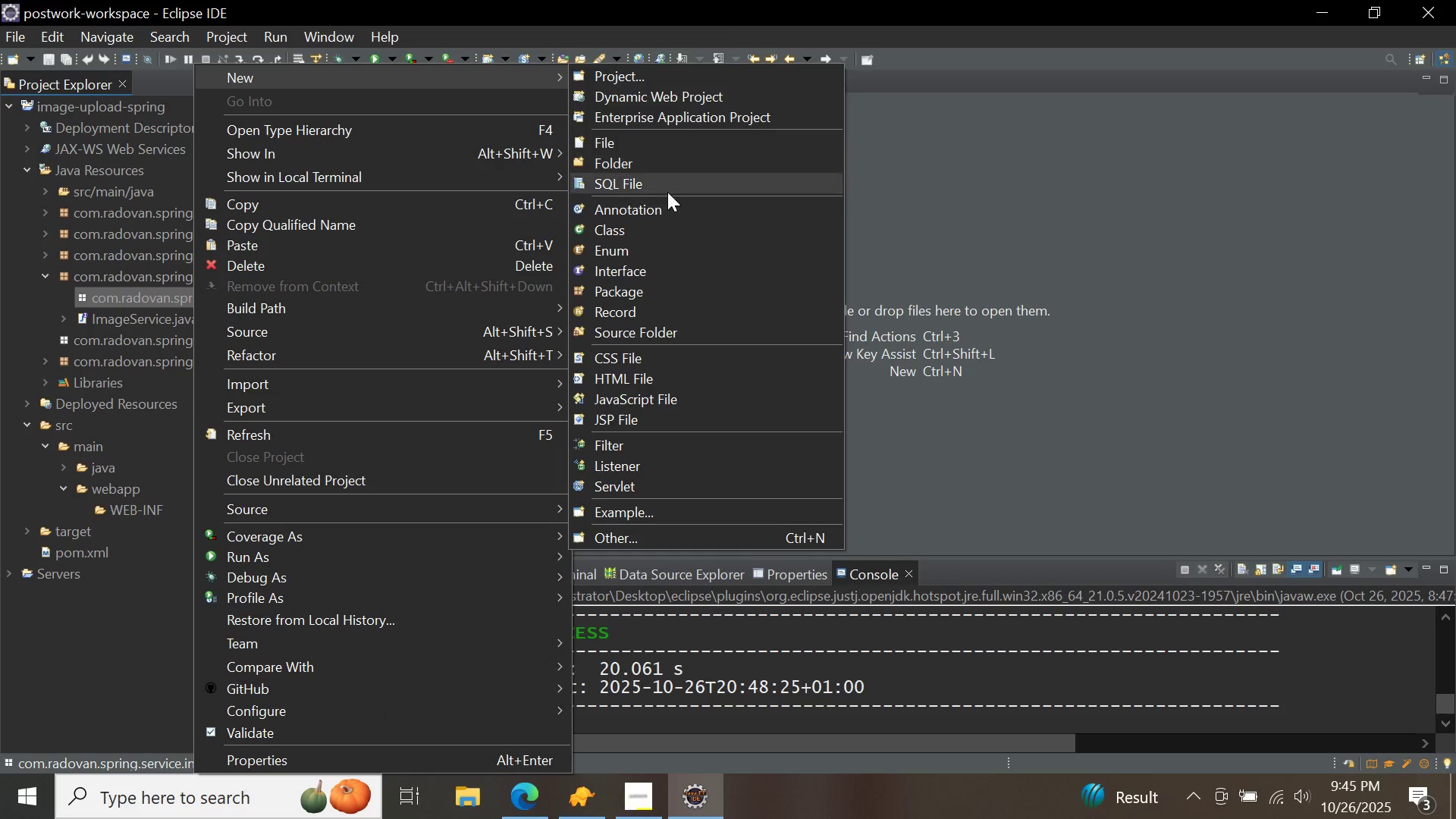 
left_click([676, 226])
 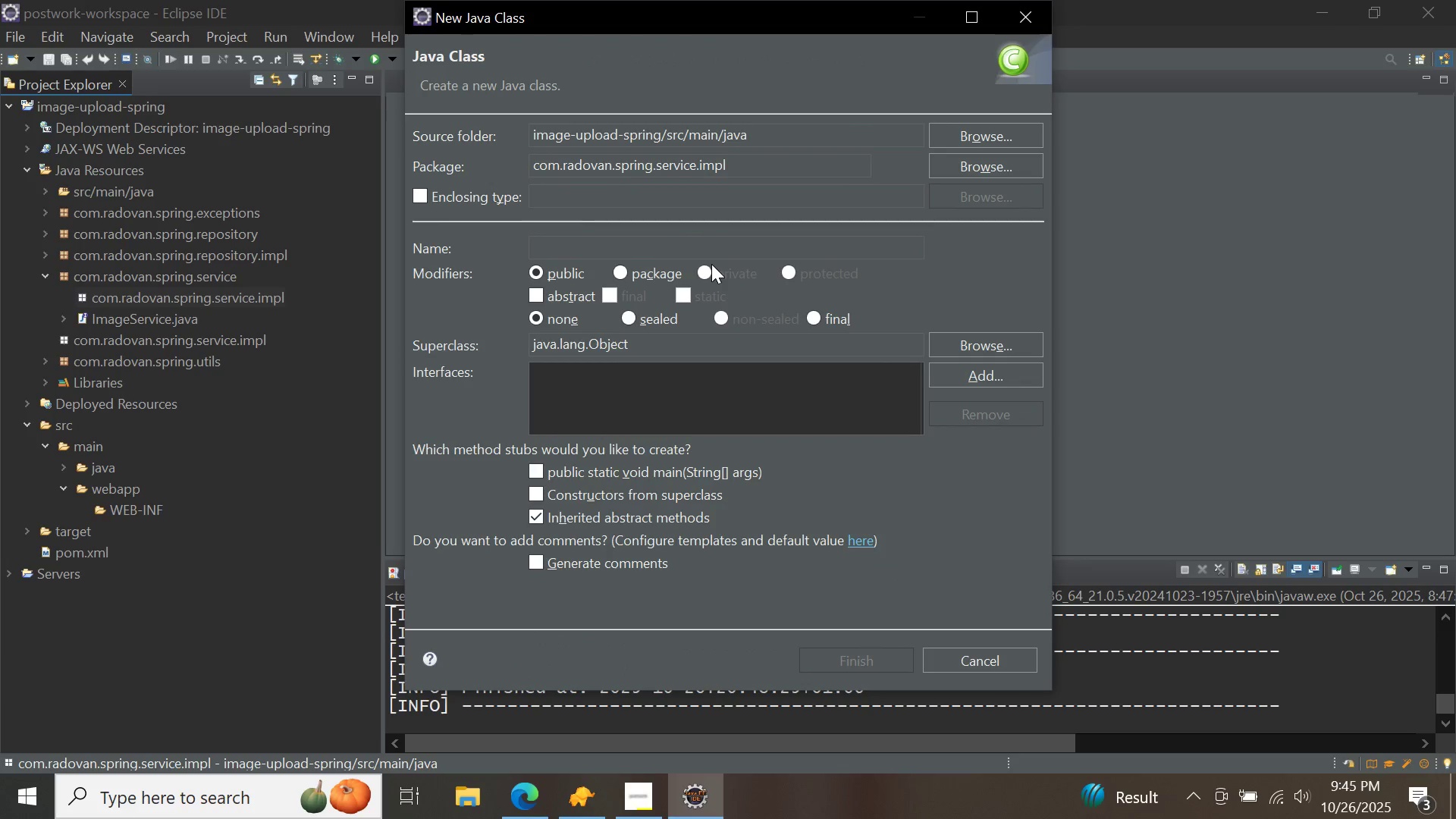 
type(ImageServiceImpl)
 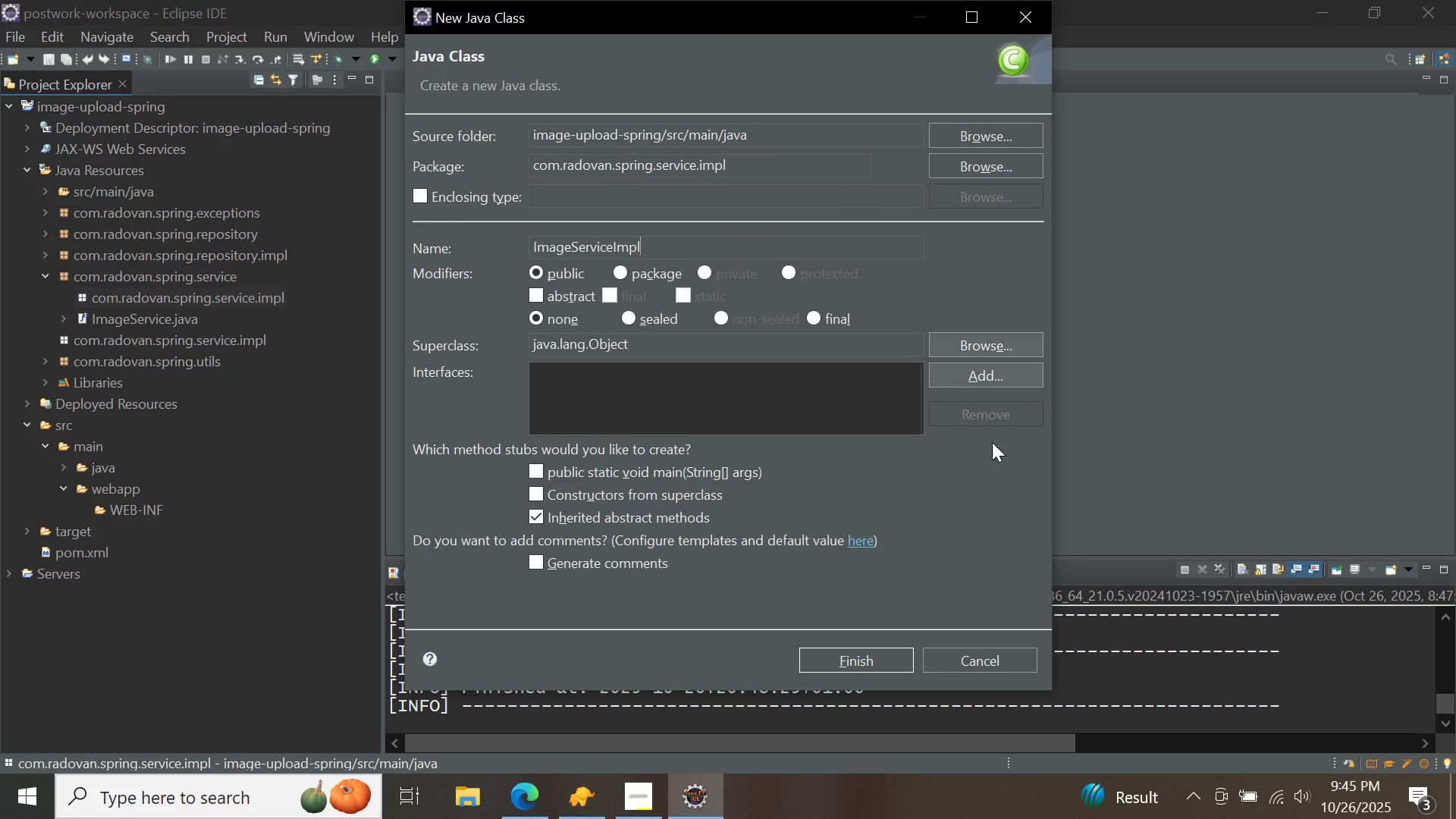 
left_click([870, 667])
 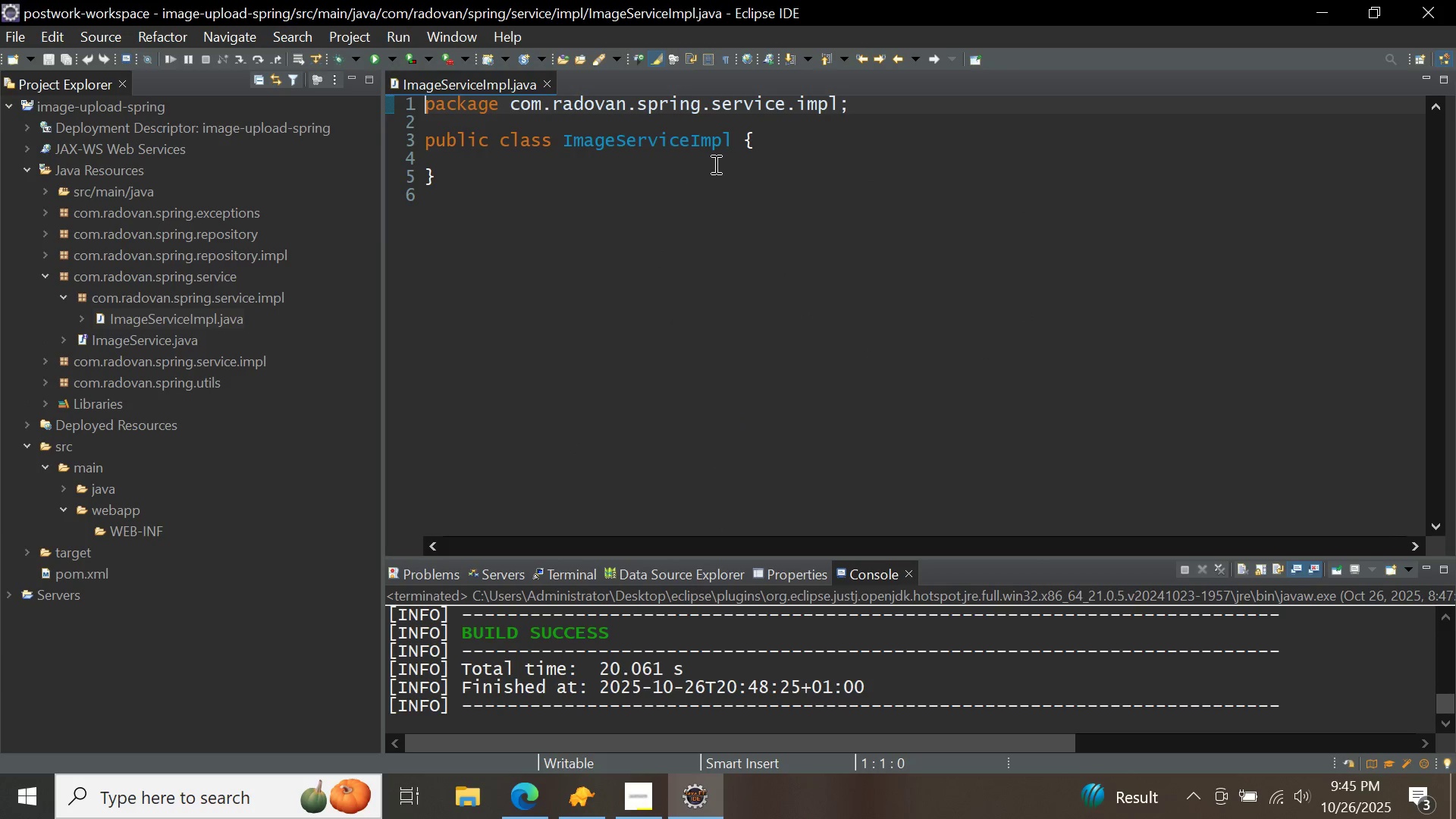 
left_click([743, 141])
 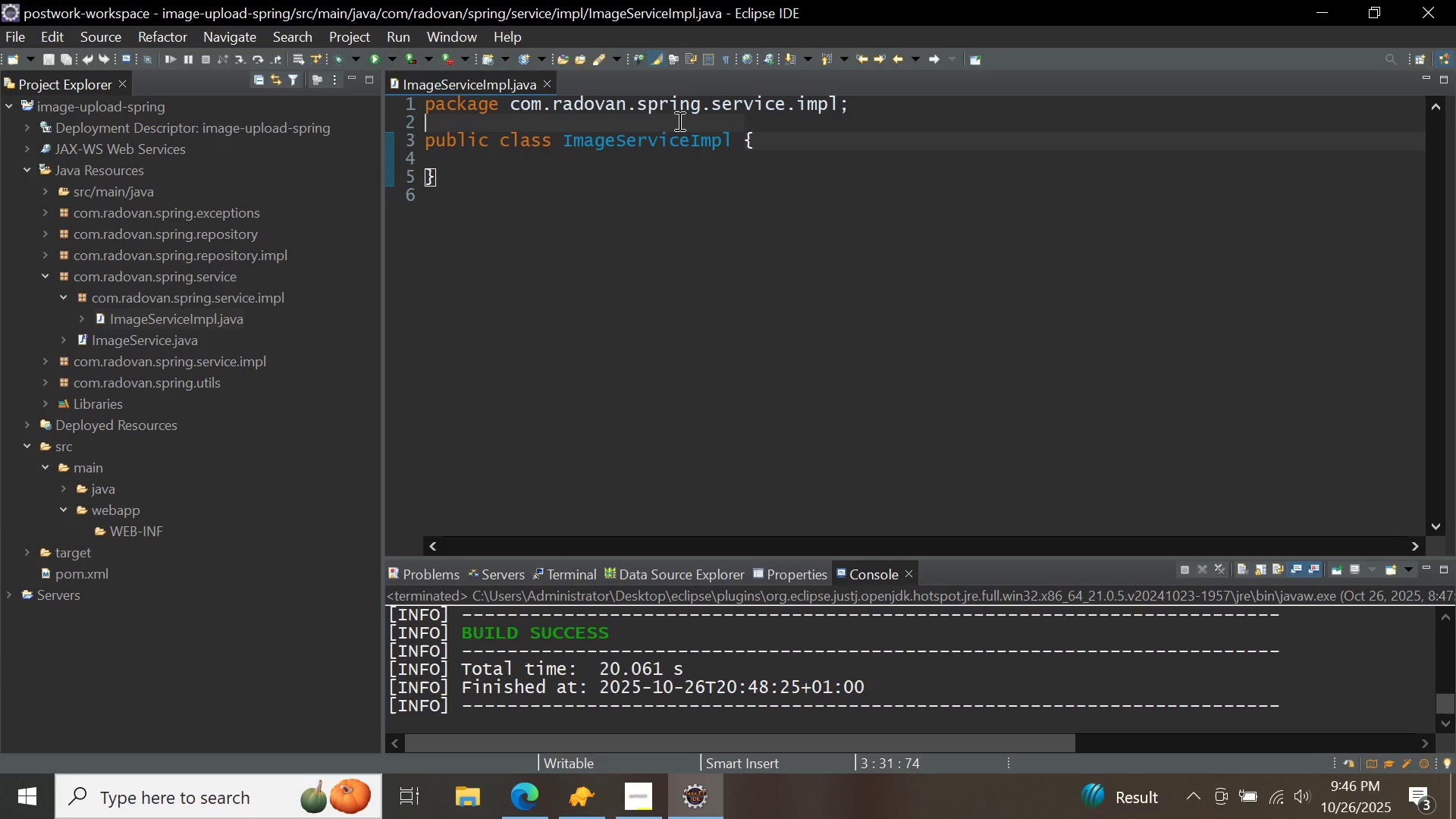 
left_click([678, 121])
 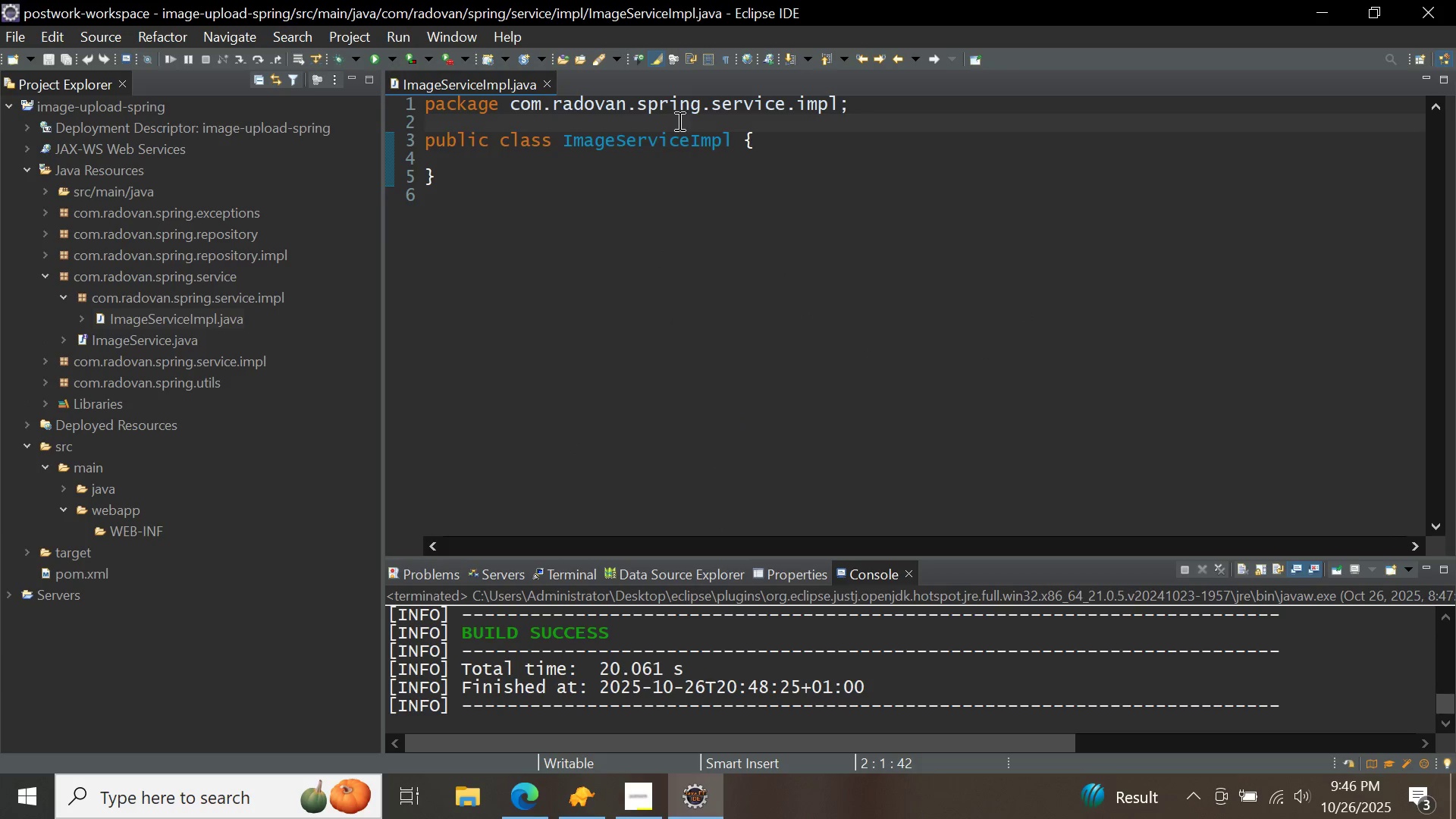 
key(Enter)
 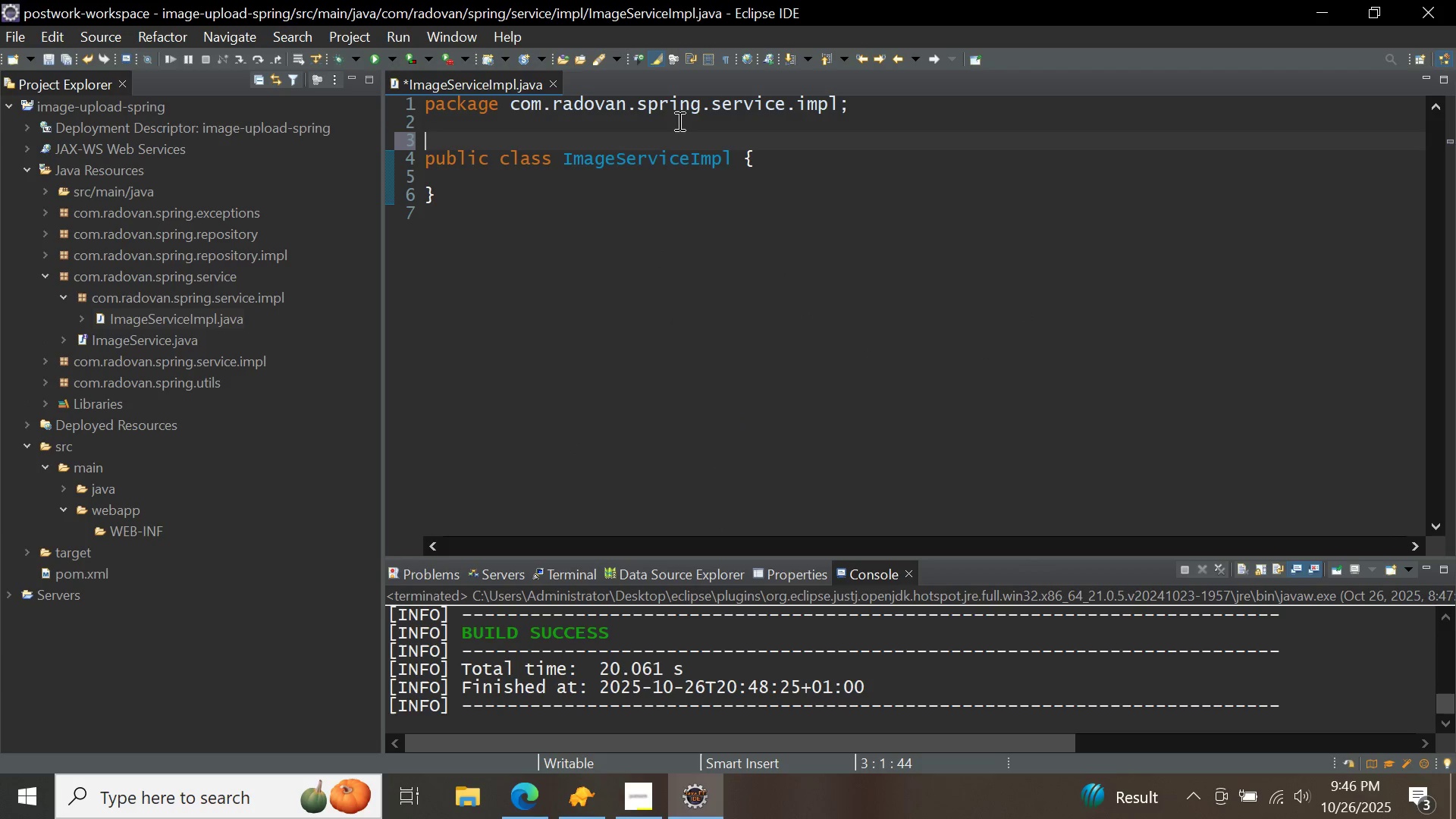 
type(@serv)
 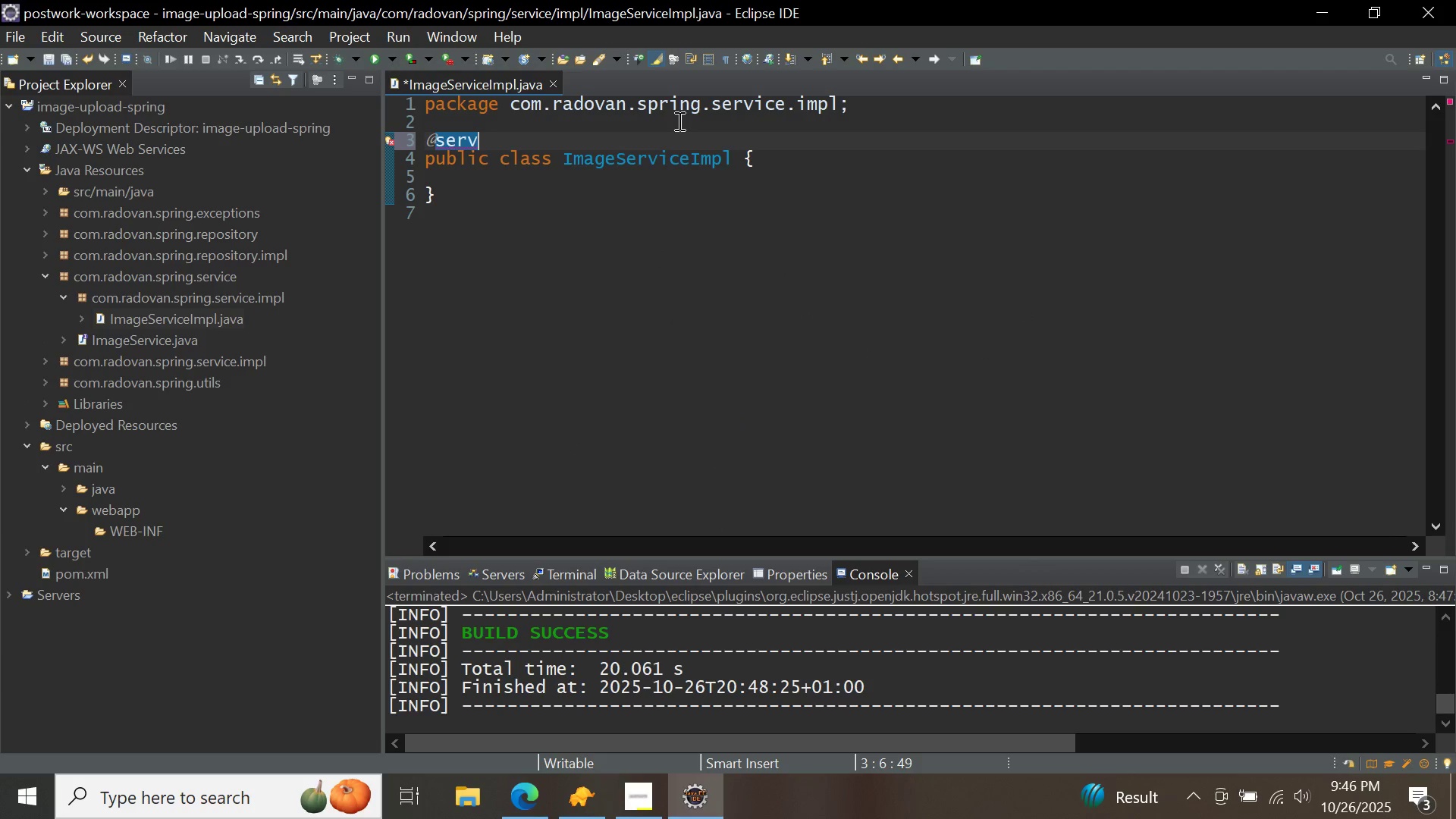 
key(Control+ControlLeft)
 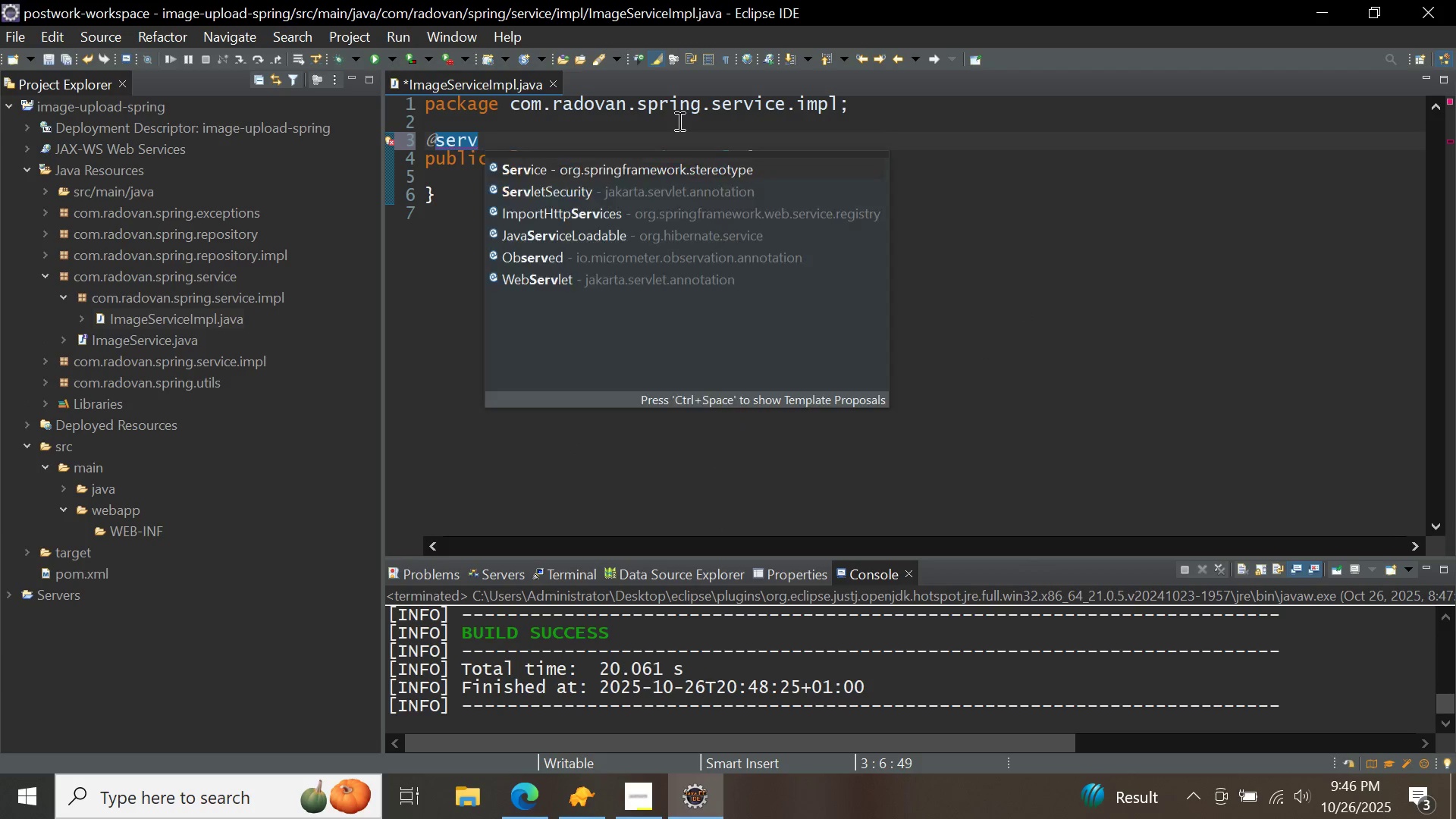 
key(Control+Space)
 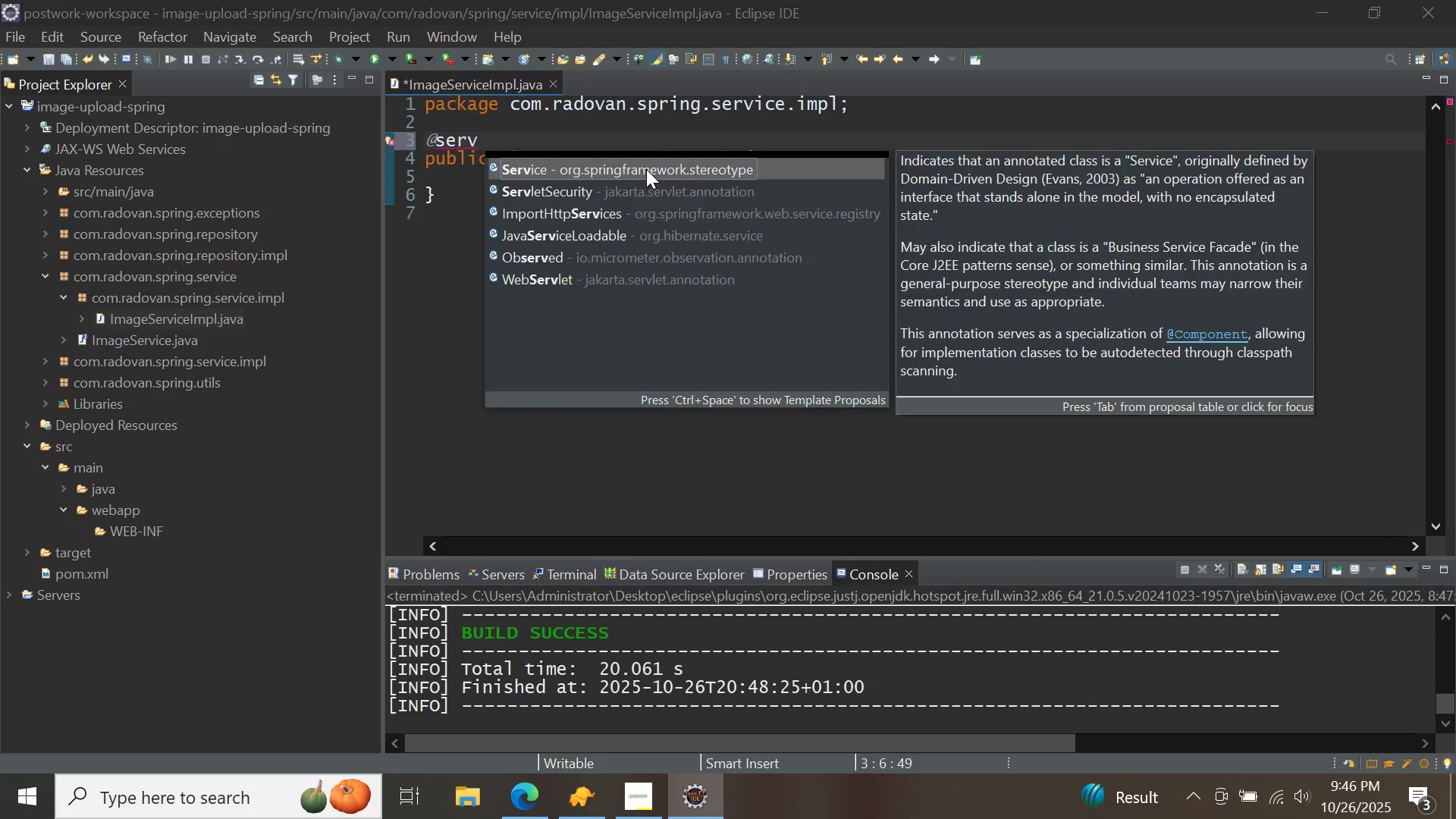 
double_click([646, 169])
 